 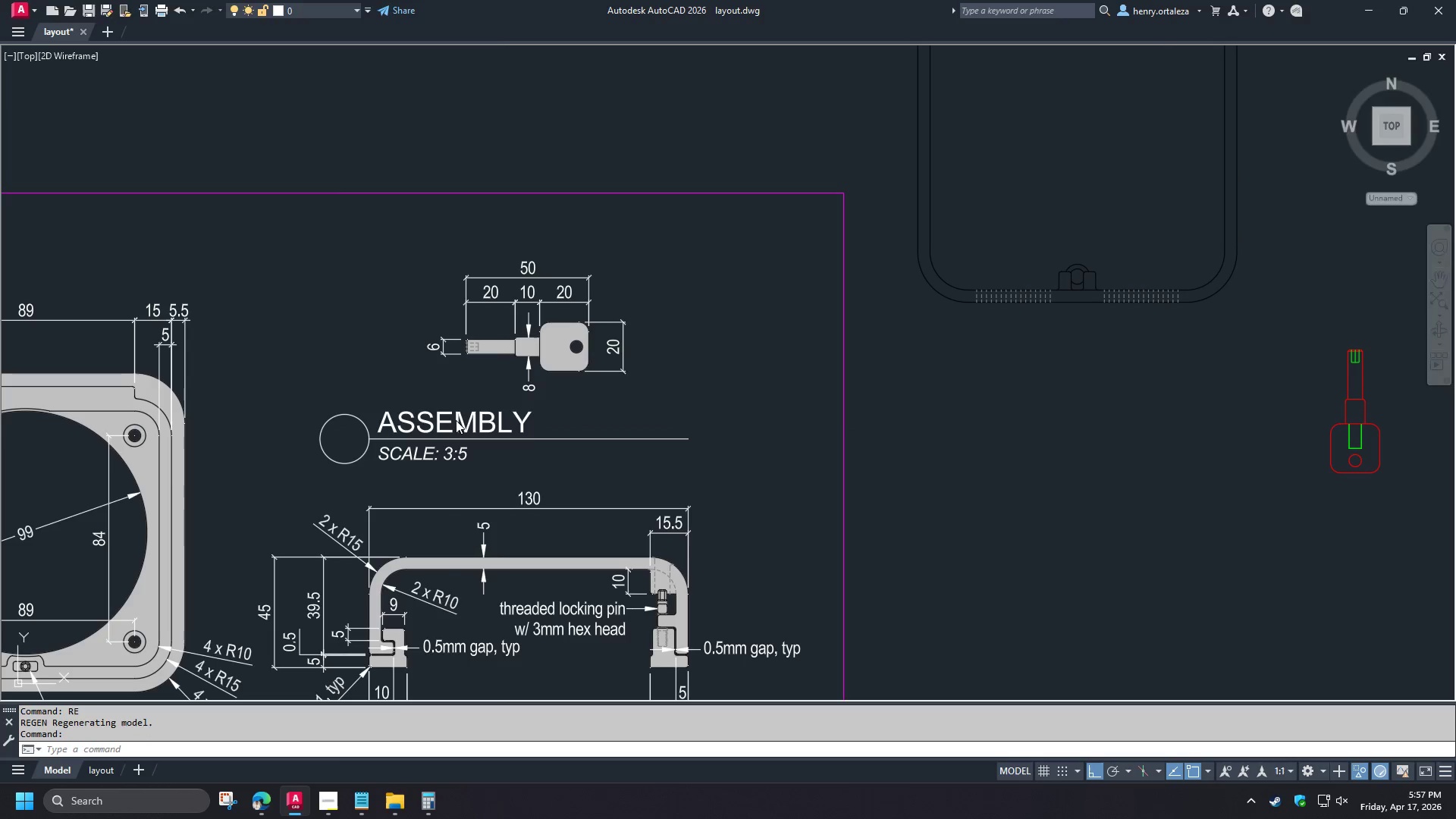 
key(Control+A)
 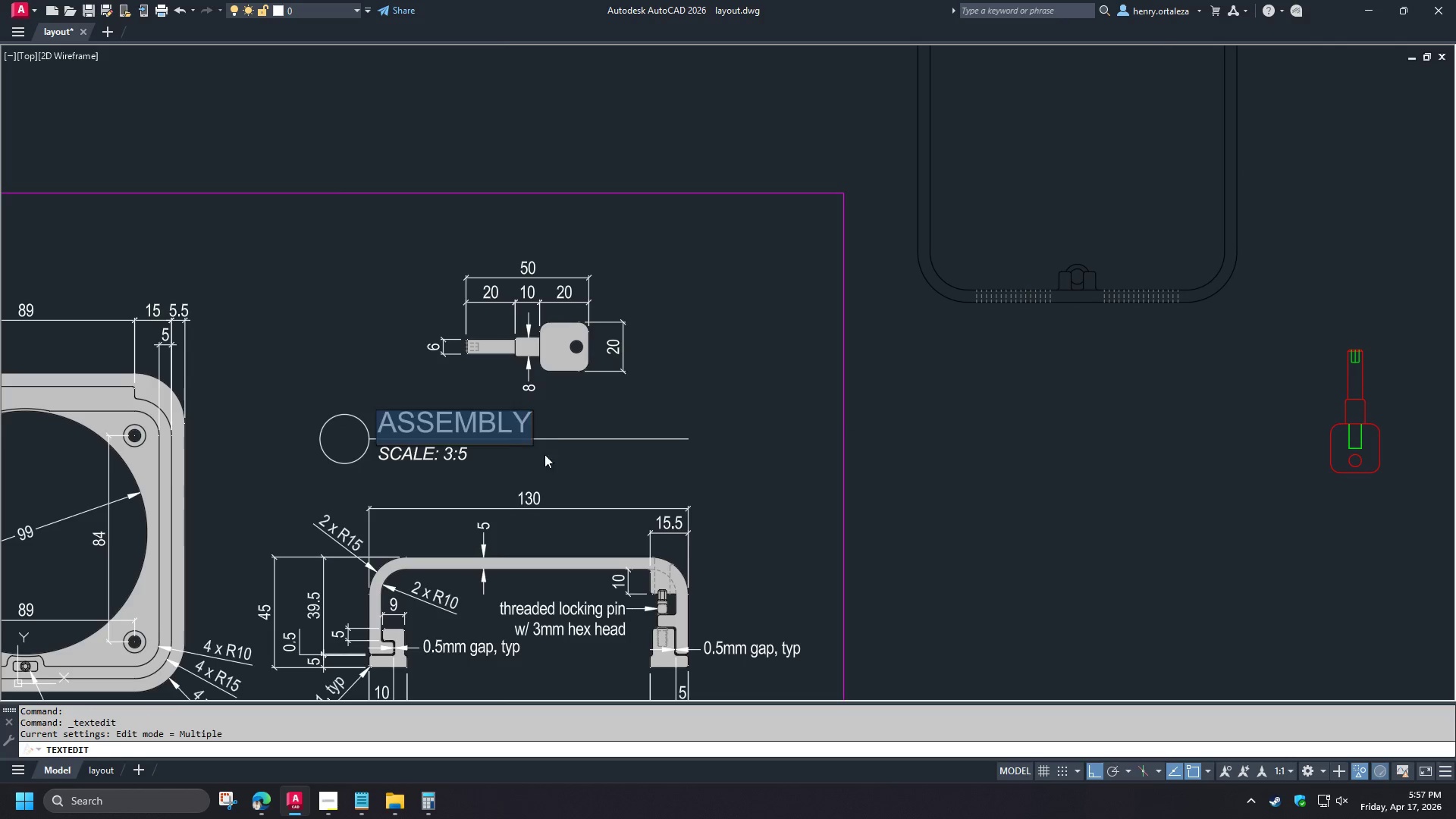 
key(Control+V)
 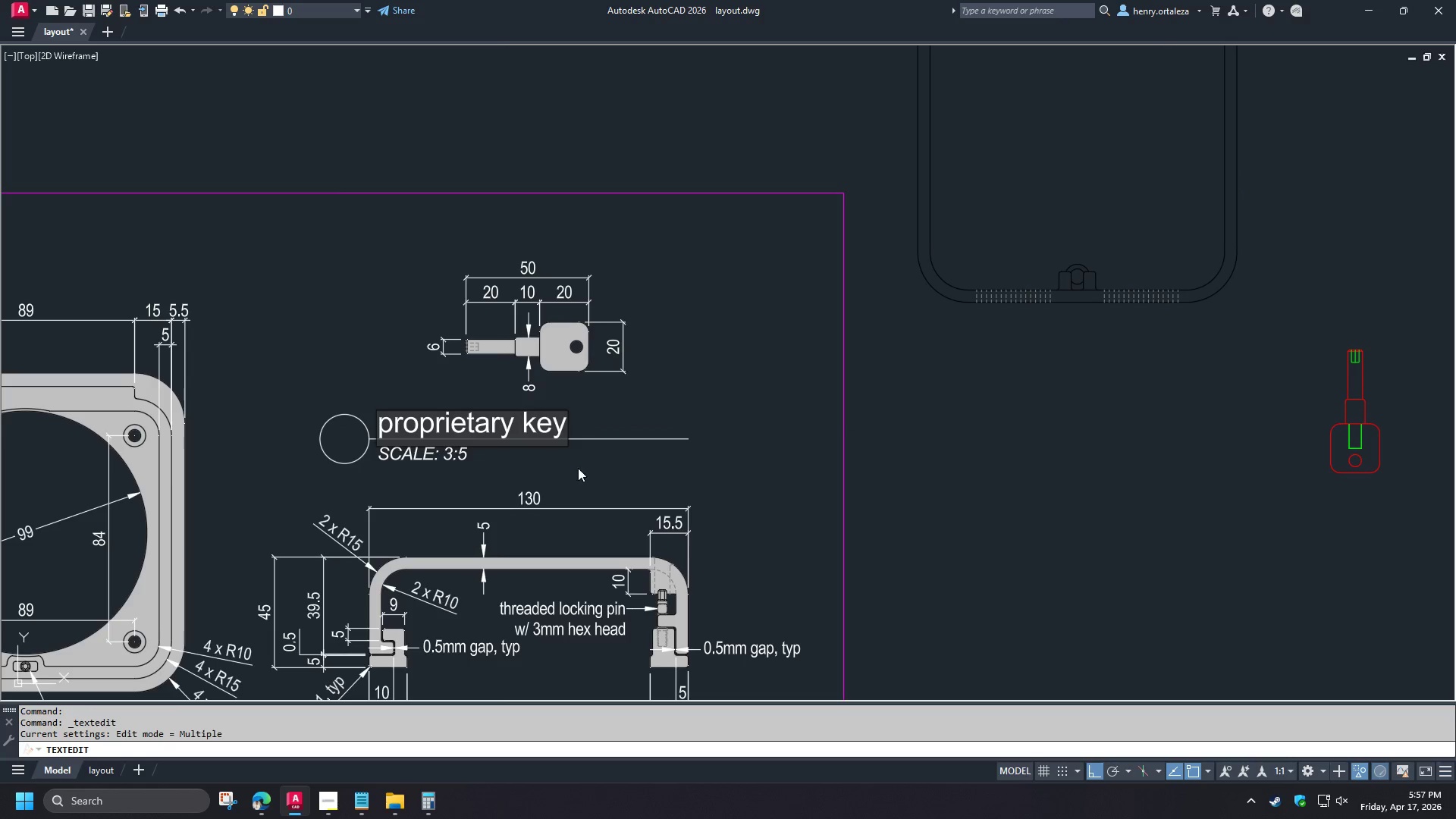 
key(Control+A)
 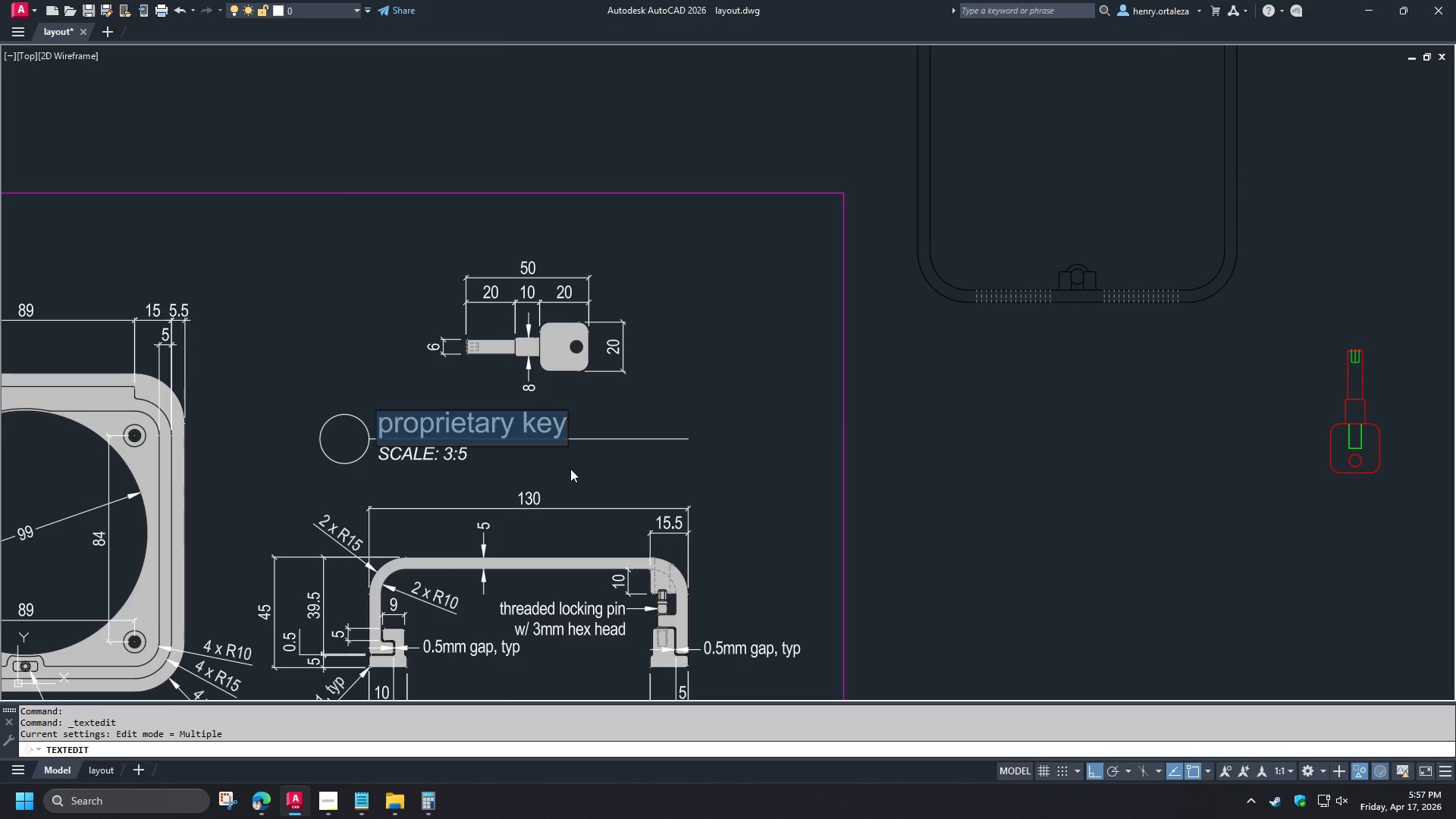 
key(Control+Shift+U)
 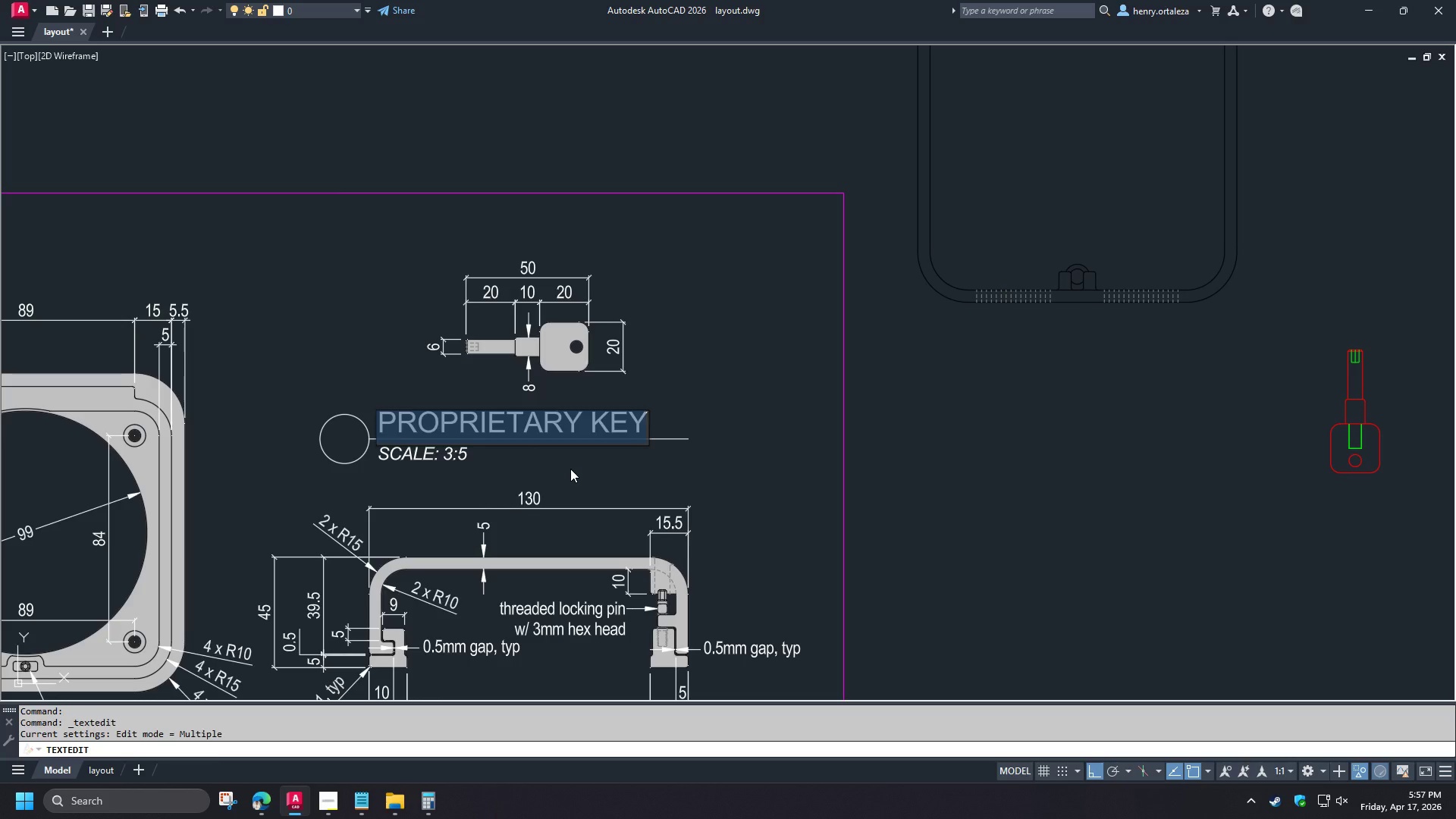 
key(Control+Enter)
 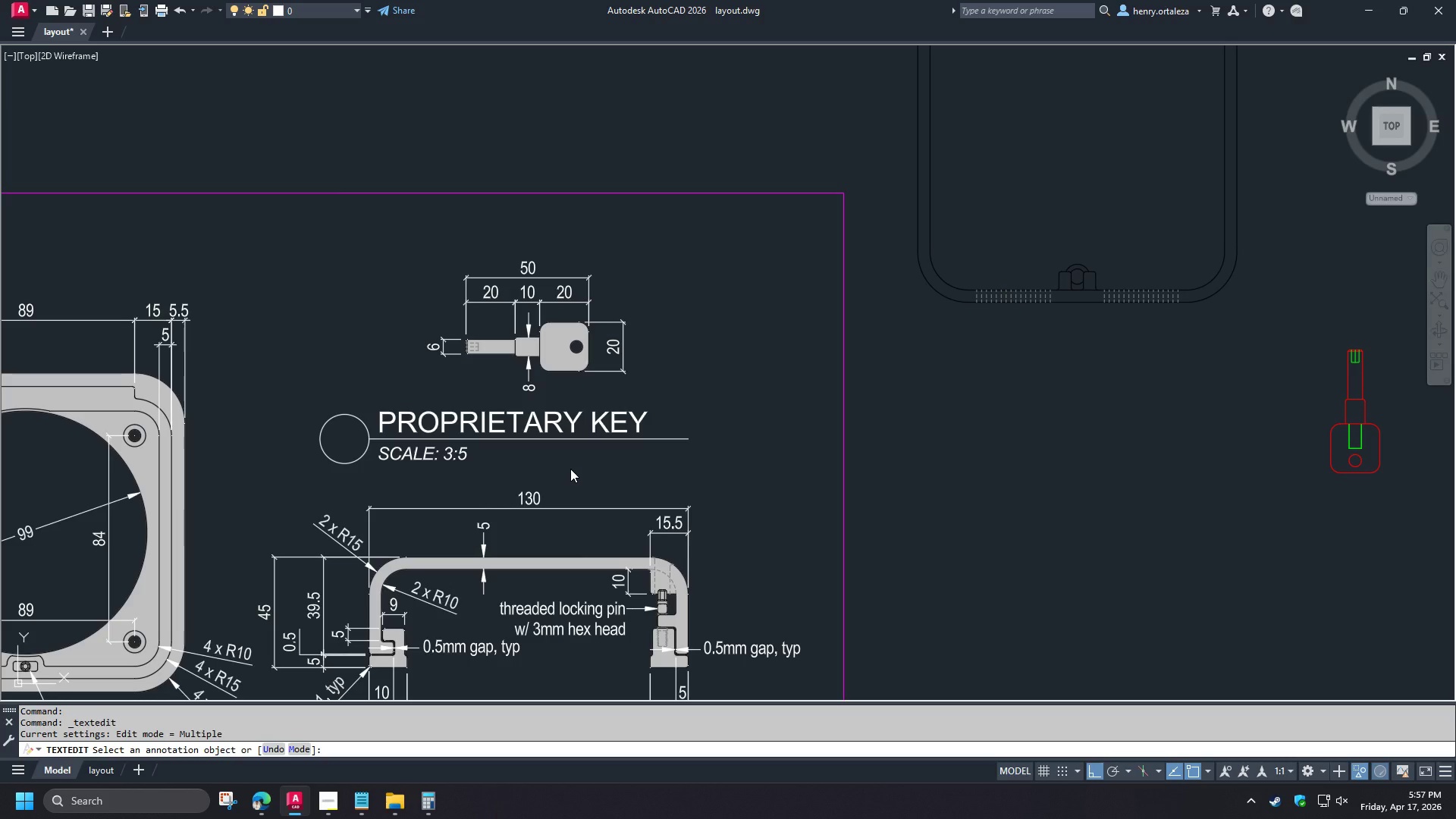 
key(Space)
 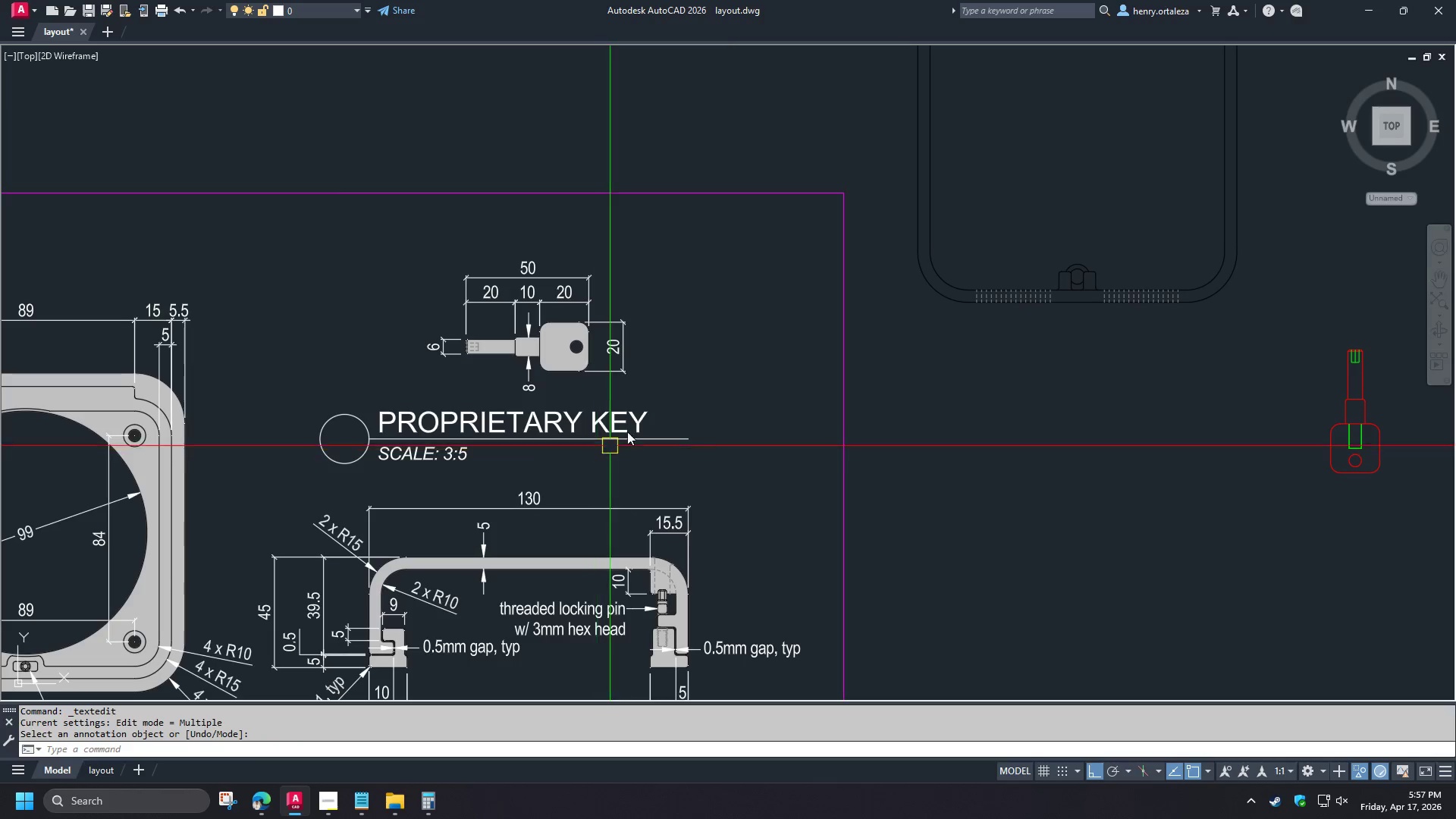 
scroll: coordinate [633, 424], scroll_direction: up, amount: 1.0
 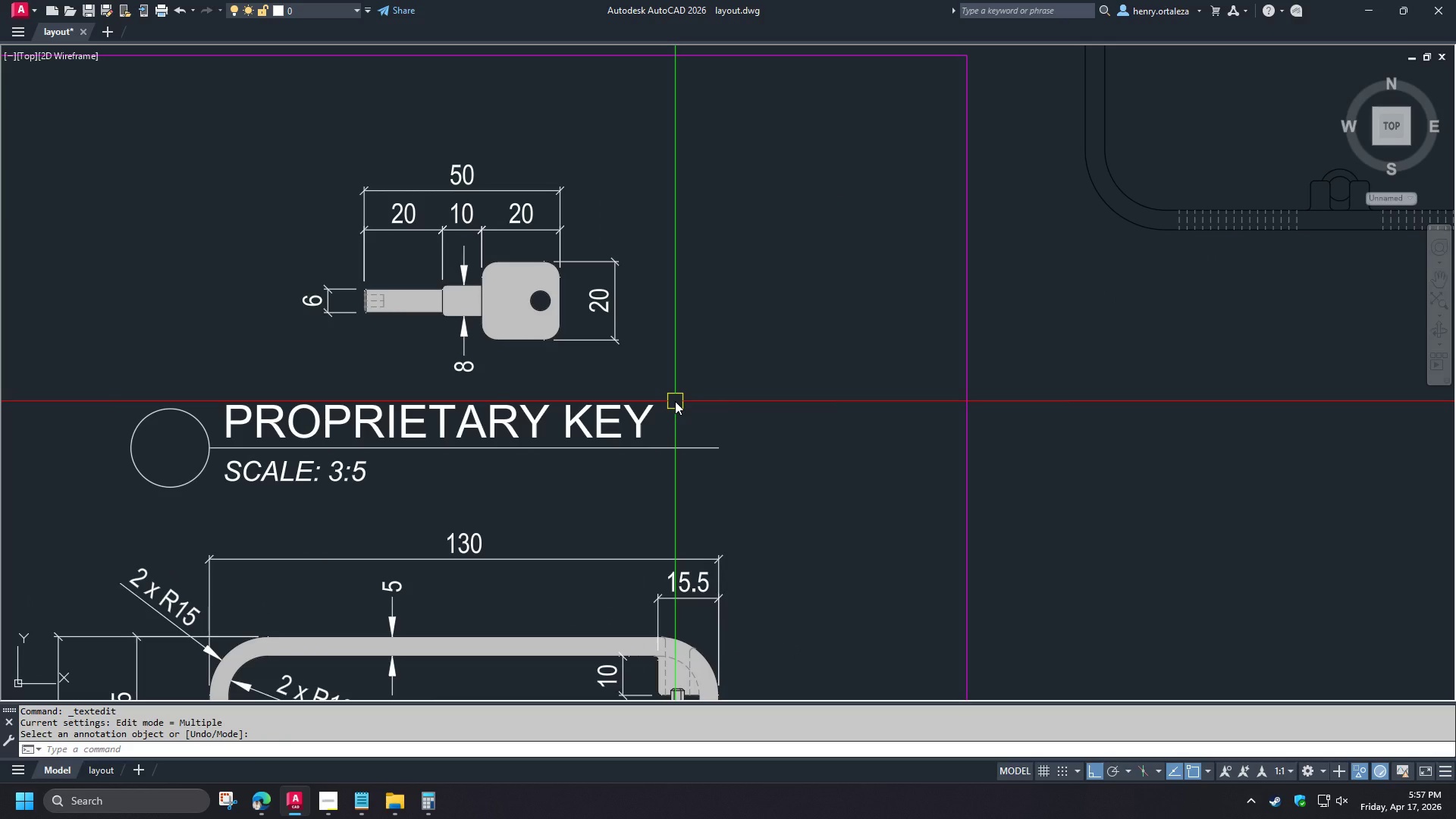 
key(L)
 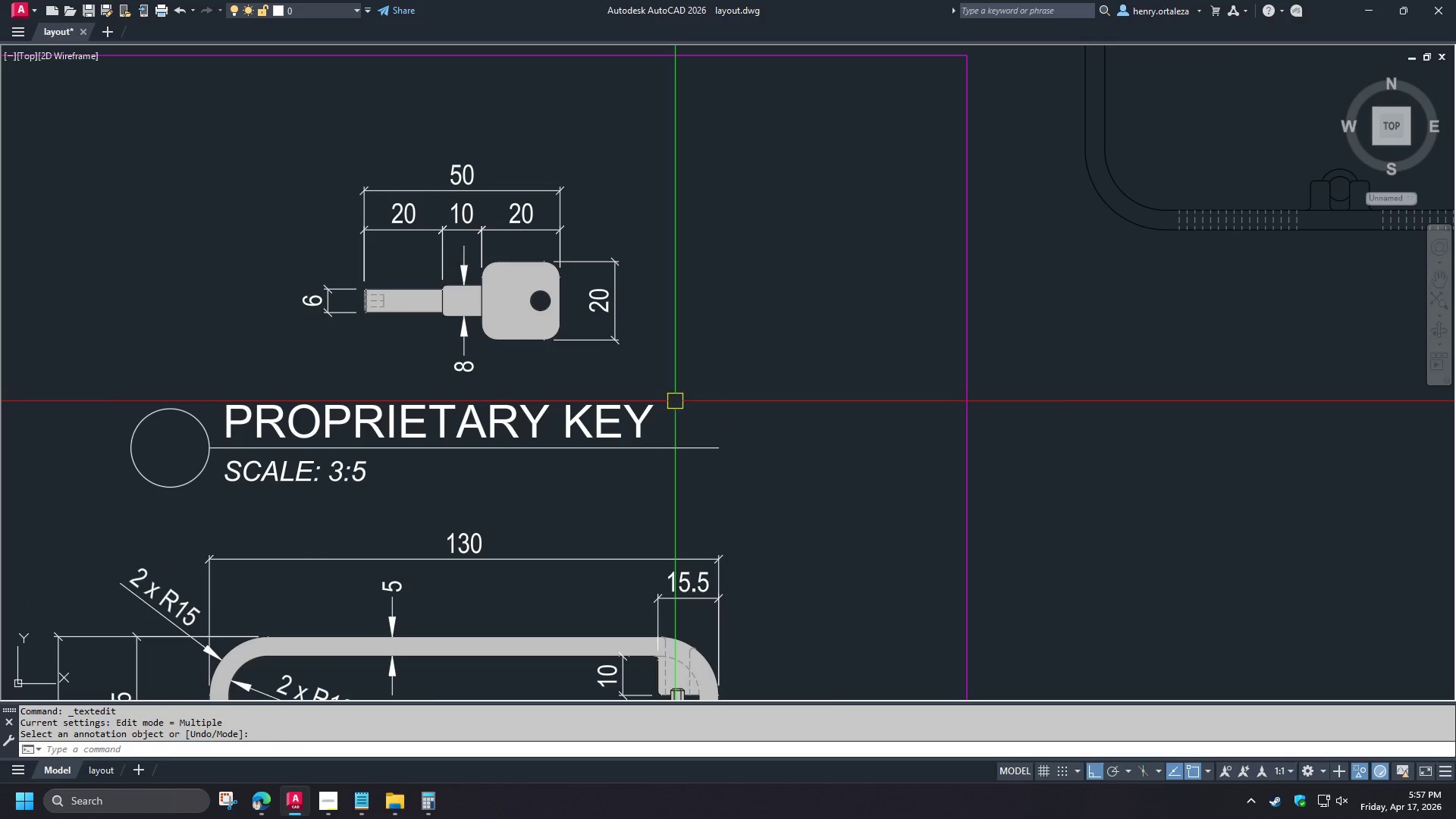 
key(Space)
 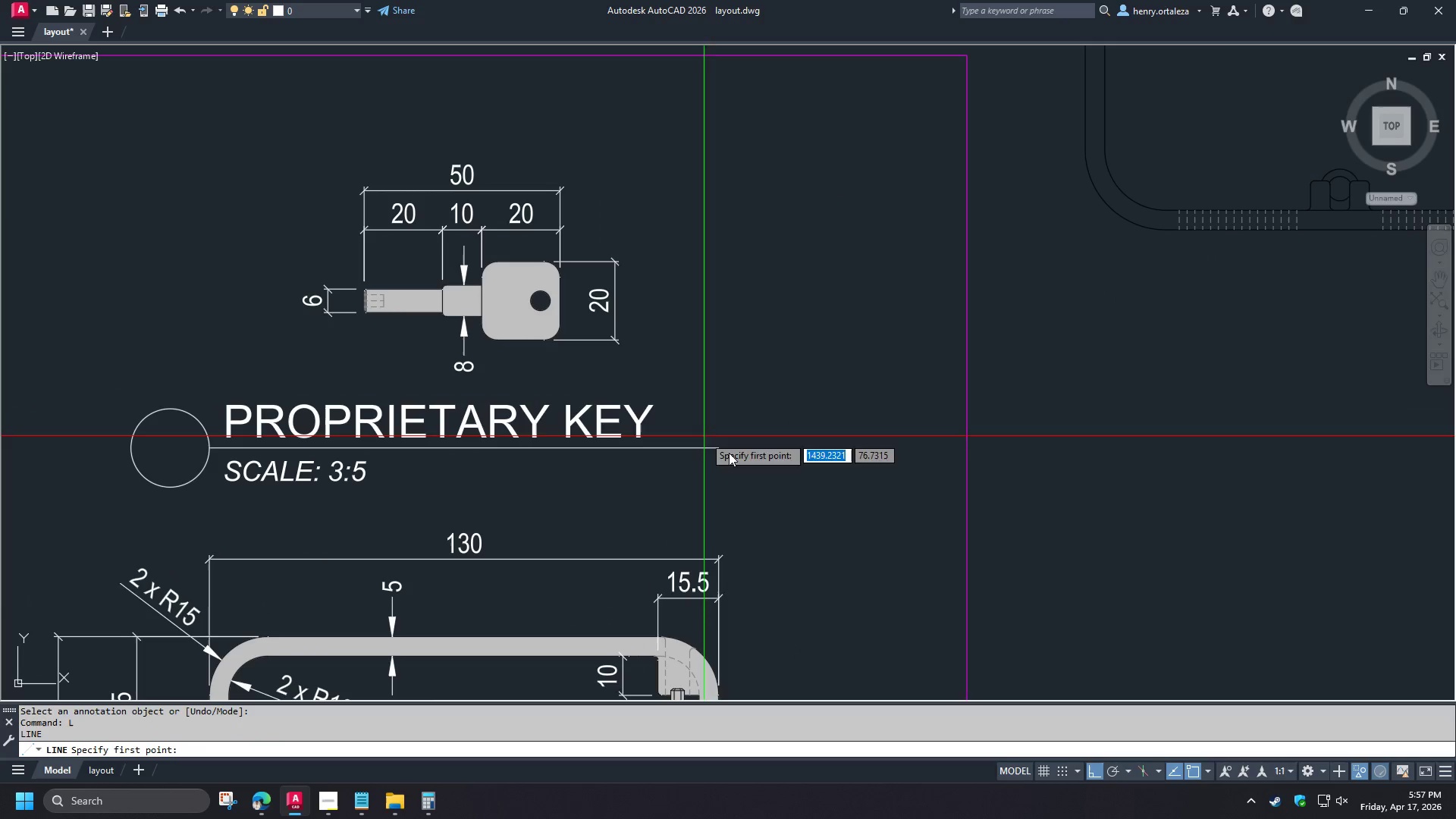 
key(Escape)
 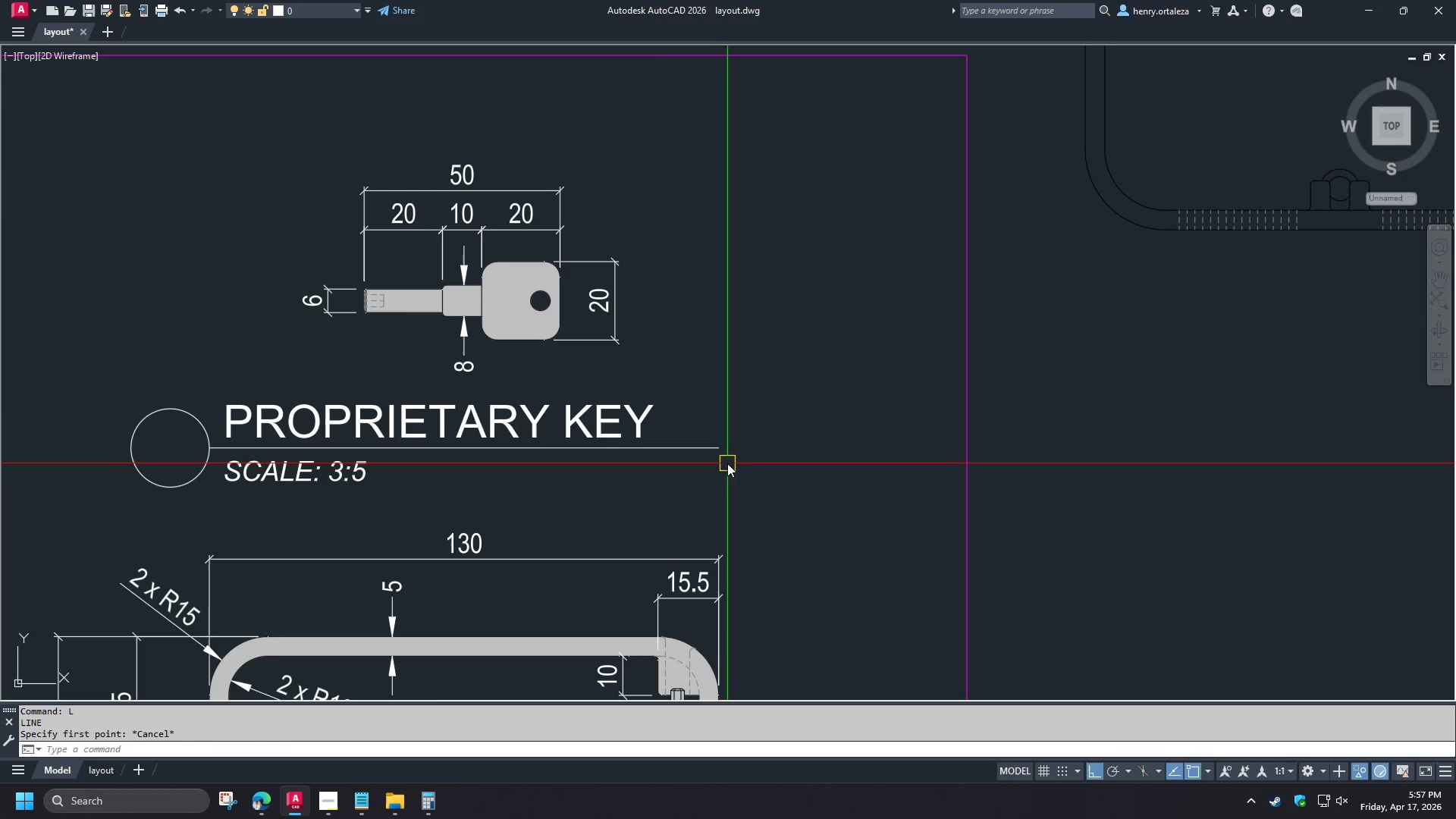 
key(S)
 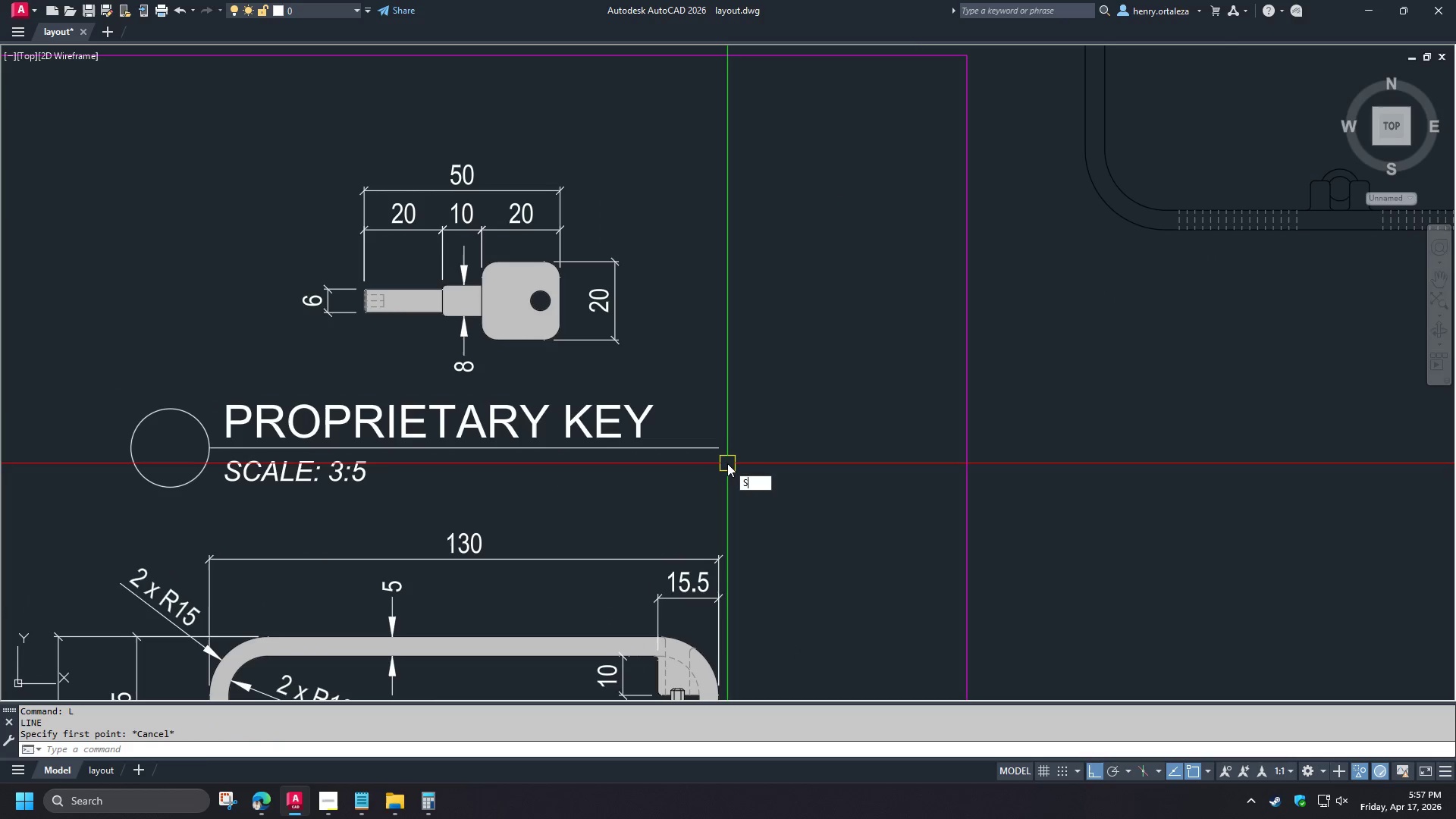 
key(Space)
 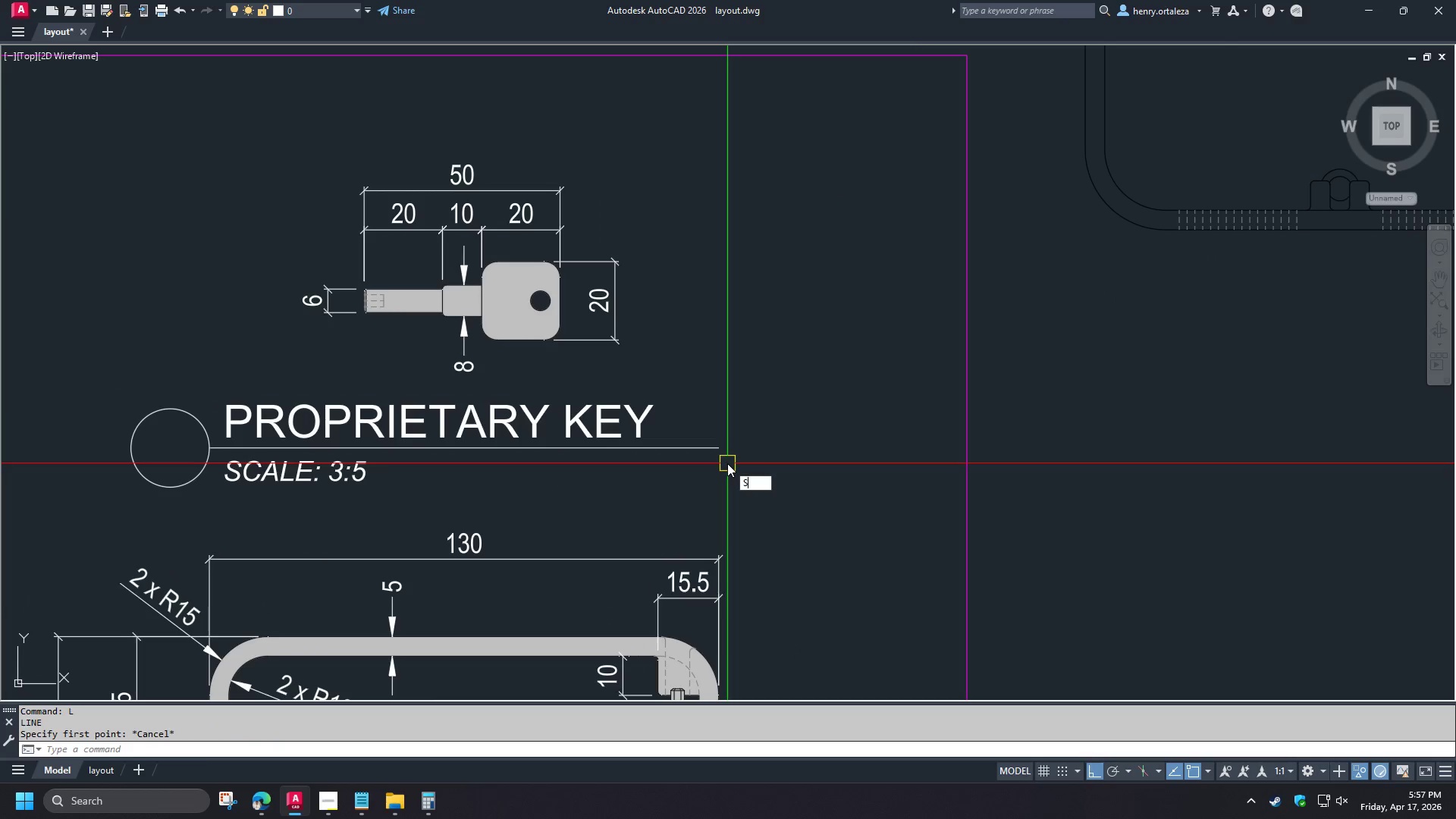 
left_click_drag(start_coordinate=[727, 463], to_coordinate=[721, 453])
 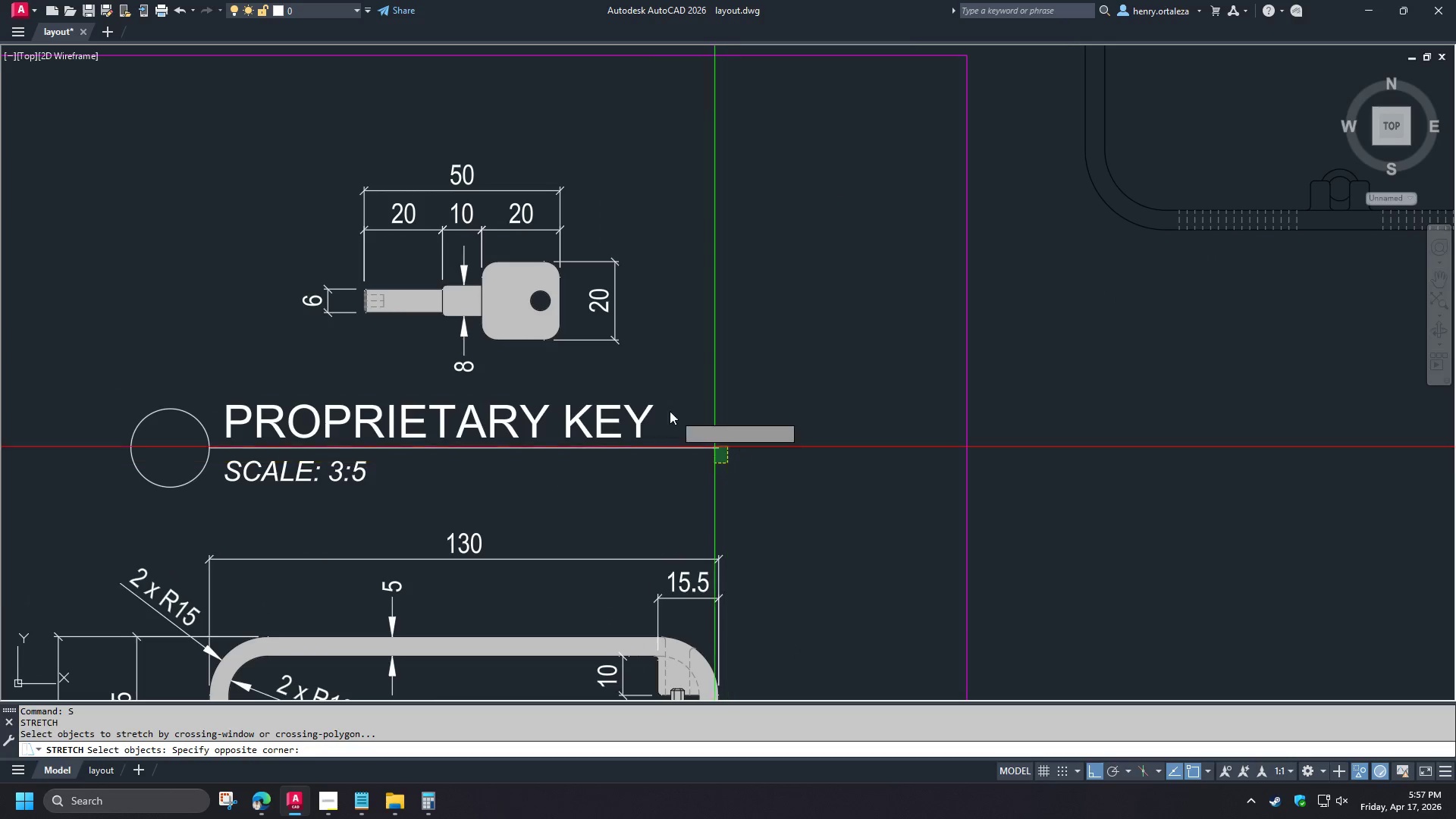 
double_click([667, 410])
 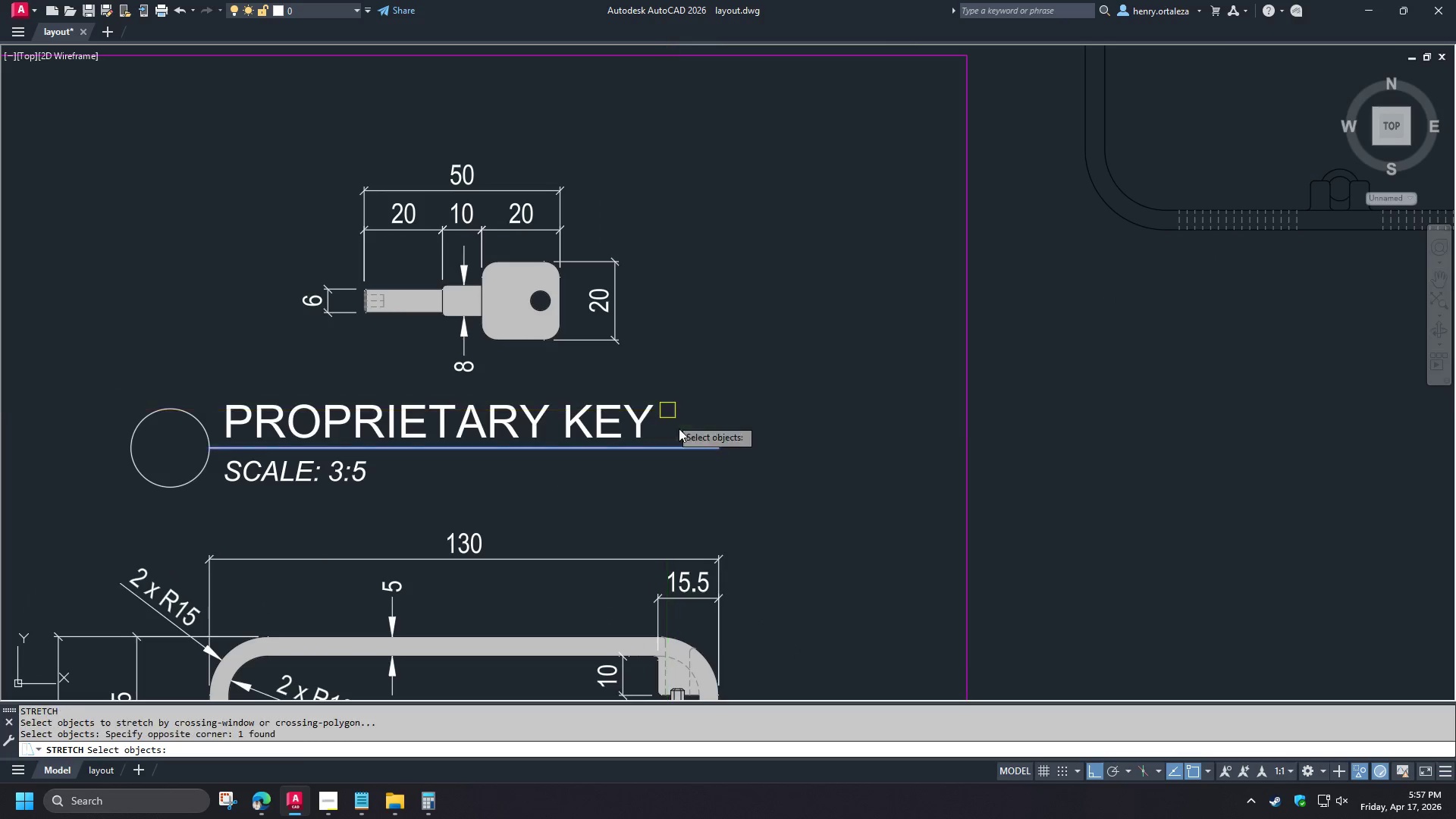 
key(Space)
 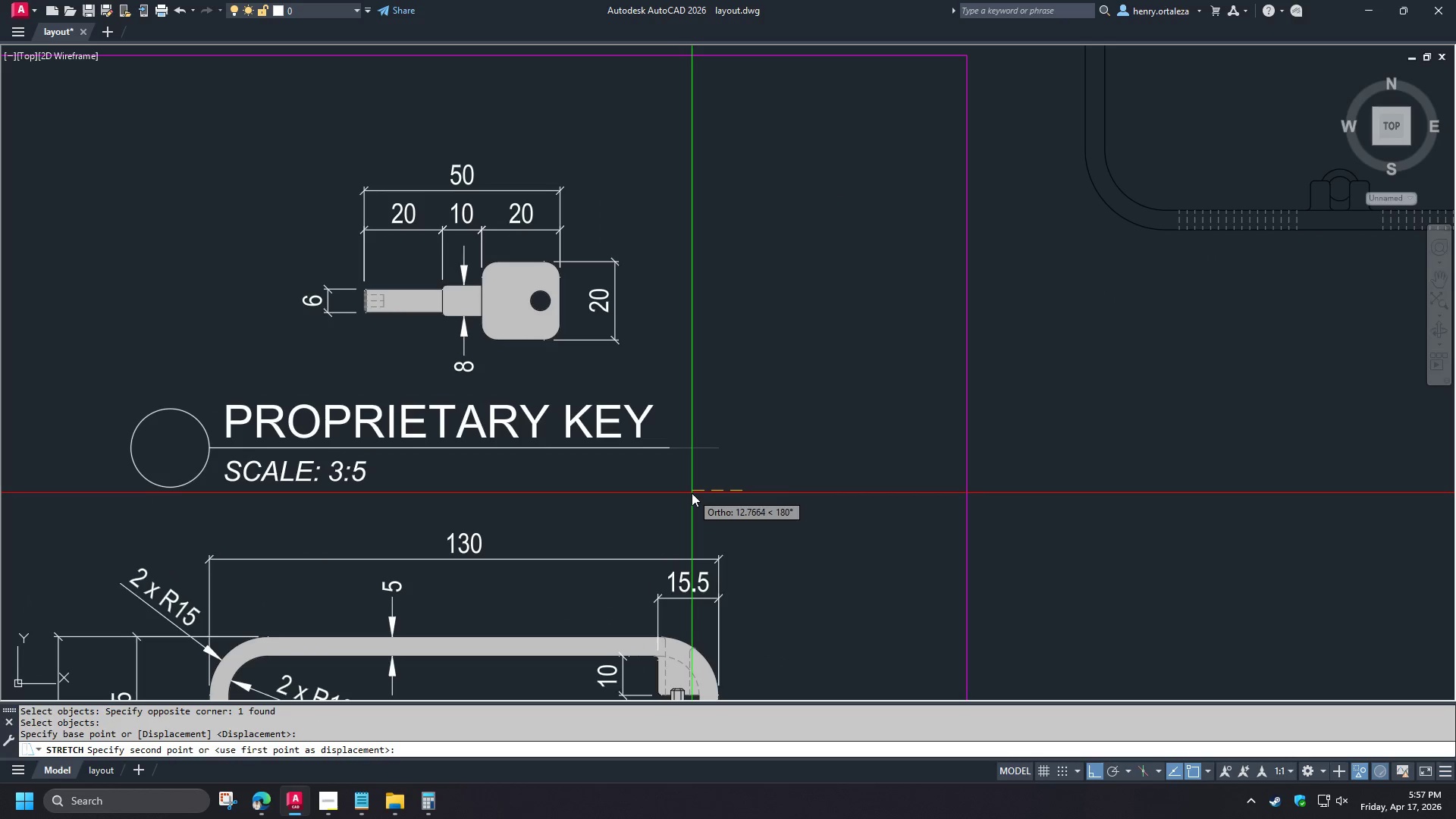 
left_click([689, 492])
 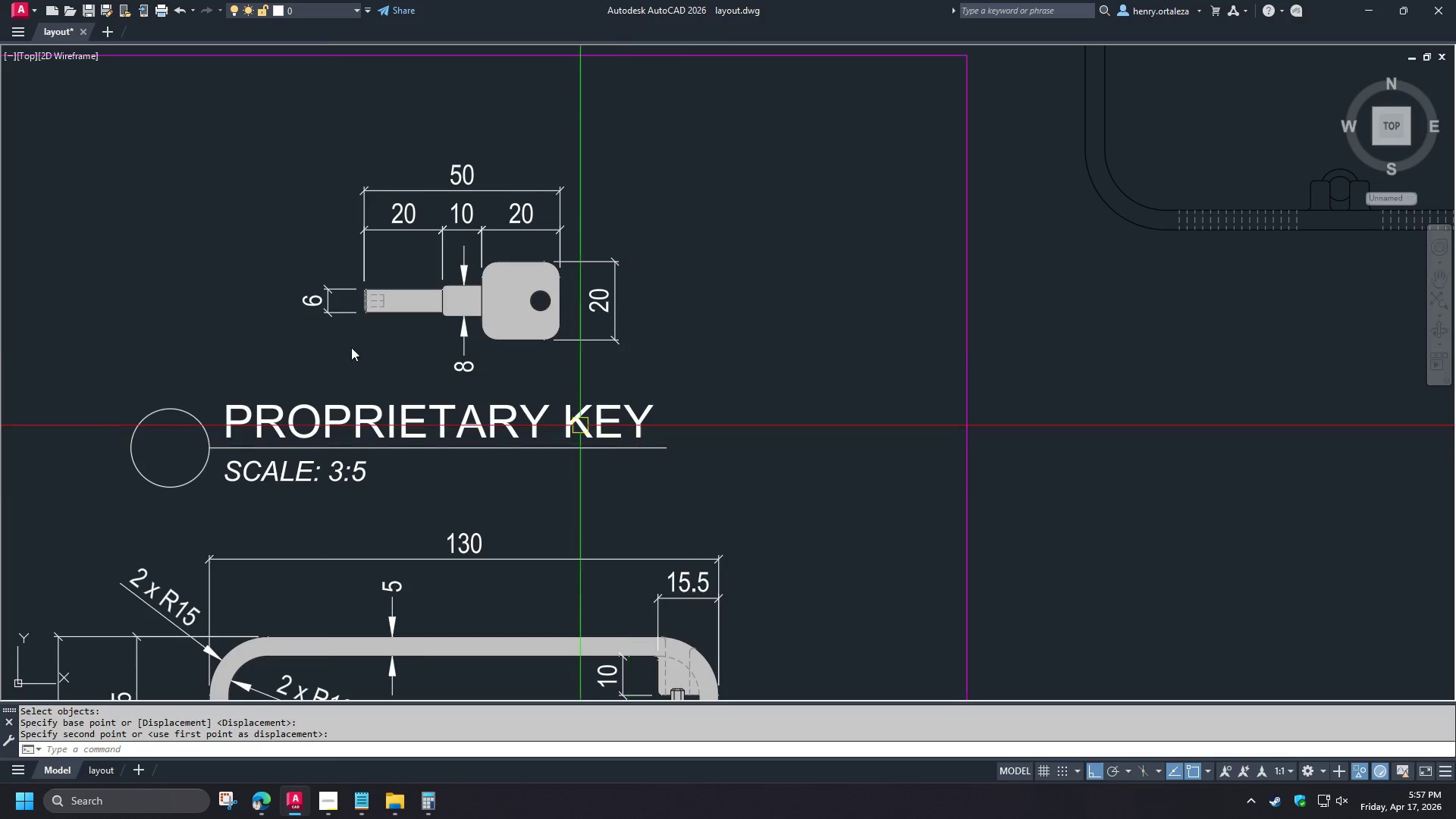 
scroll: coordinate [326, 333], scroll_direction: down, amount: 1.0
 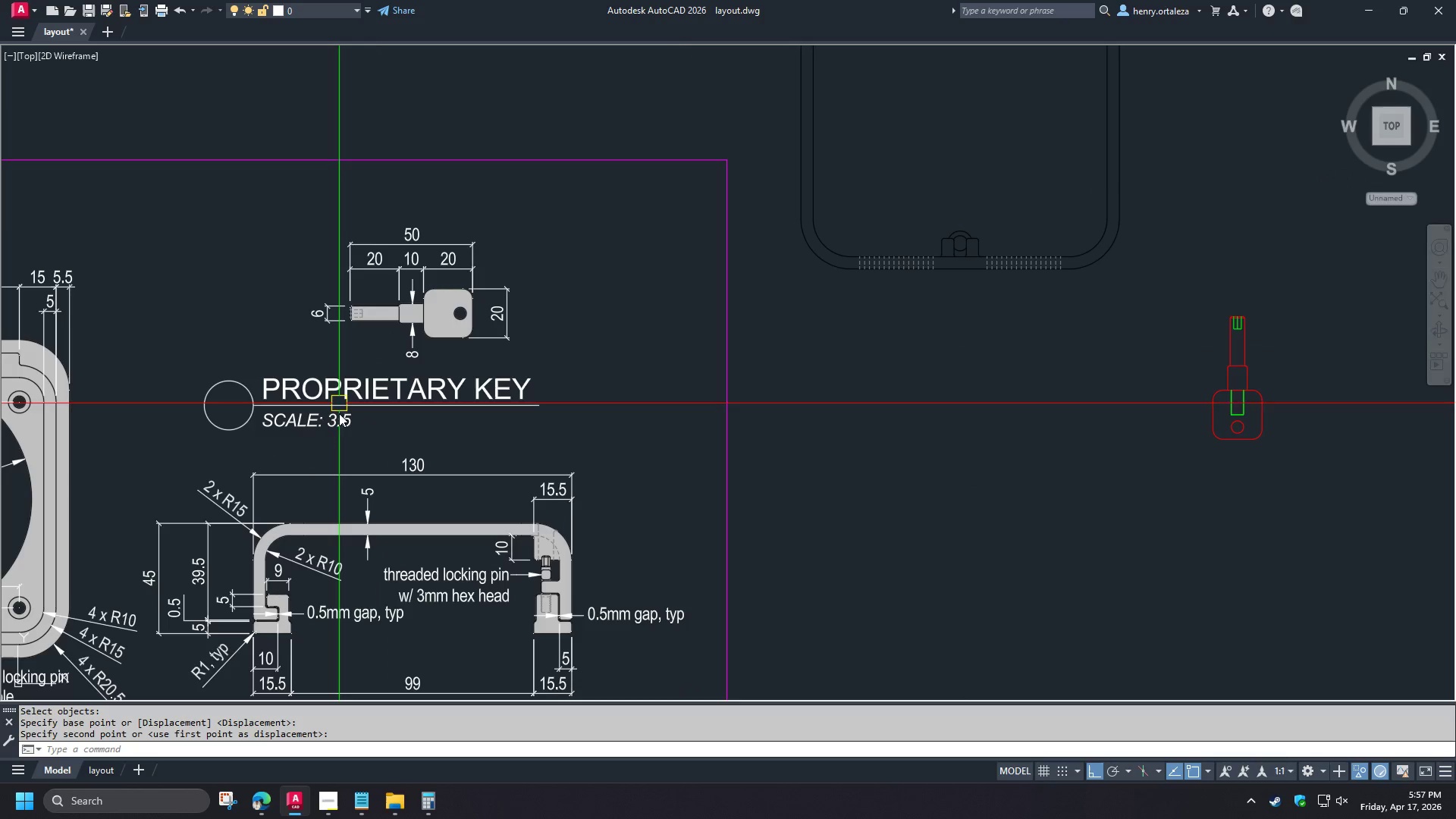 
left_click_drag(start_coordinate=[350, 436], to_coordinate=[345, 432])
 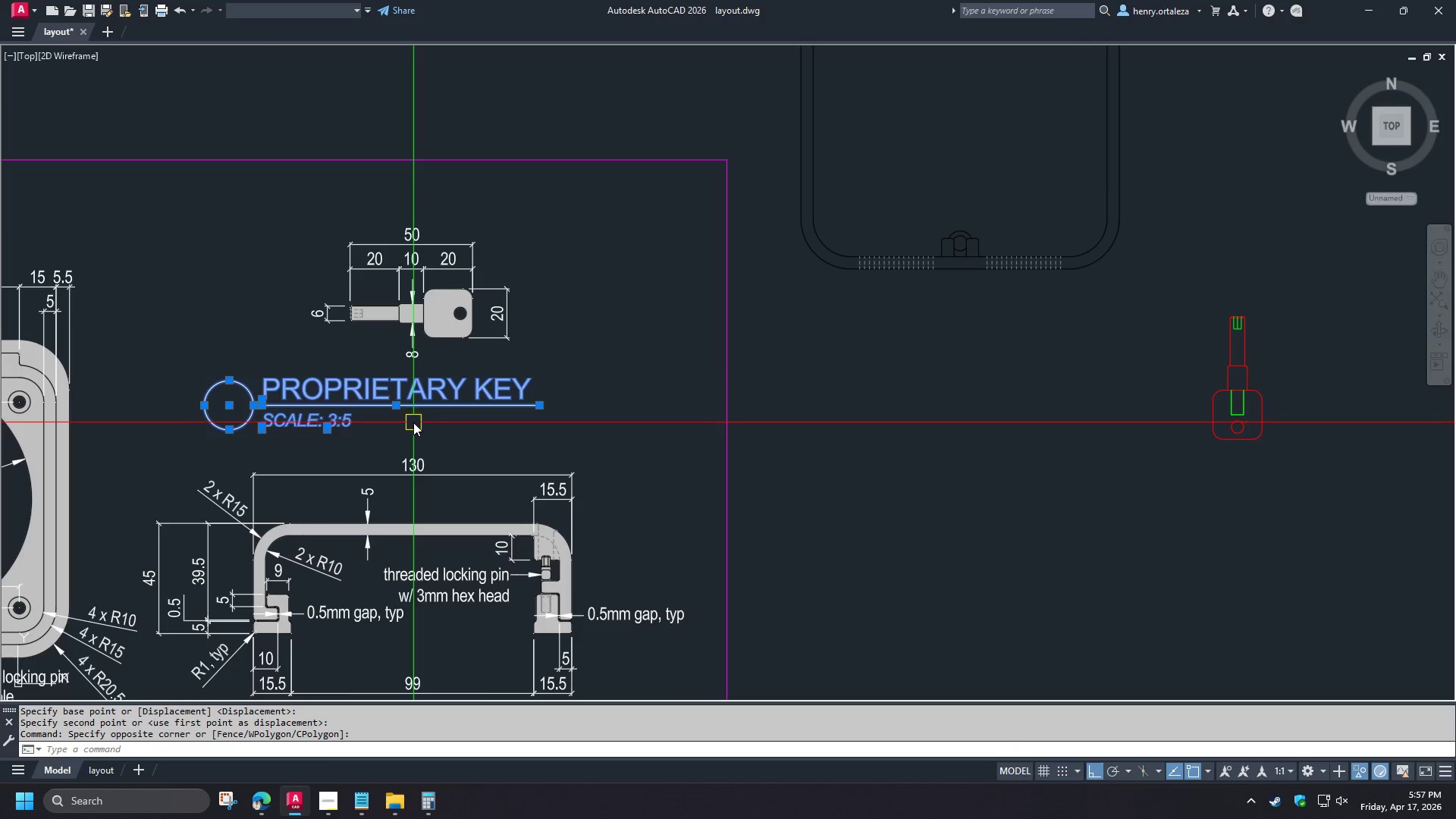 
key(M)
 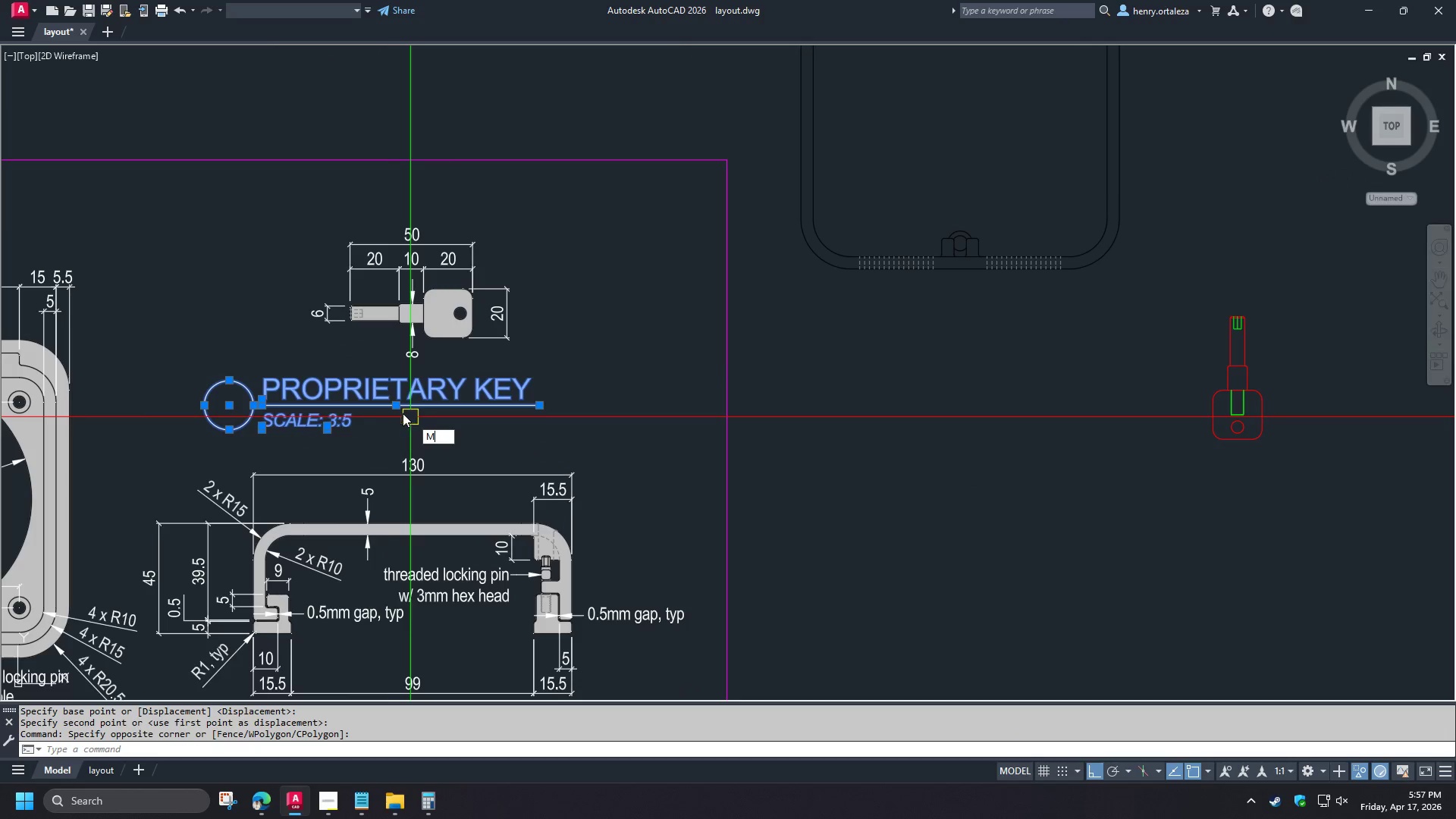 
key(Space)
 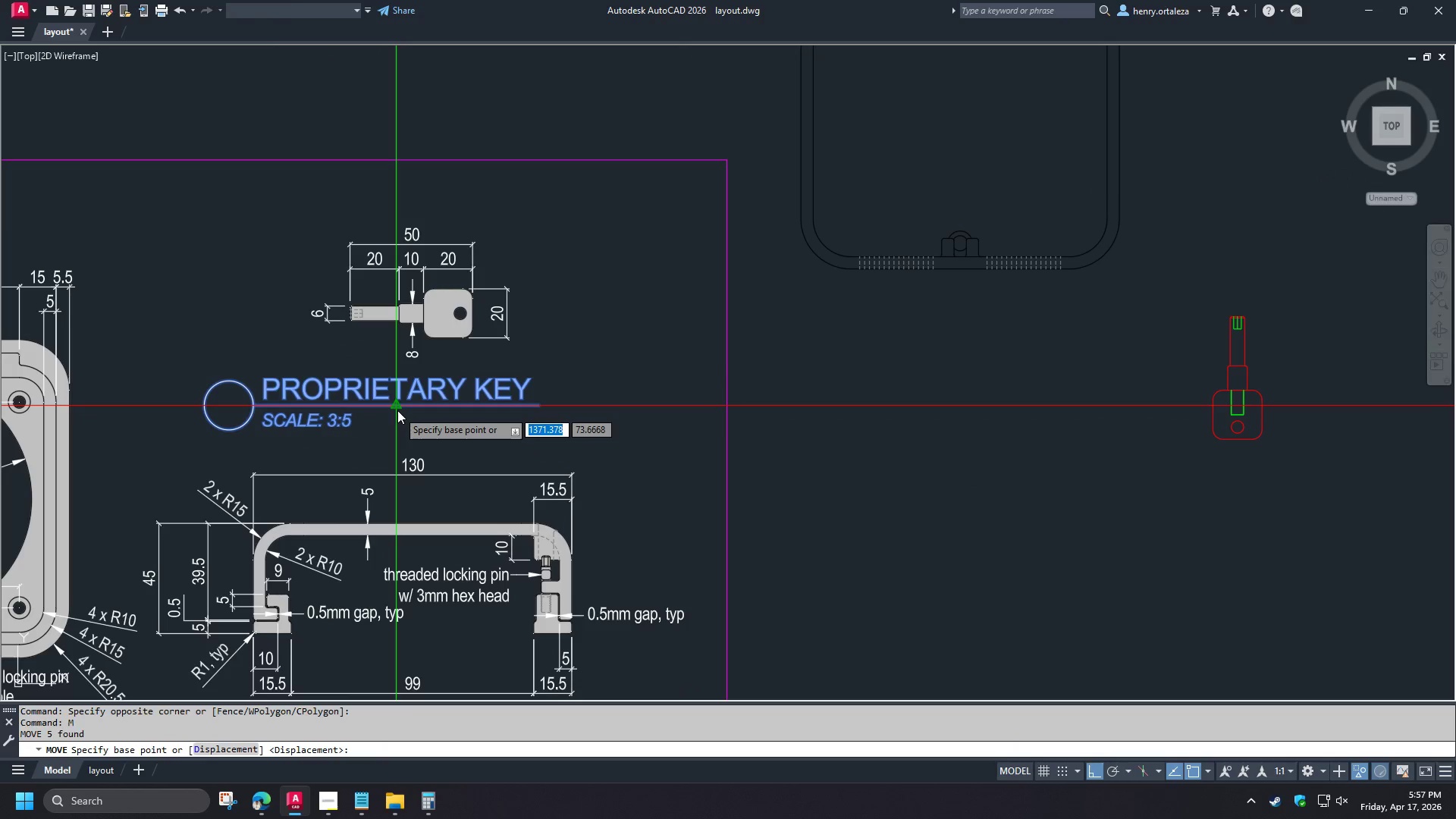 
left_click([397, 410])
 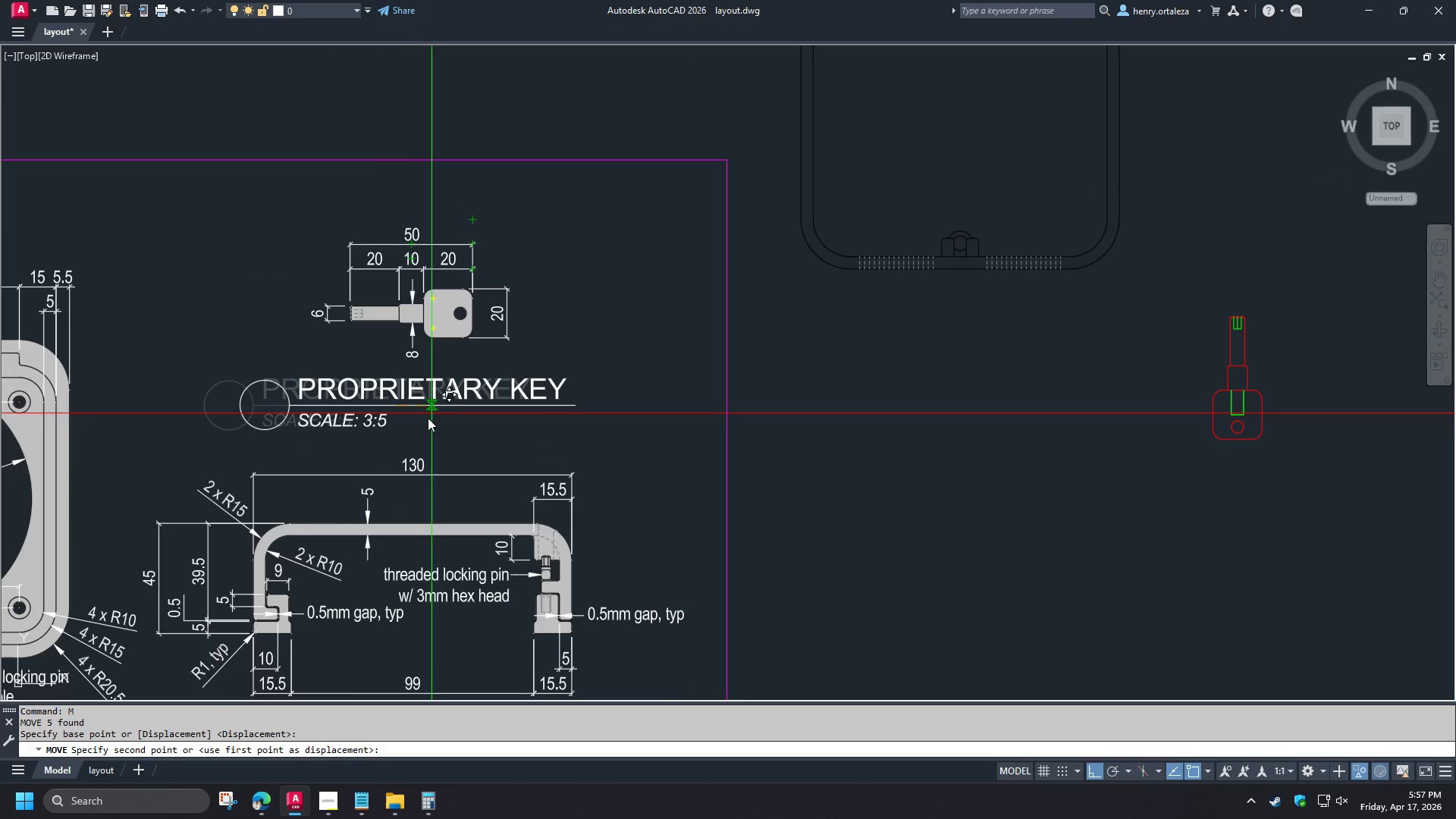 
left_click([412, 422])
 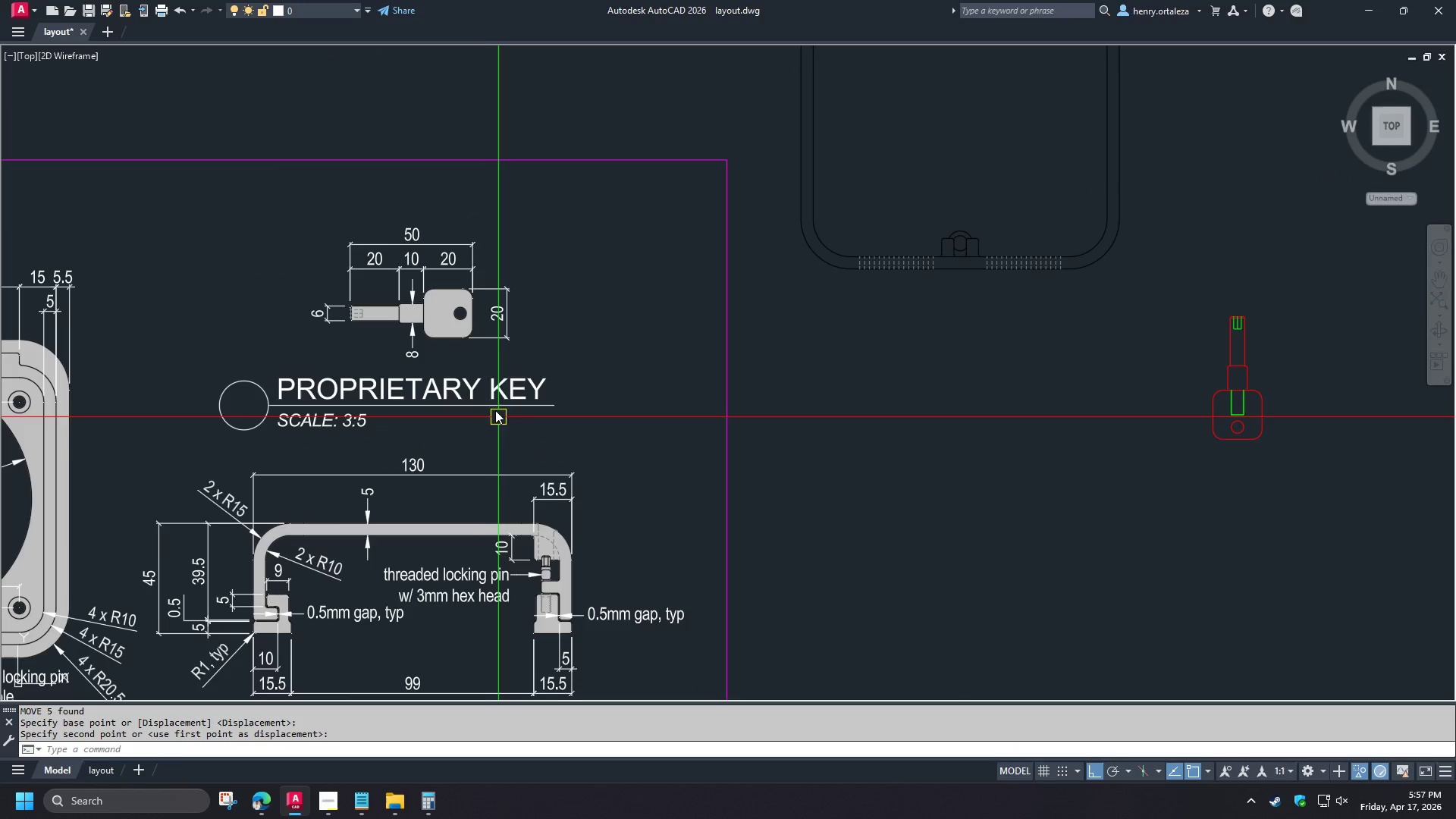 
scroll: coordinate [470, 260], scroll_direction: down, amount: 2.0
 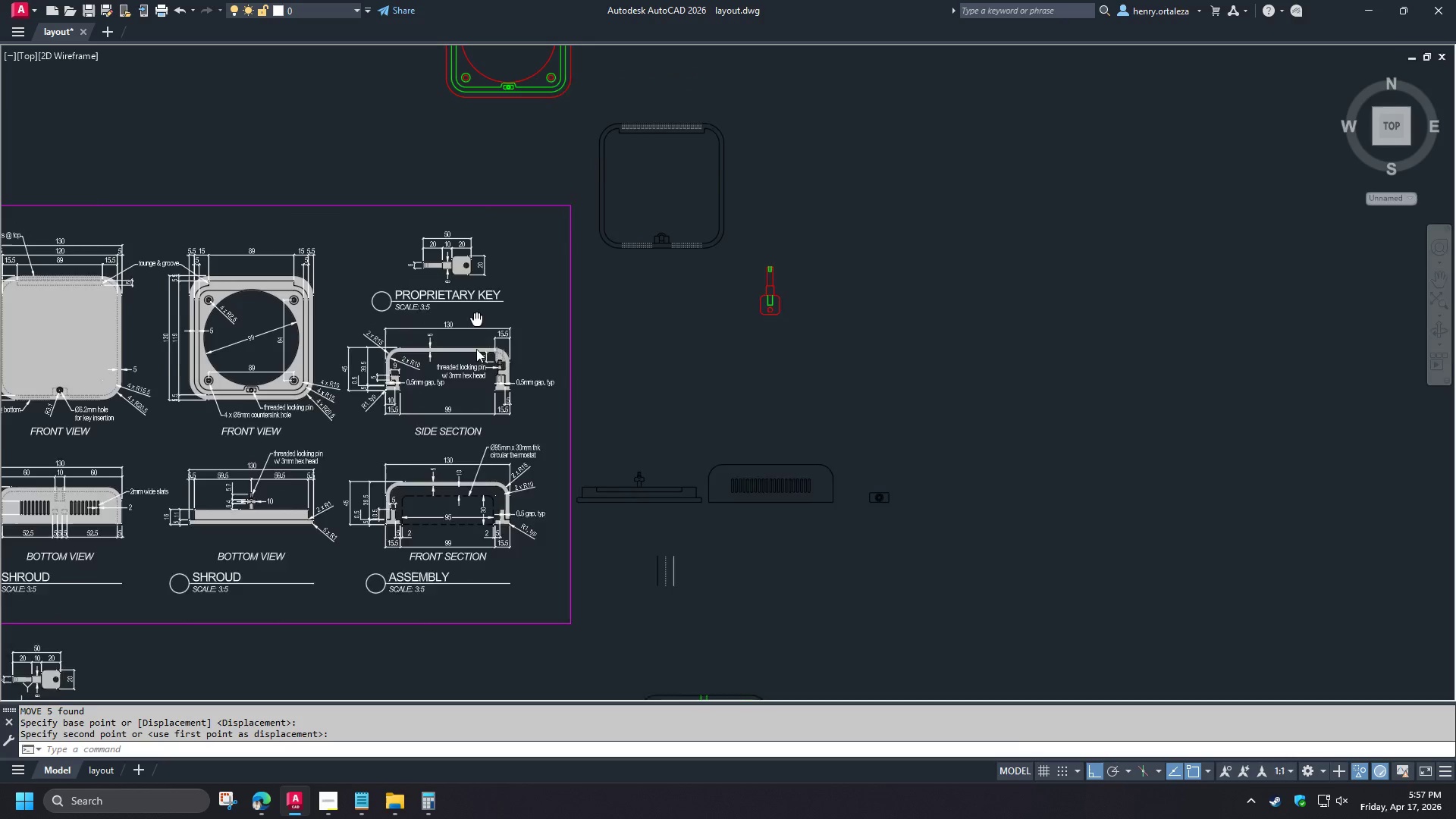 
scroll: coordinate [462, 337], scroll_direction: up, amount: 2.0
 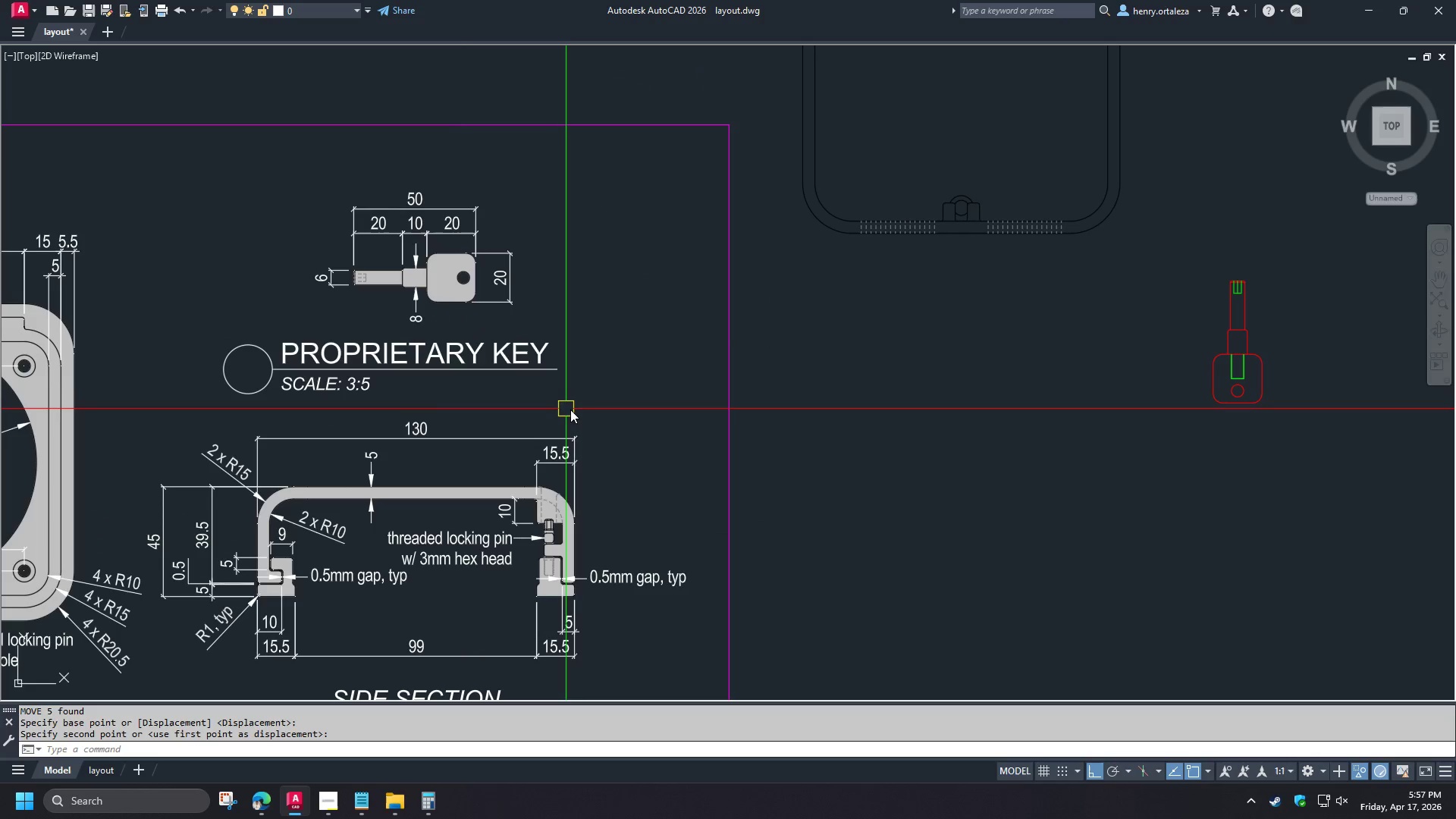 
left_click([580, 410])
 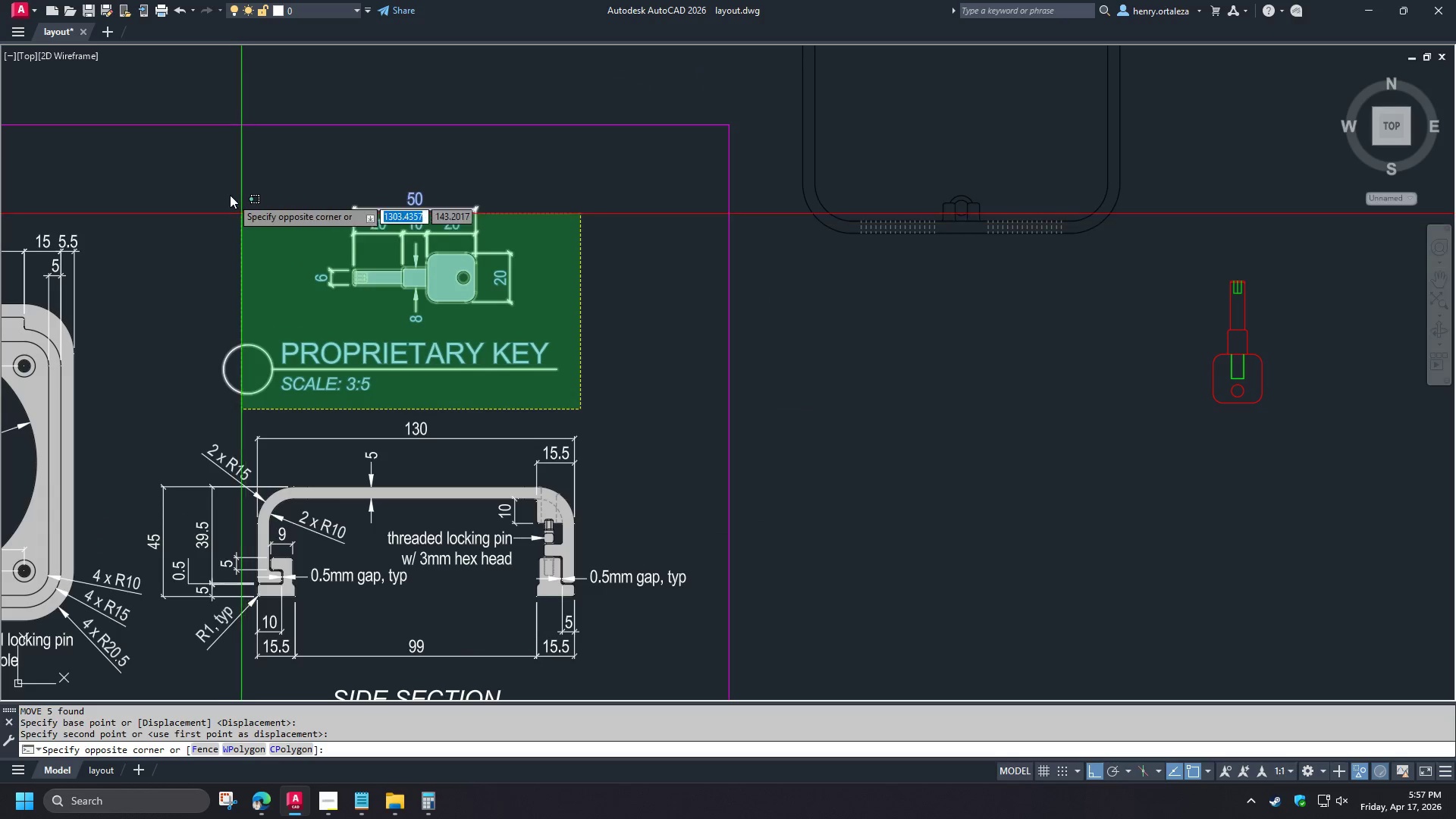 
left_click([209, 191])
 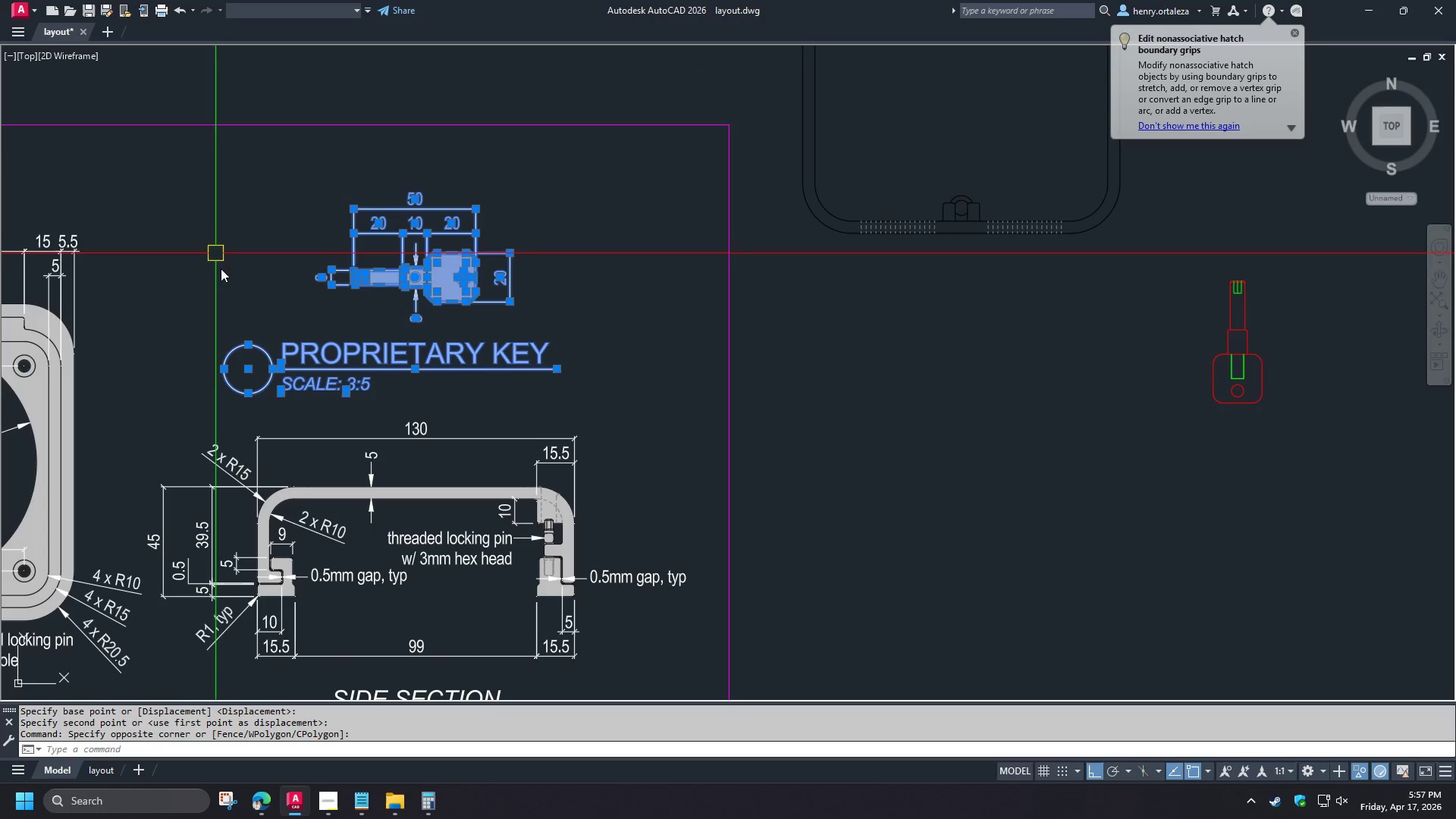 
key(M)
 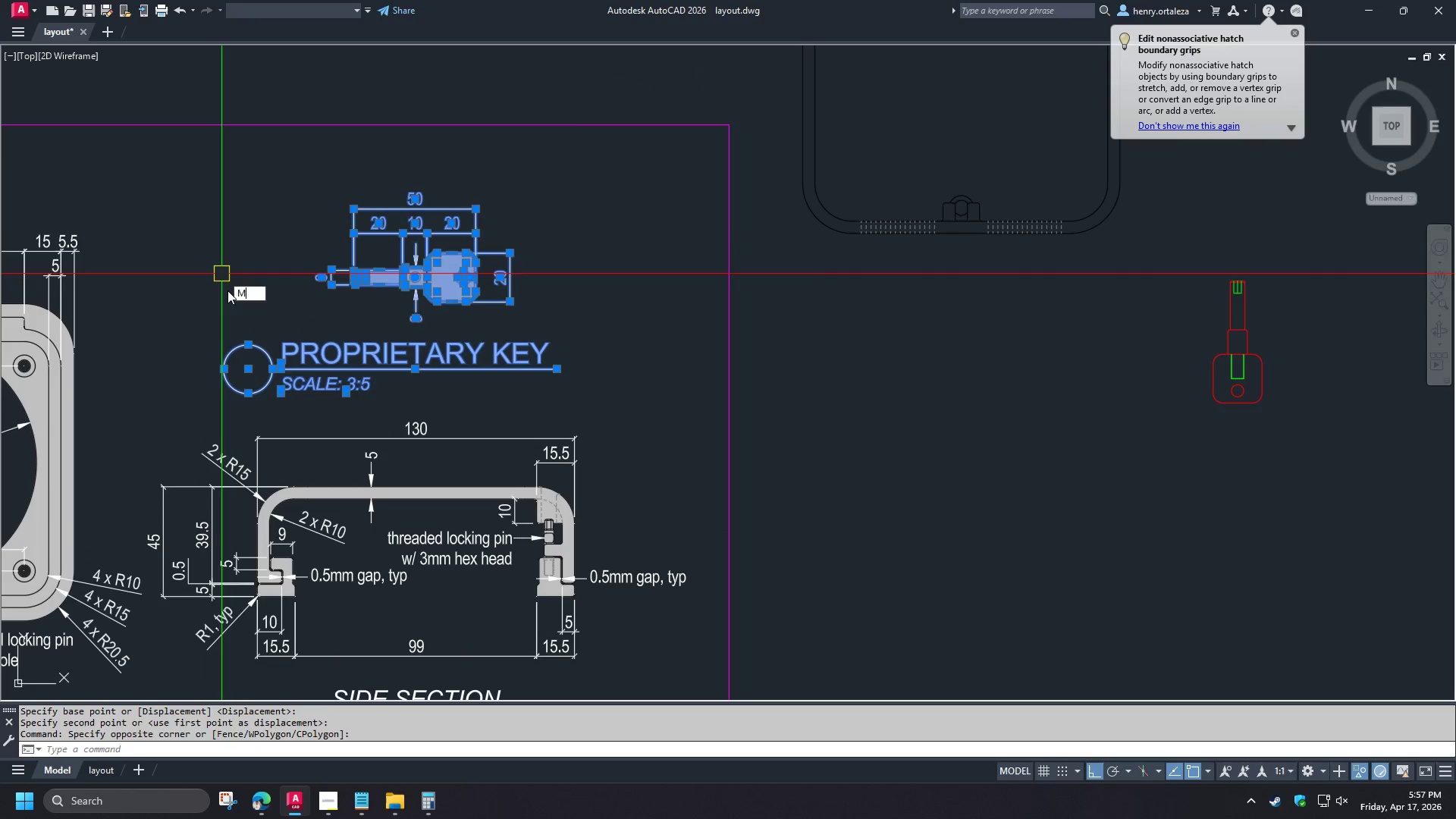 
key(Space)
 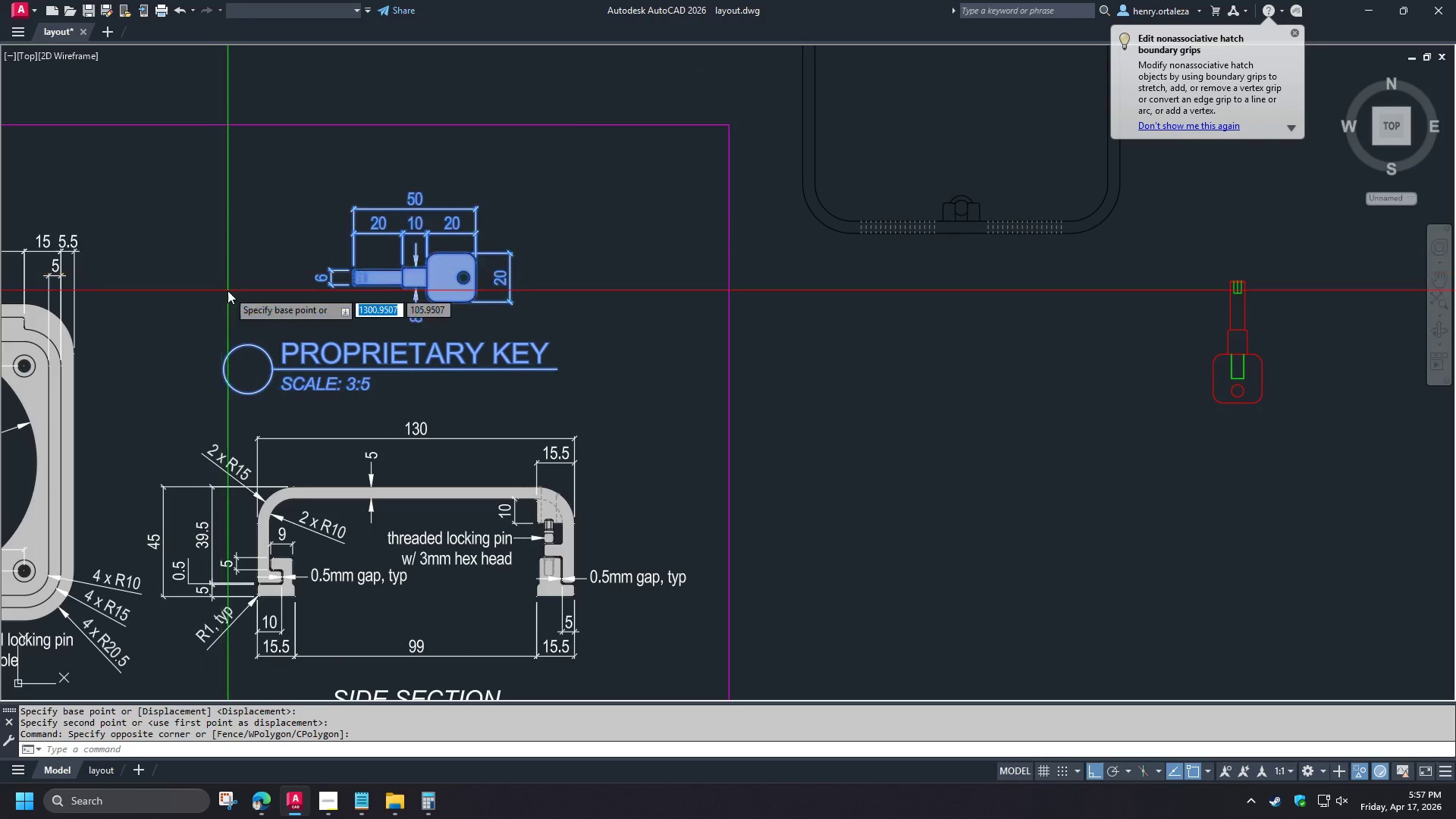 
left_click([228, 290])
 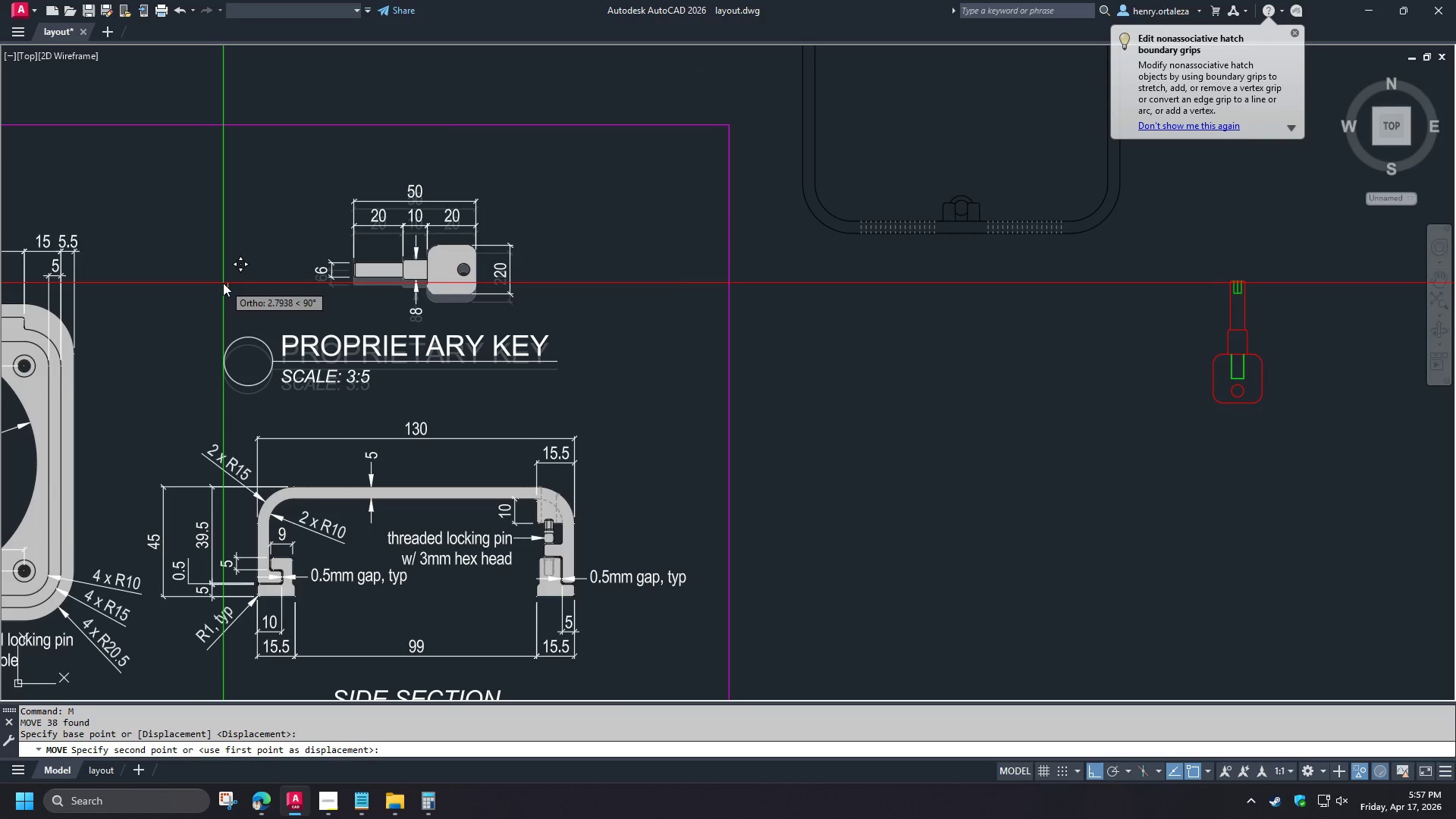 
left_click([223, 283])
 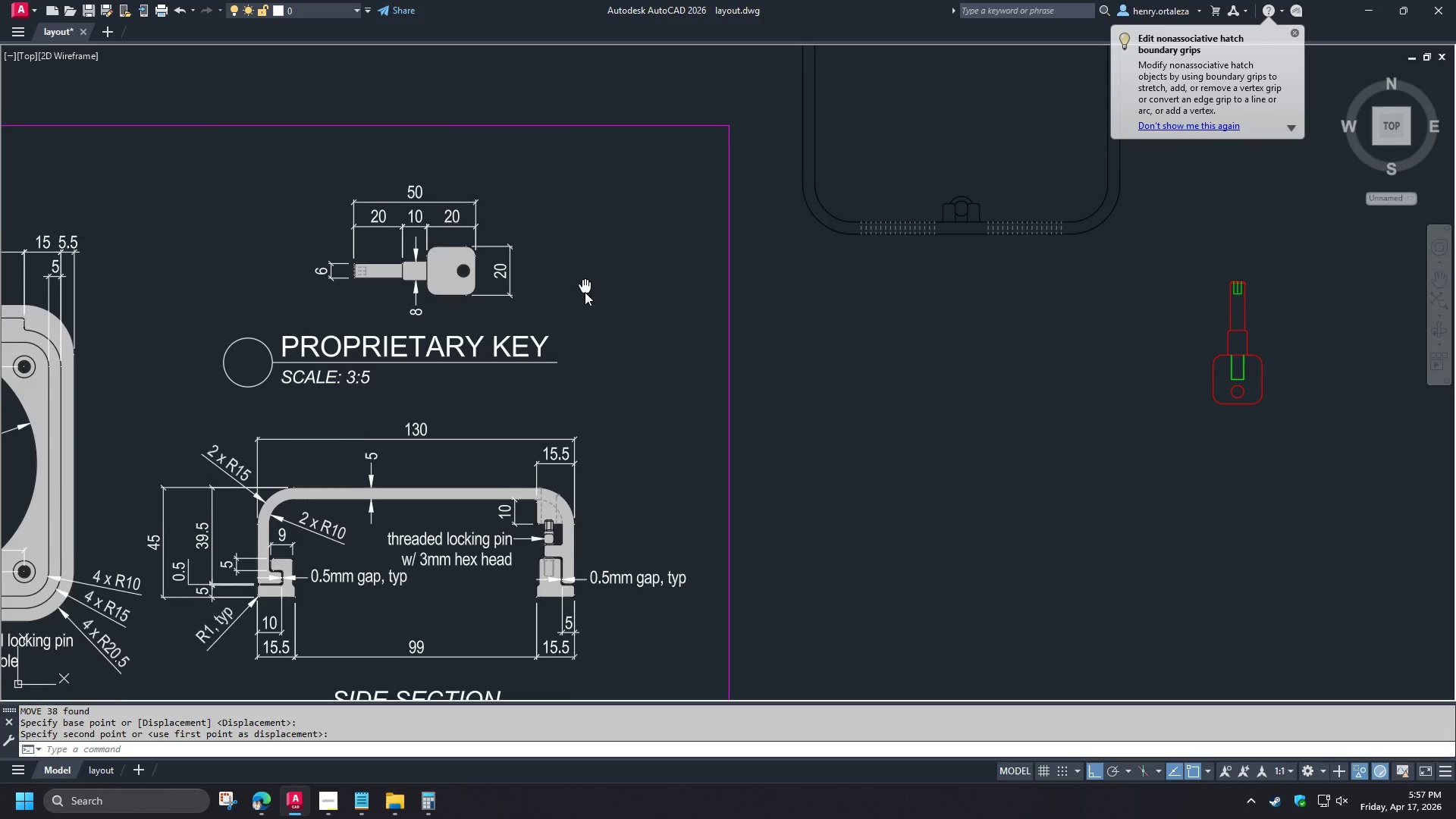 
type(RE )
 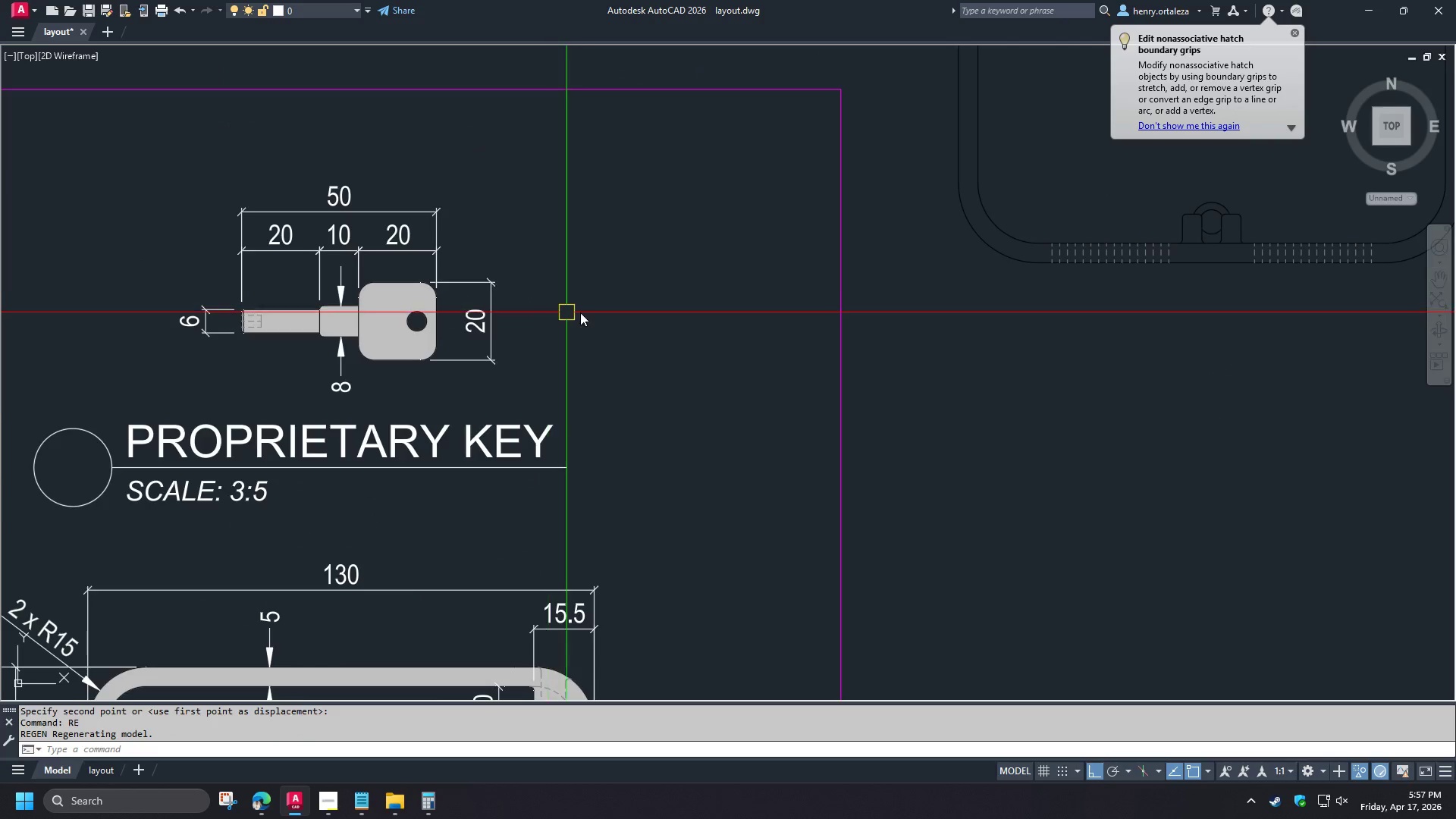 
scroll: coordinate [540, 310], scroll_direction: up, amount: 1.0
 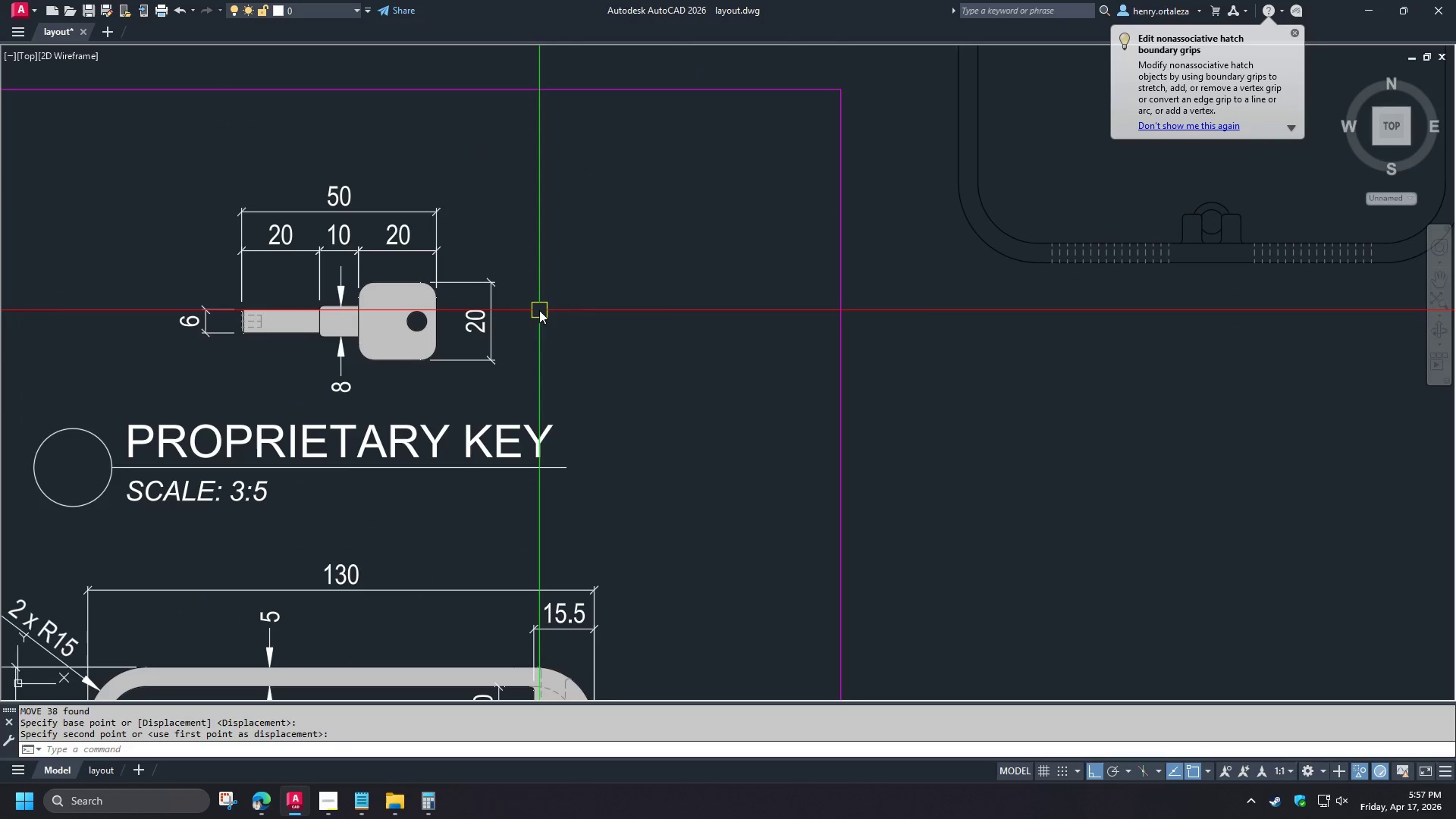 
scroll: coordinate [580, 309], scroll_direction: down, amount: 2.0
 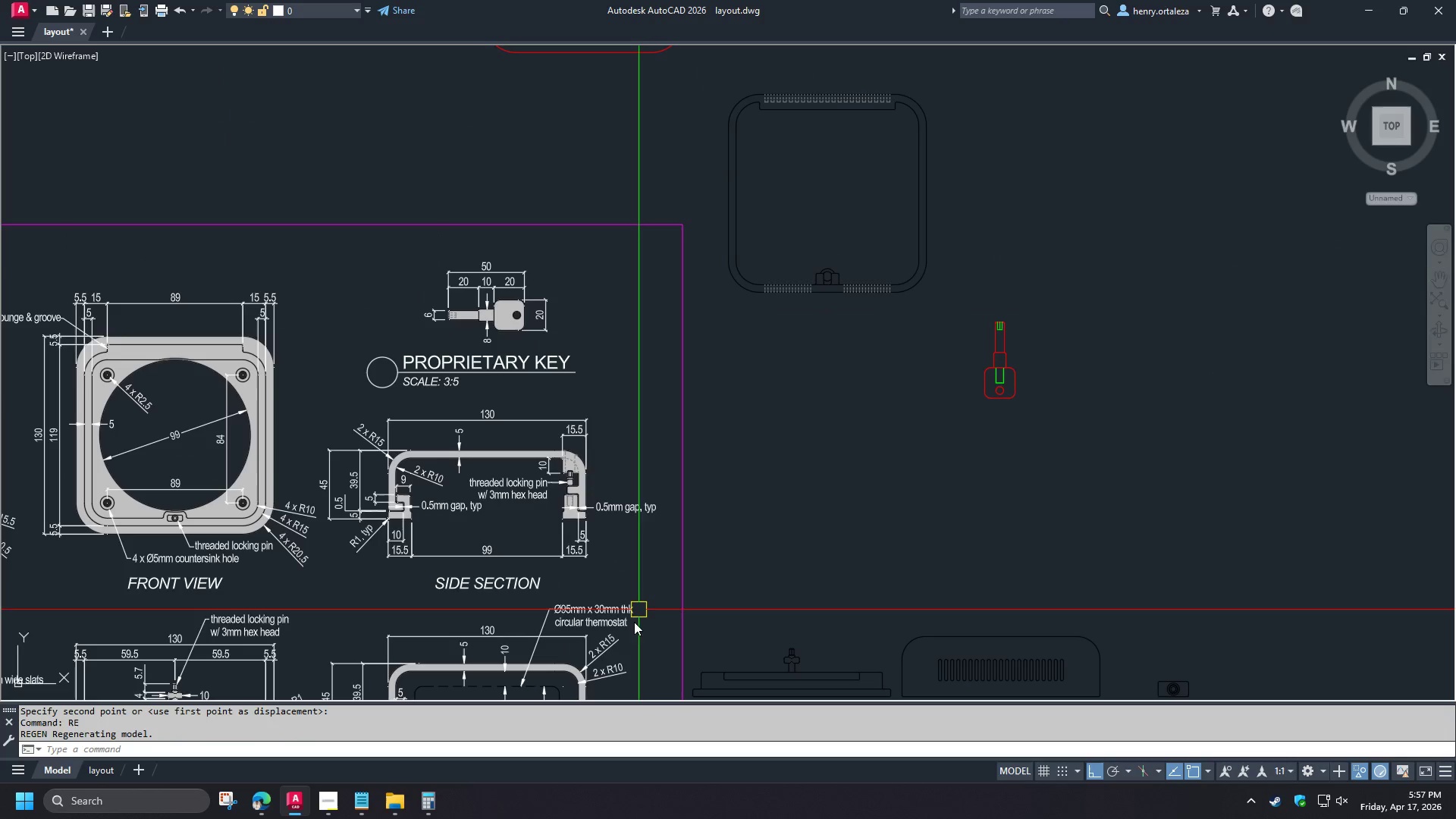 
left_click([602, 617])
 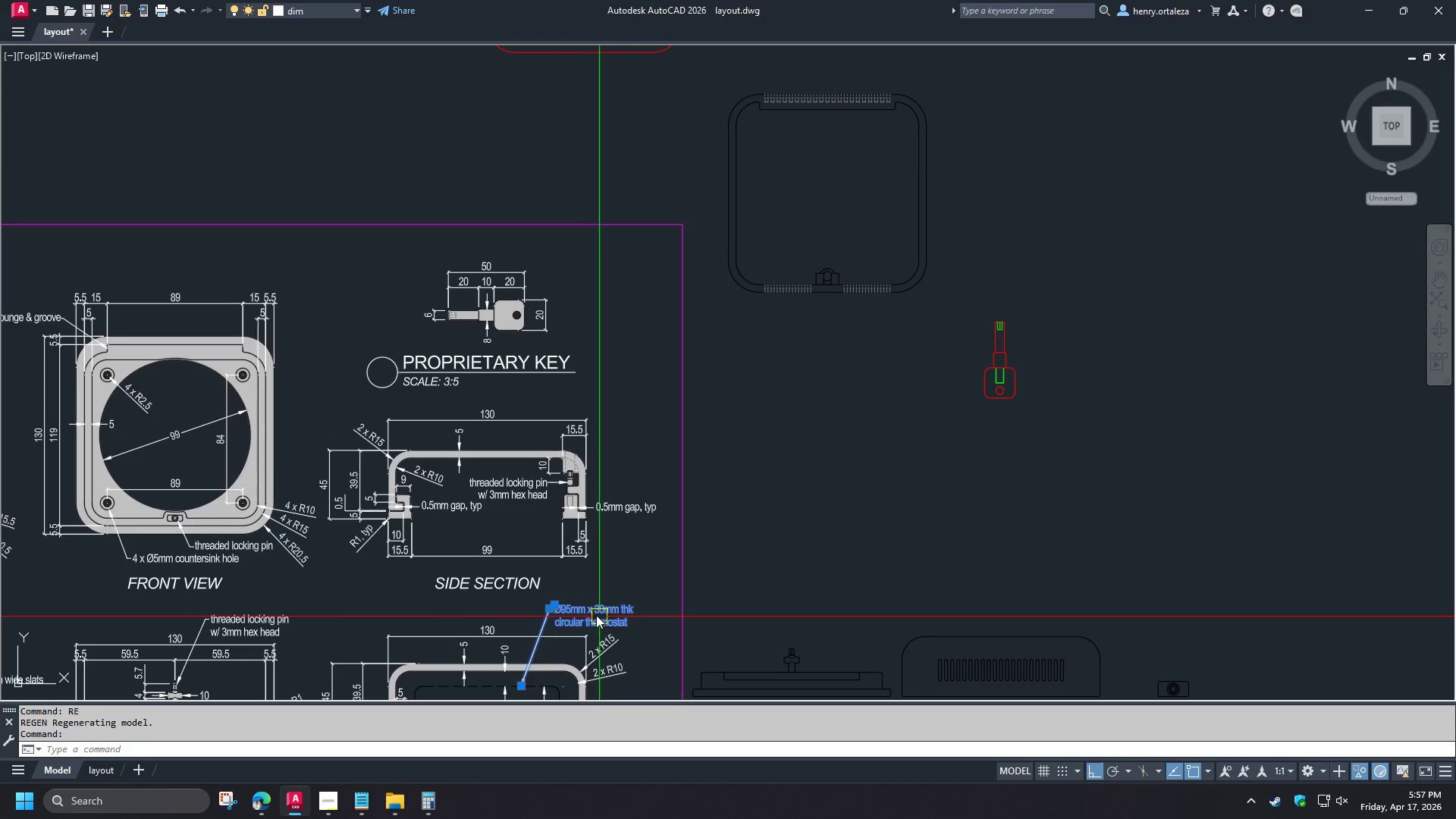 
key(C)
 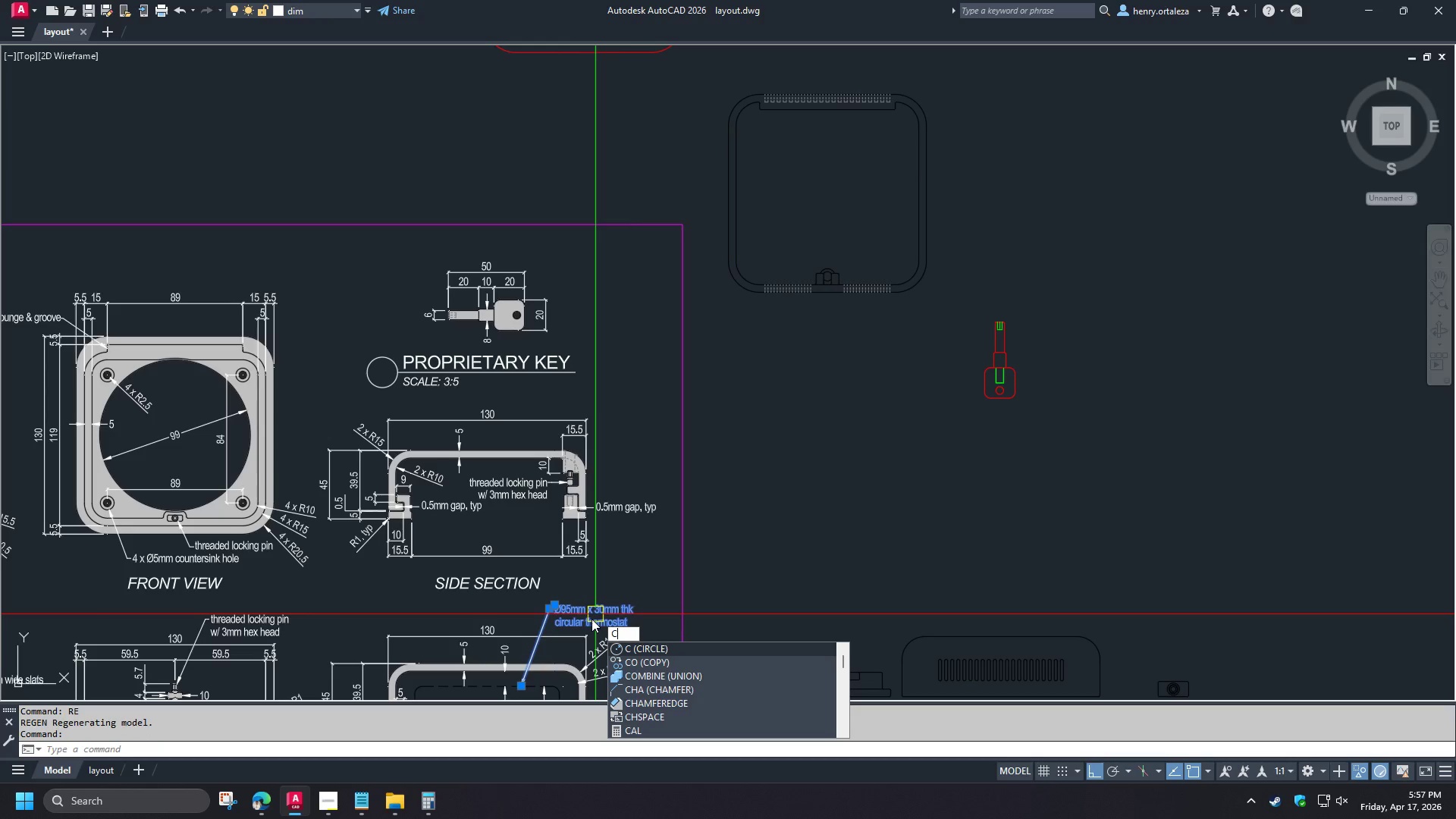 
key(O)
 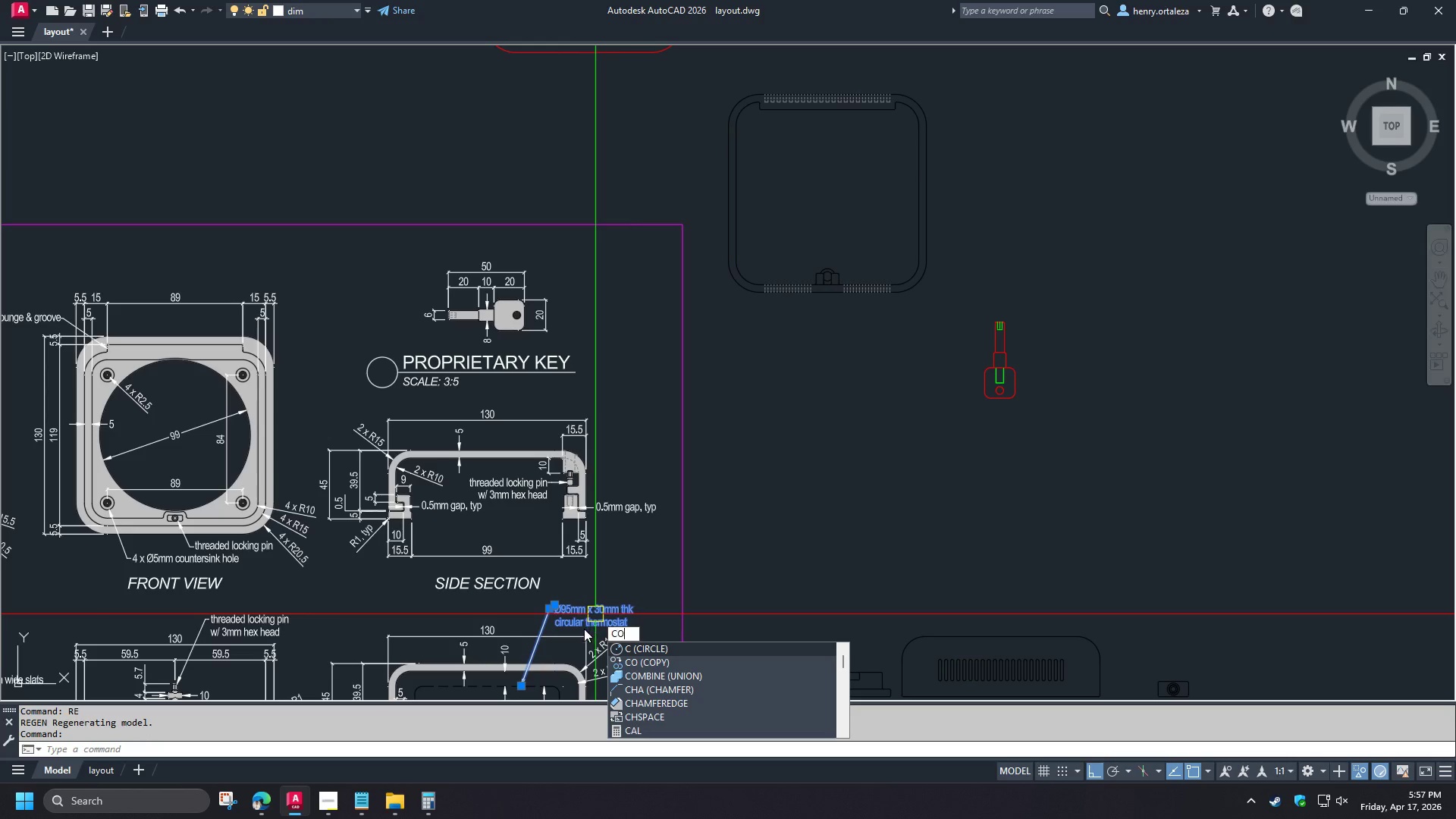 
key(Space)
 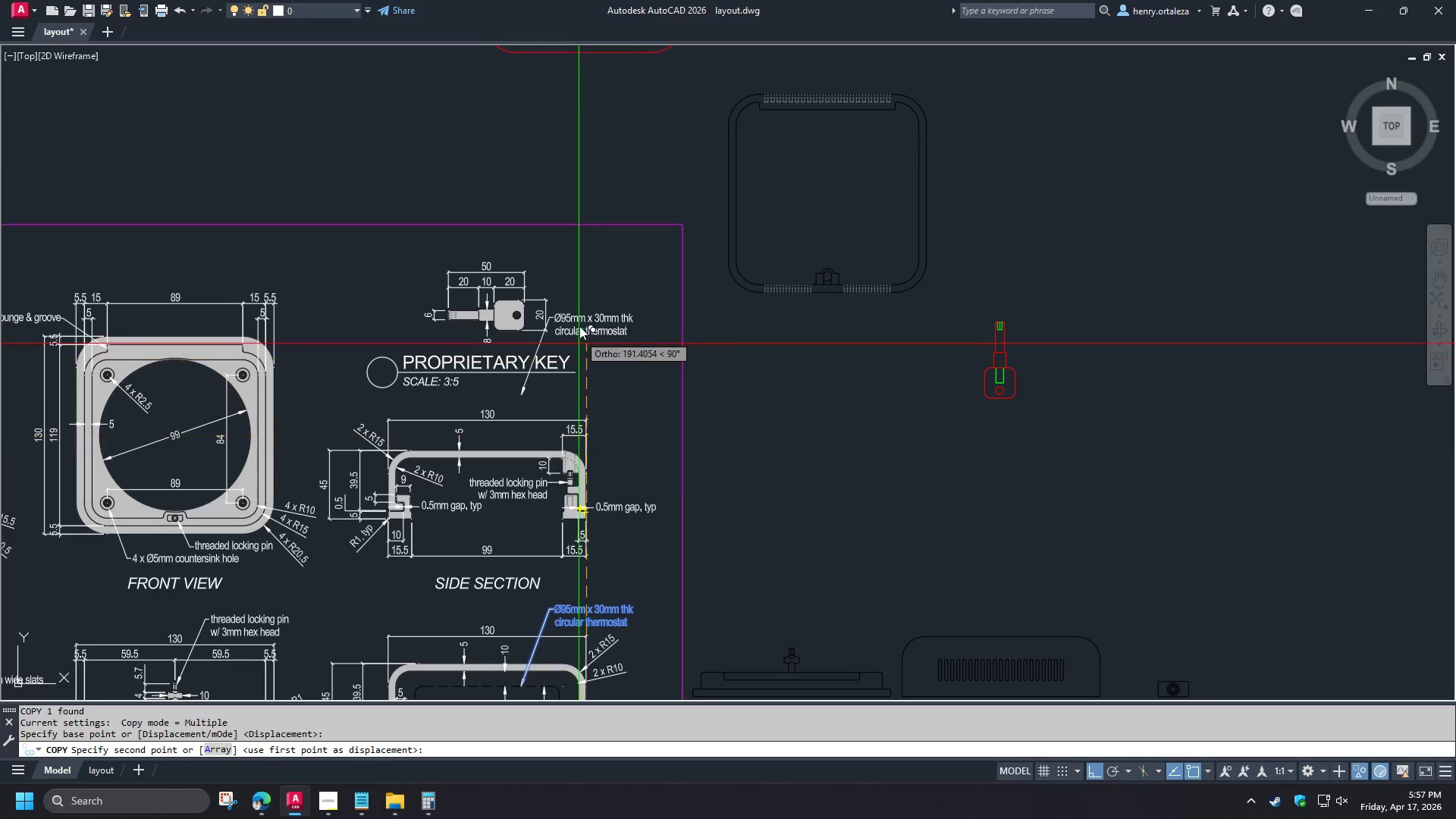 
scroll: coordinate [573, 287], scroll_direction: up, amount: 2.0
 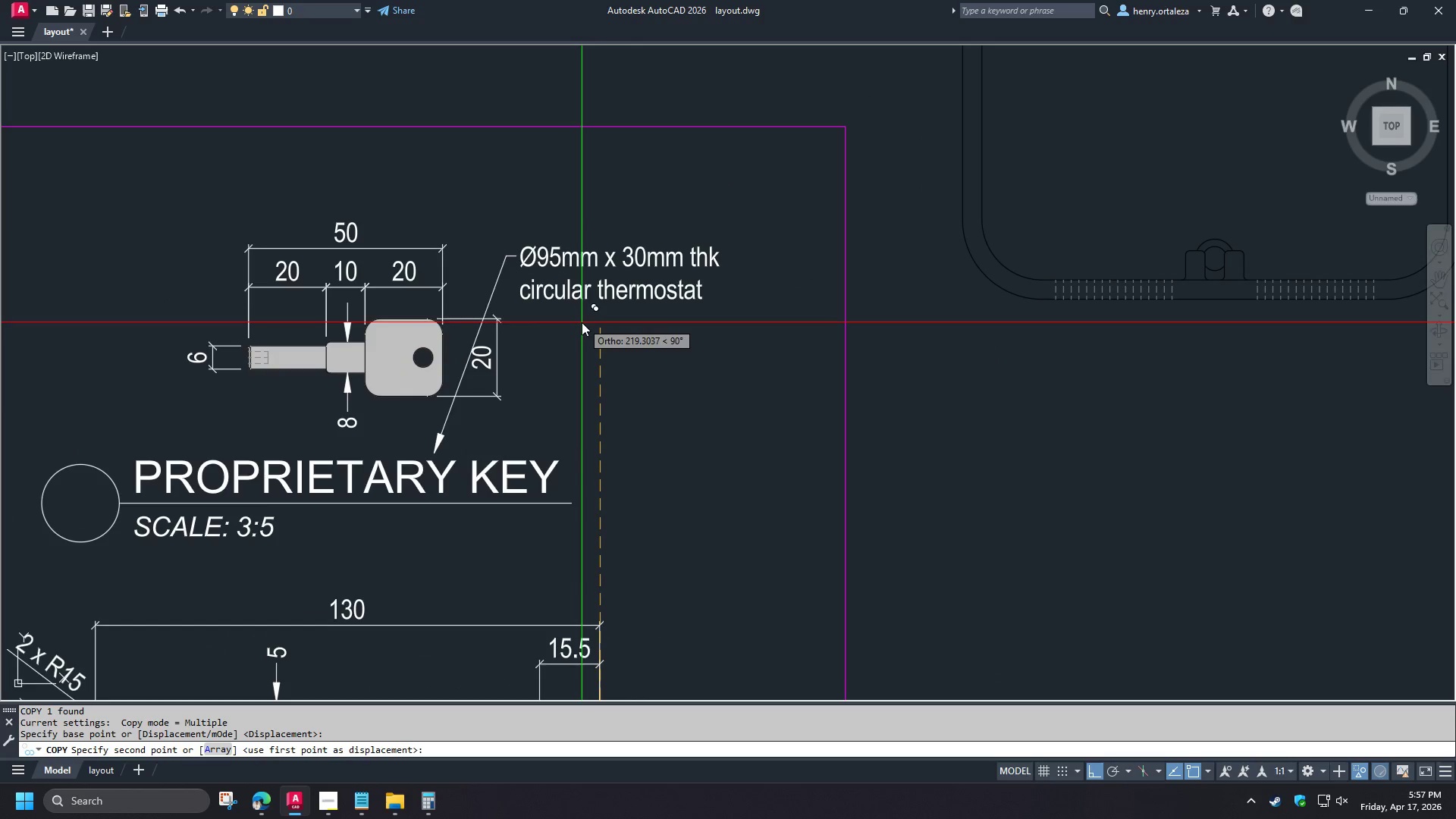 
left_click([579, 316])
 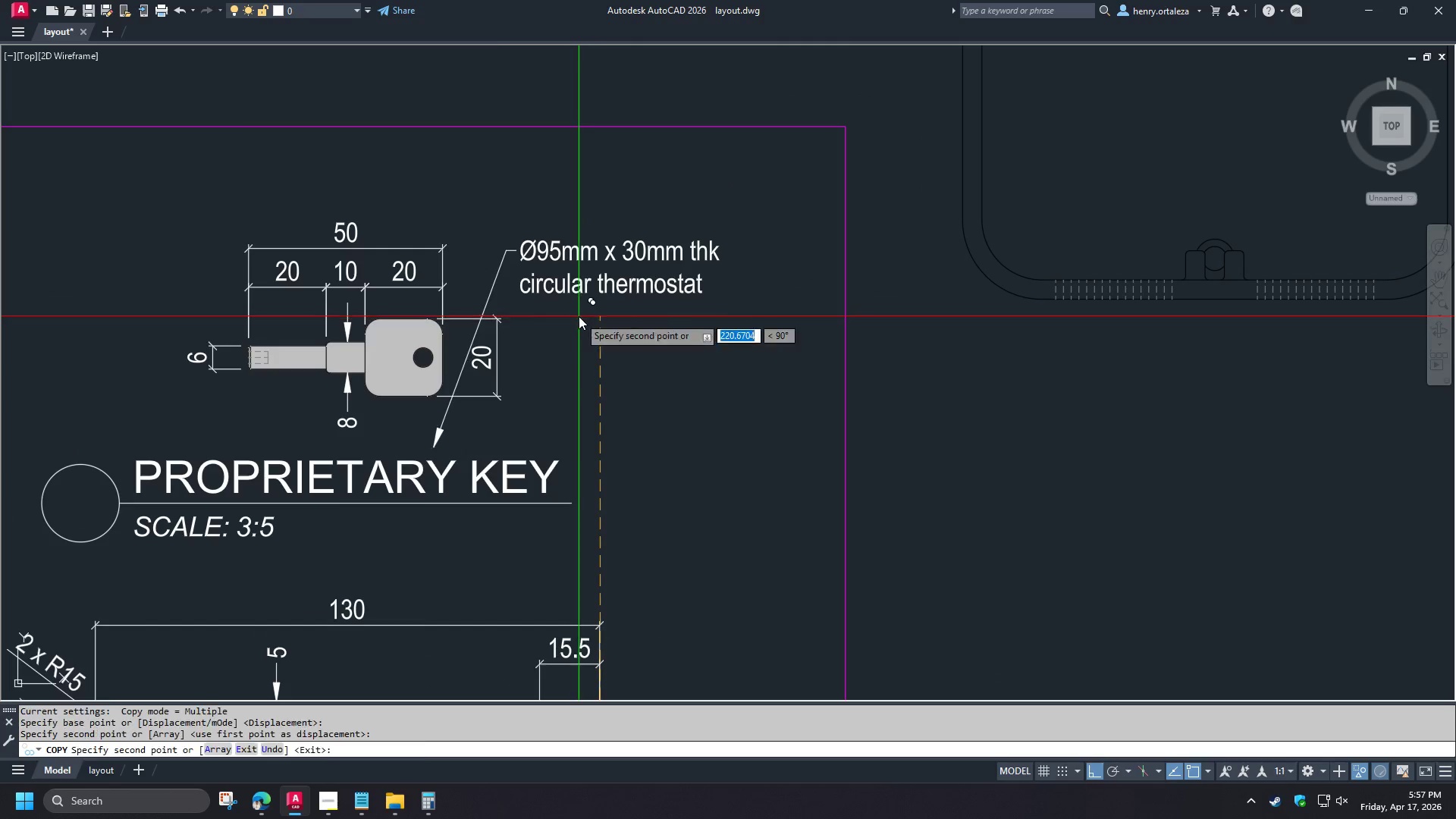 
key(Space)
 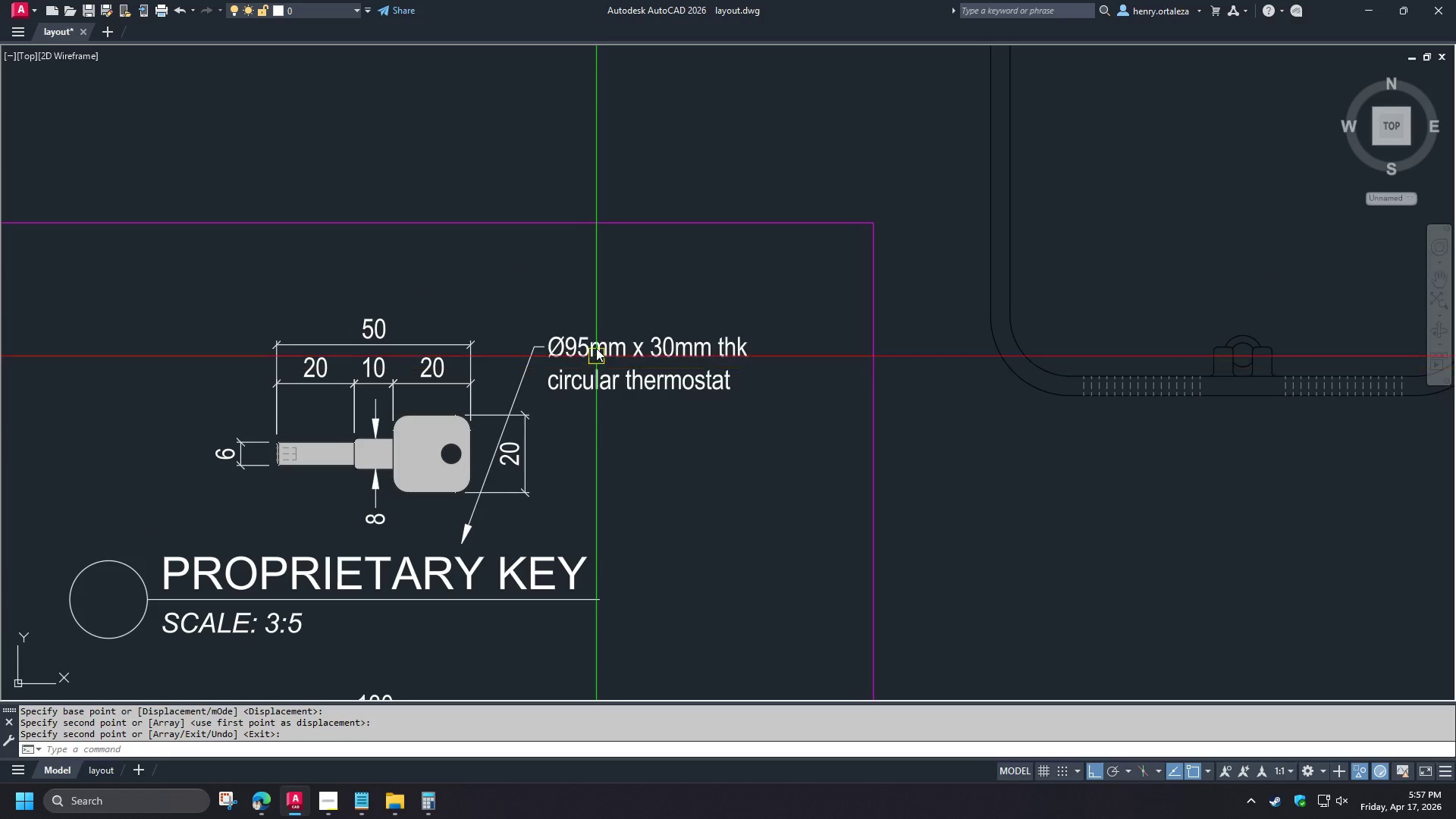 
double_click([596, 347])
 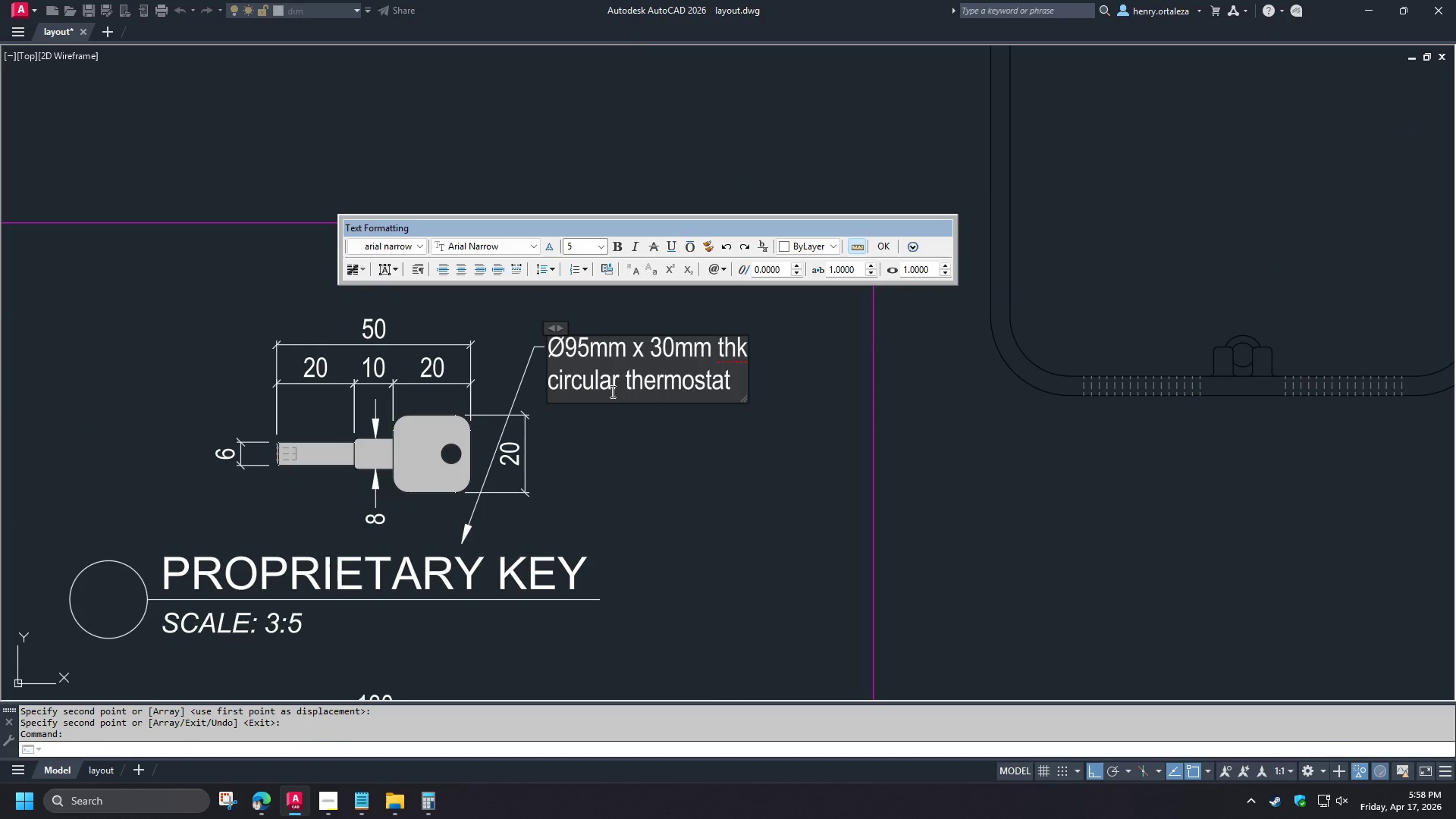 
key(Control+A)
 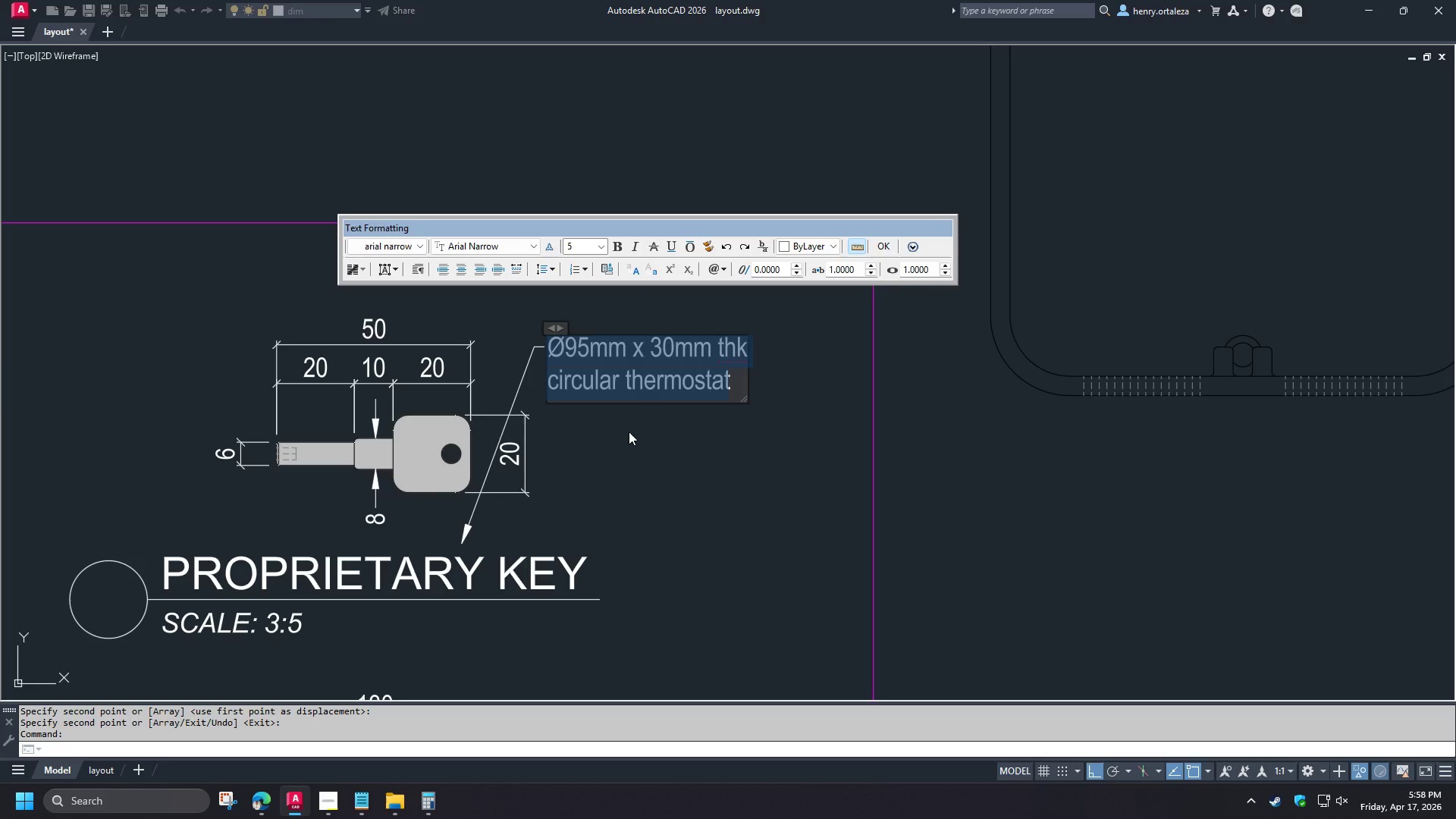 
wait(22.16)
 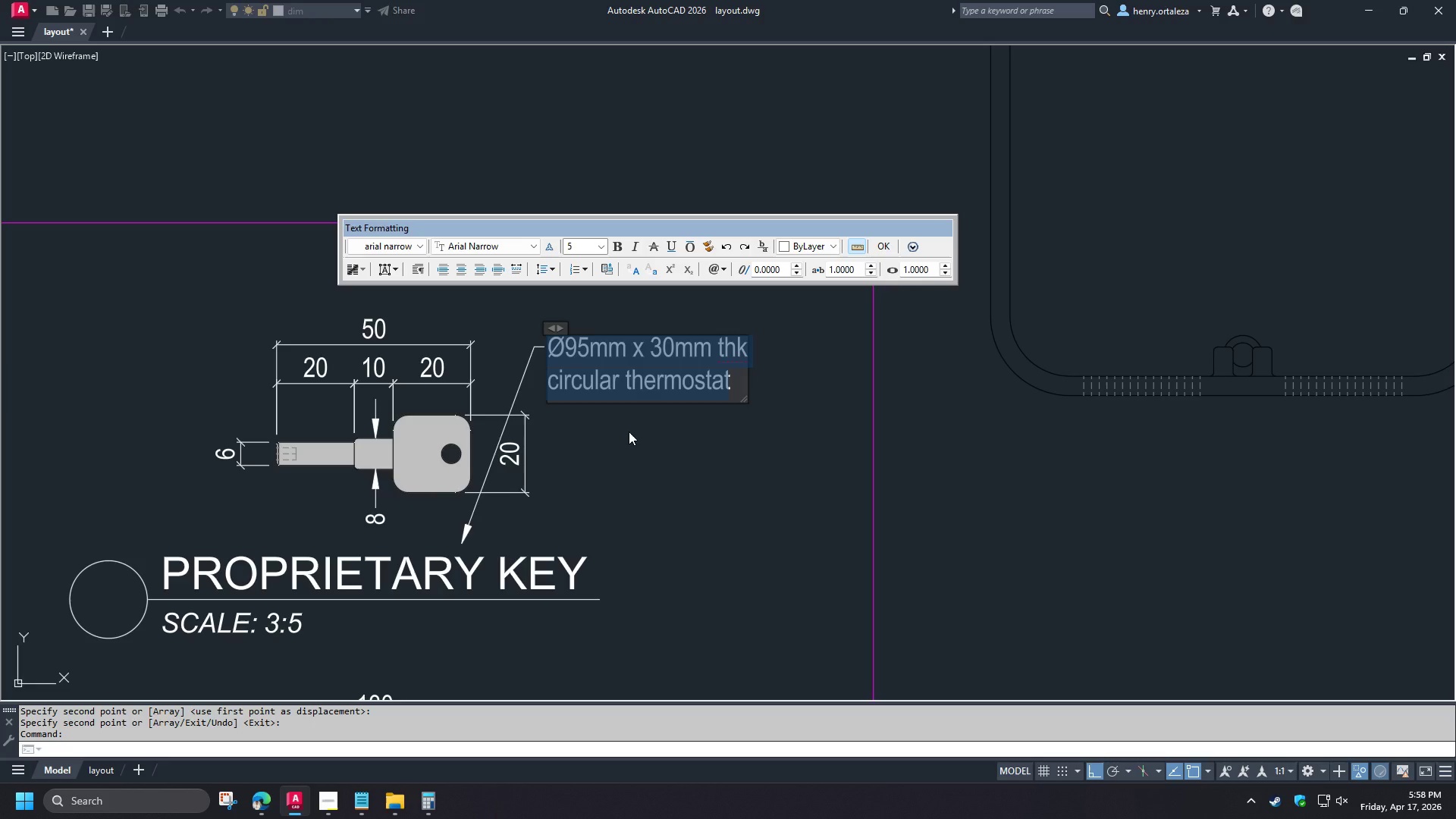 
left_click_drag(start_coordinate=[668, 495], to_coordinate=[664, 496])
 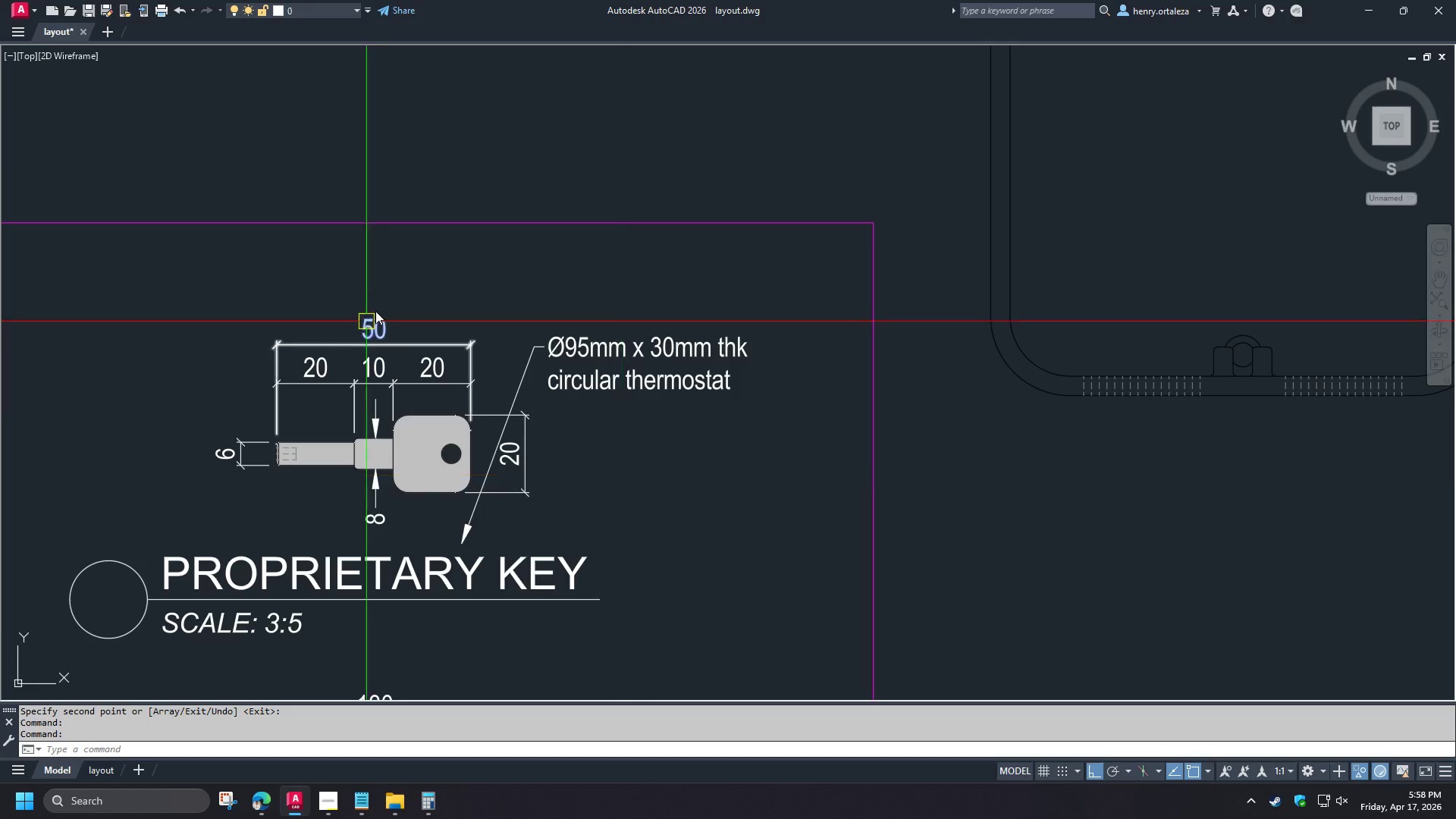 
scroll: coordinate [406, 285], scroll_direction: down, amount: 3.0
 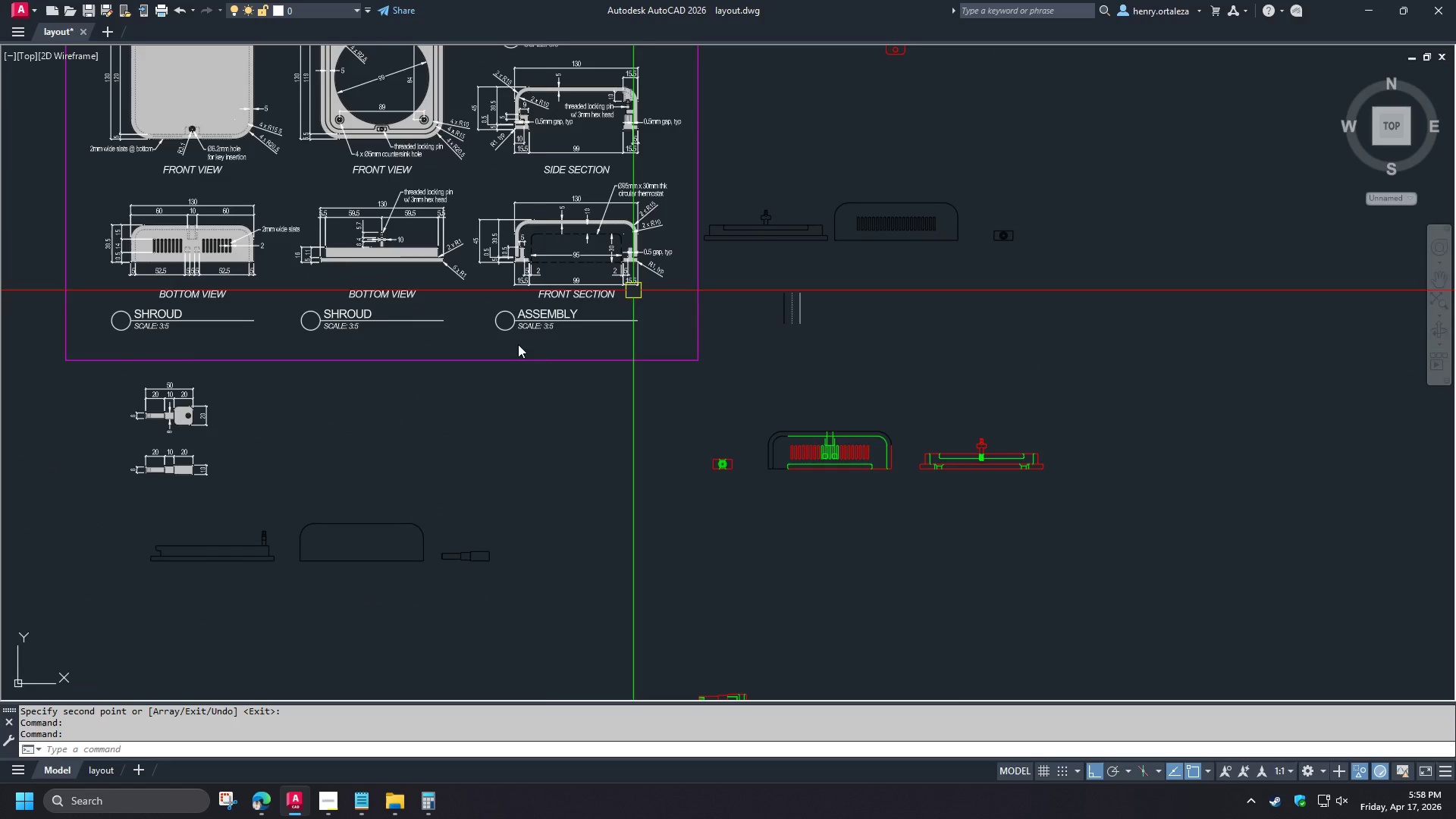 
scroll: coordinate [189, 444], scroll_direction: up, amount: 3.0
 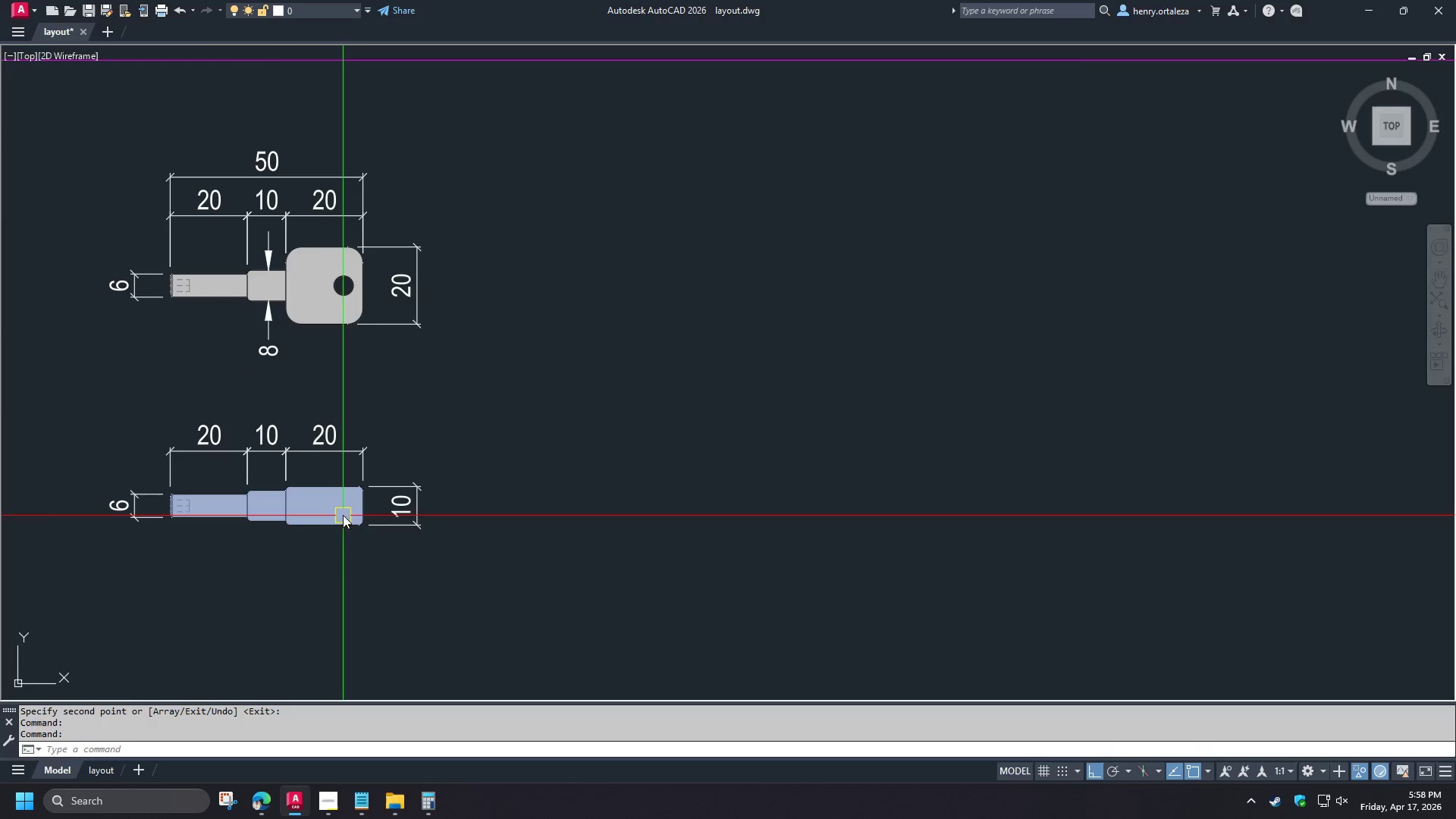 
scroll: coordinate [265, 486], scroll_direction: down, amount: 4.0
 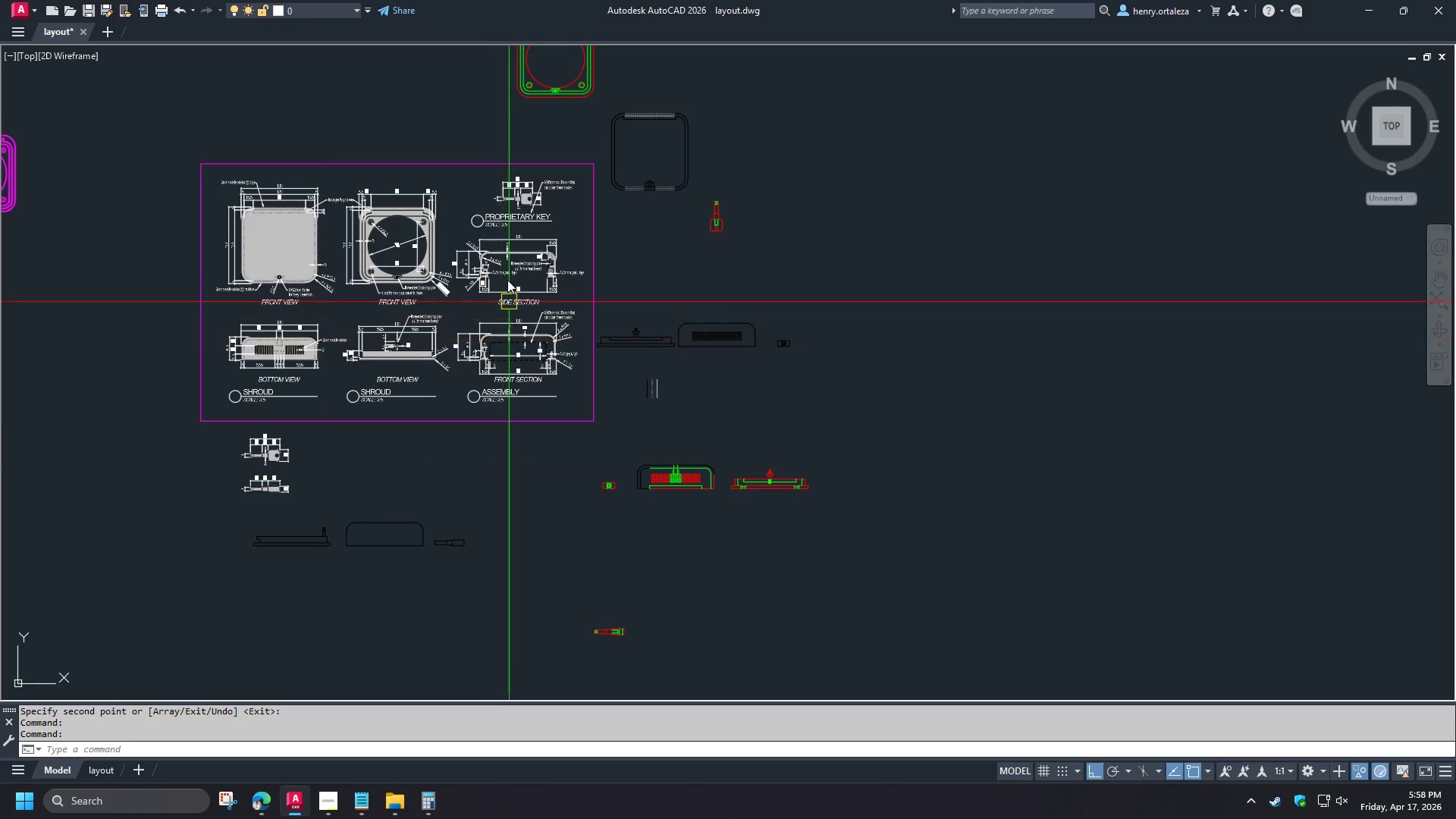 
scroll: coordinate [566, 193], scroll_direction: up, amount: 4.0
 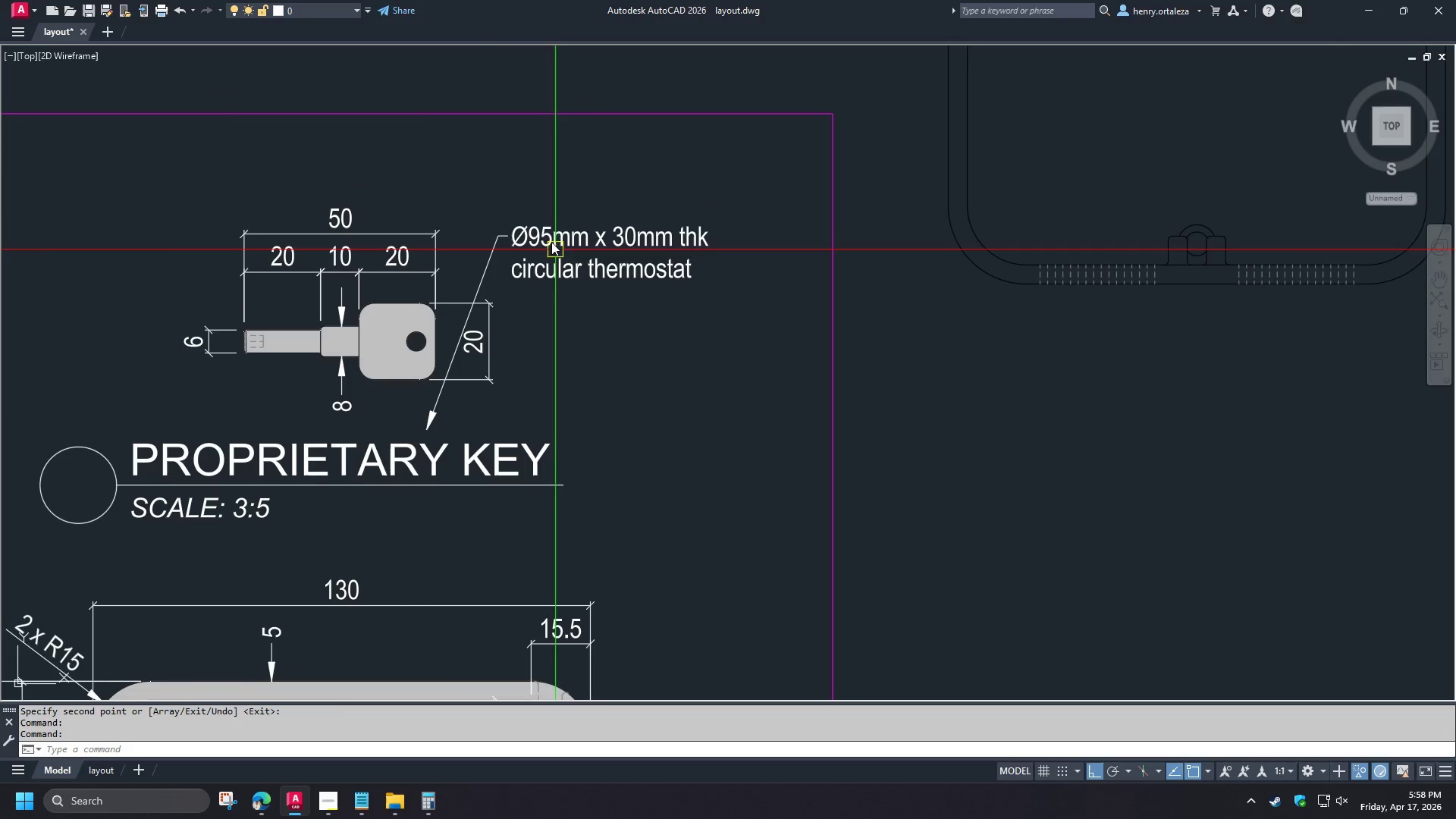 
double_click([548, 233])
 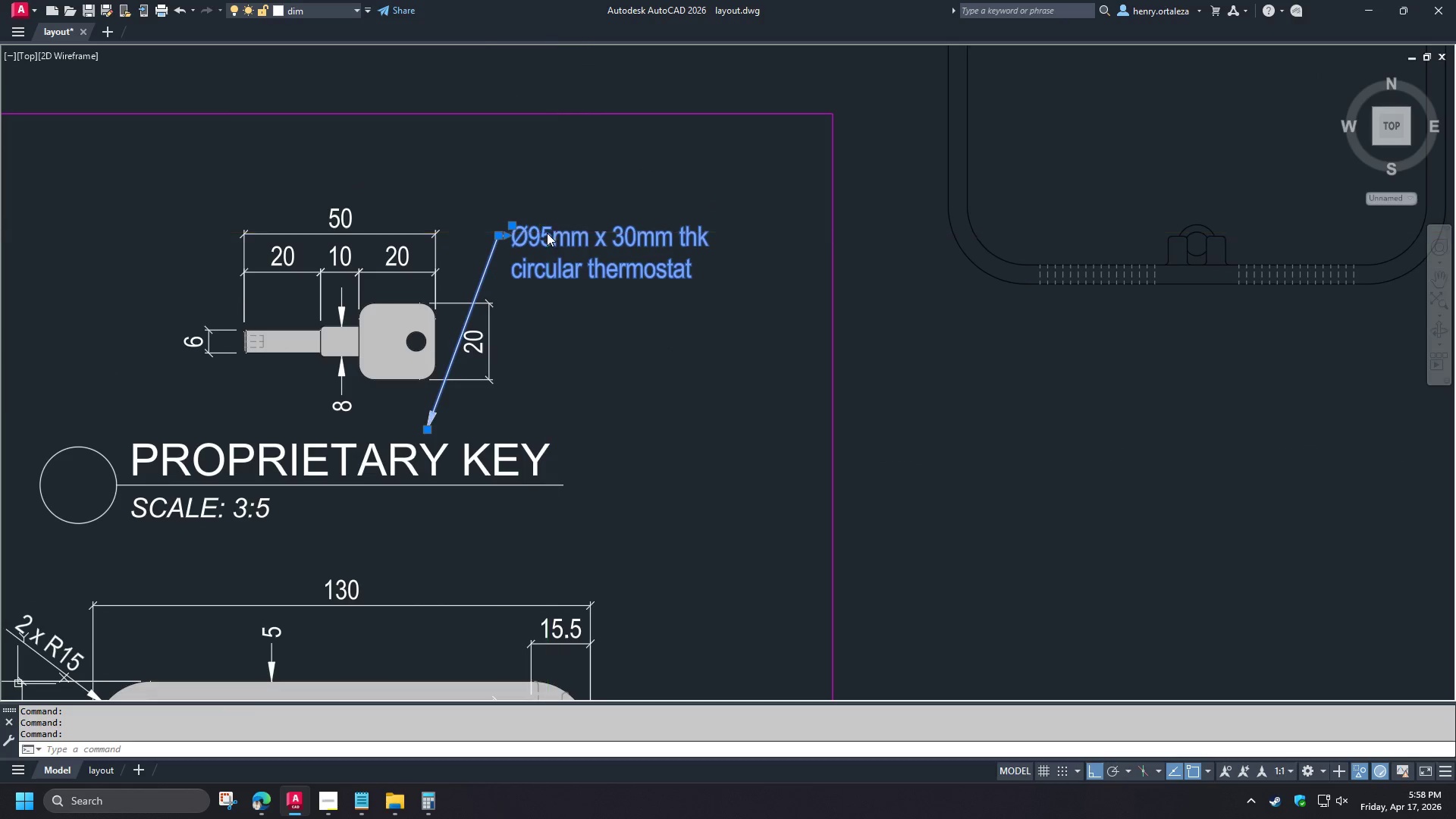 
key(Control+ControlLeft)
 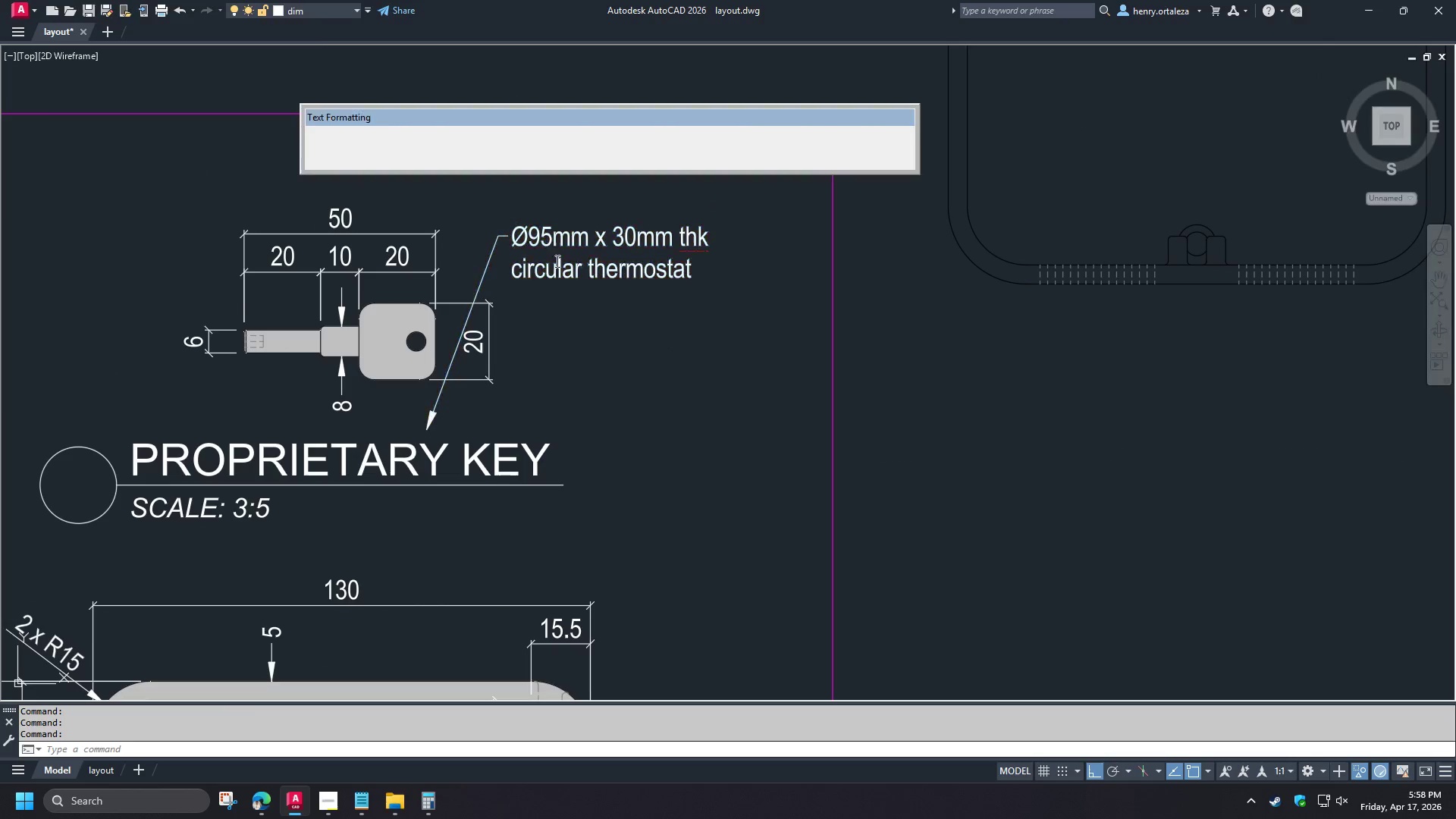 
key(Control+A)
 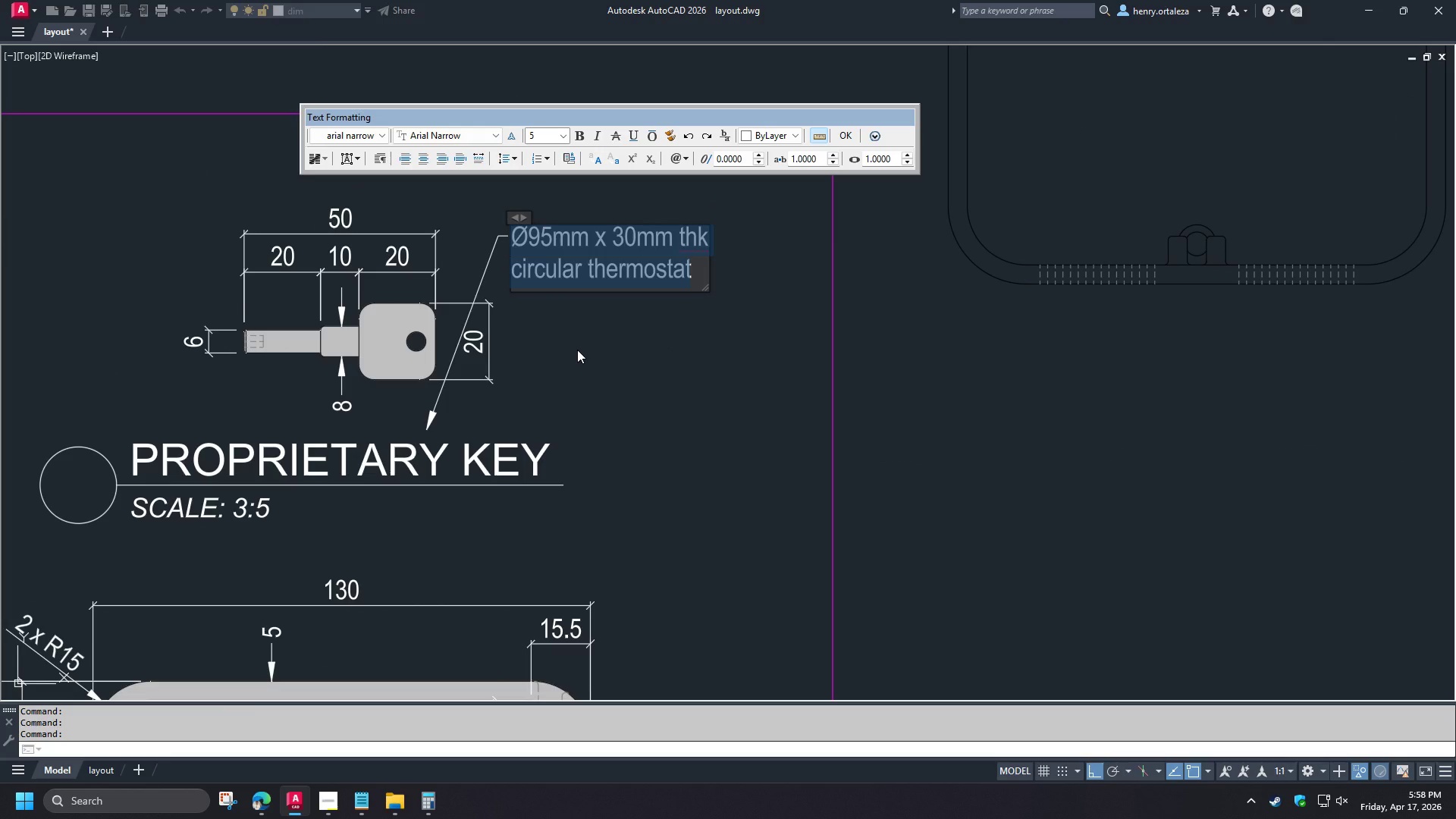 
type(10MM THK )
key(Backspace)
key(Backspace)
key(Backspace)
key(Backspace)
key(Backspace)
key(Backspace)
key(Backspace)
key(Backspace)
 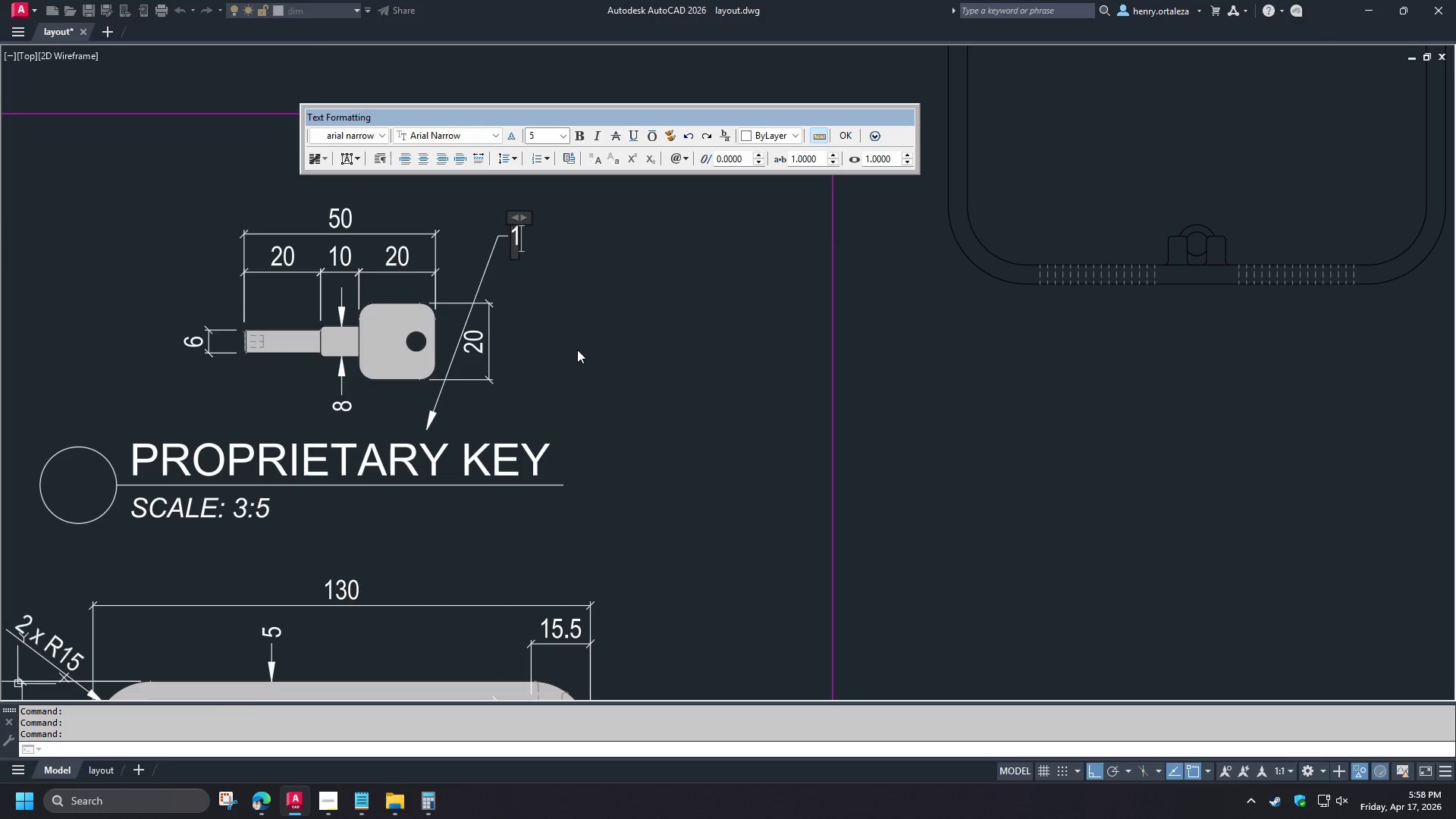 
key(Control+ControlLeft)
 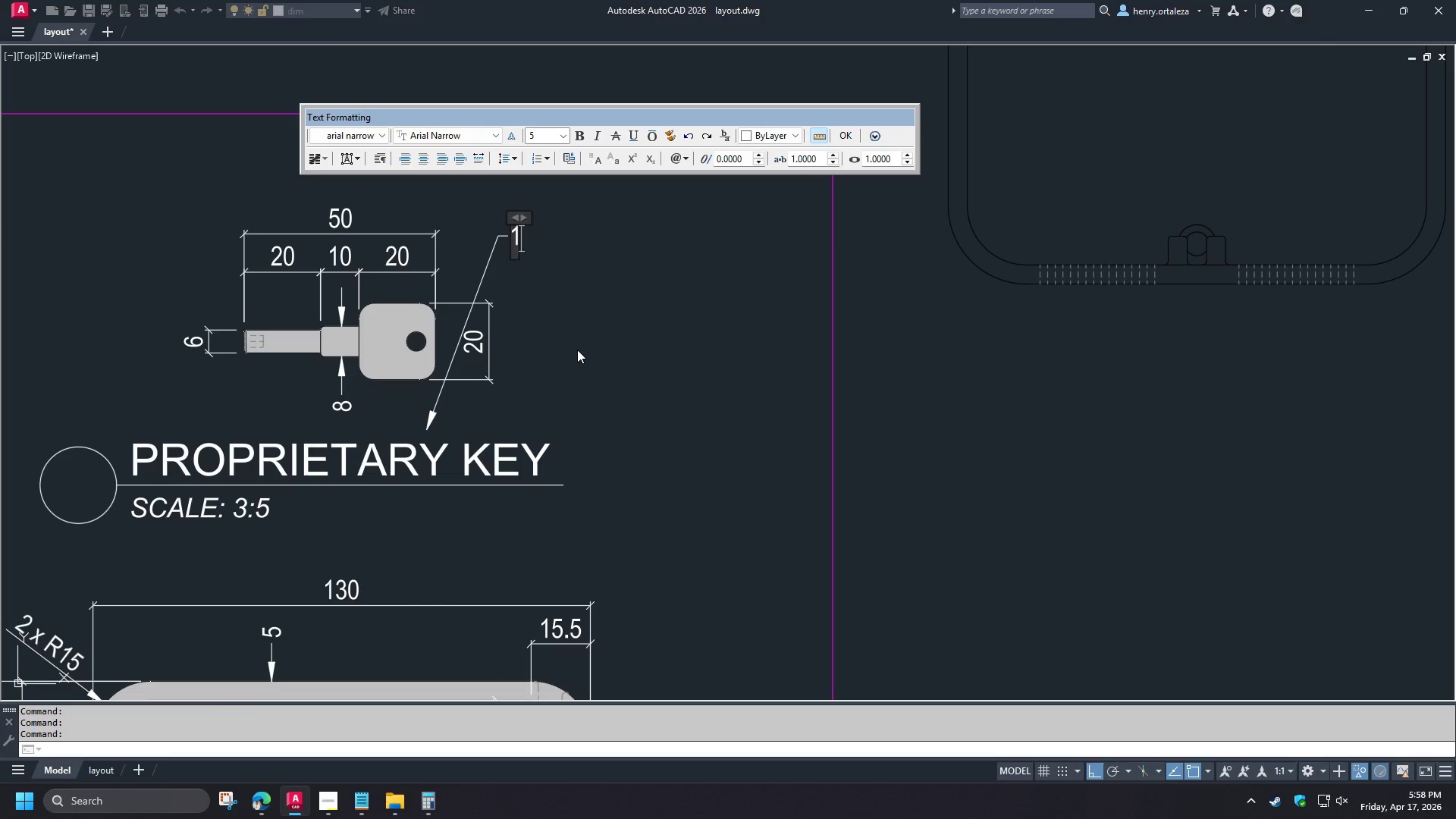 
key(Control+A)
 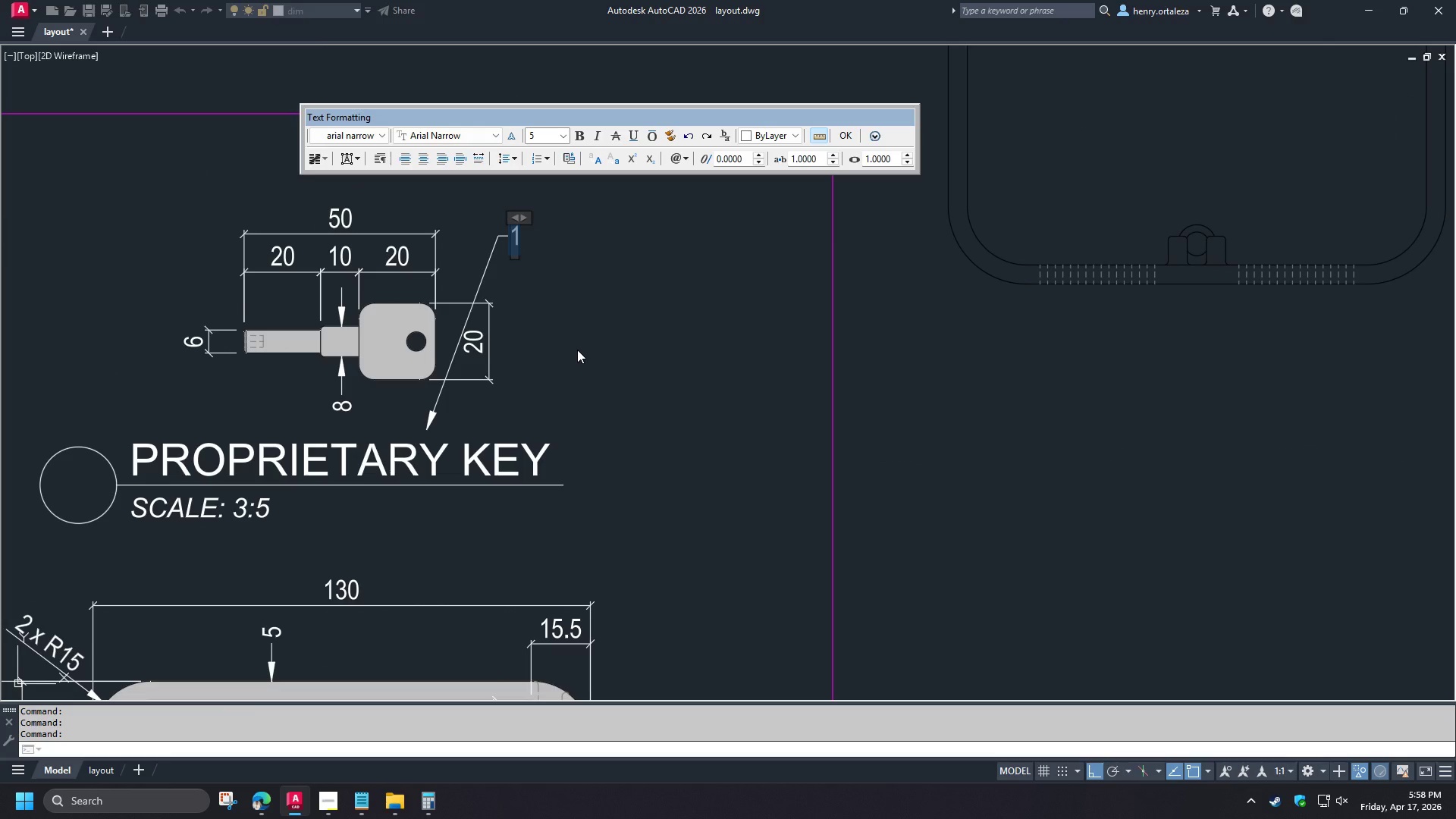 
type(10mm thk handle)
 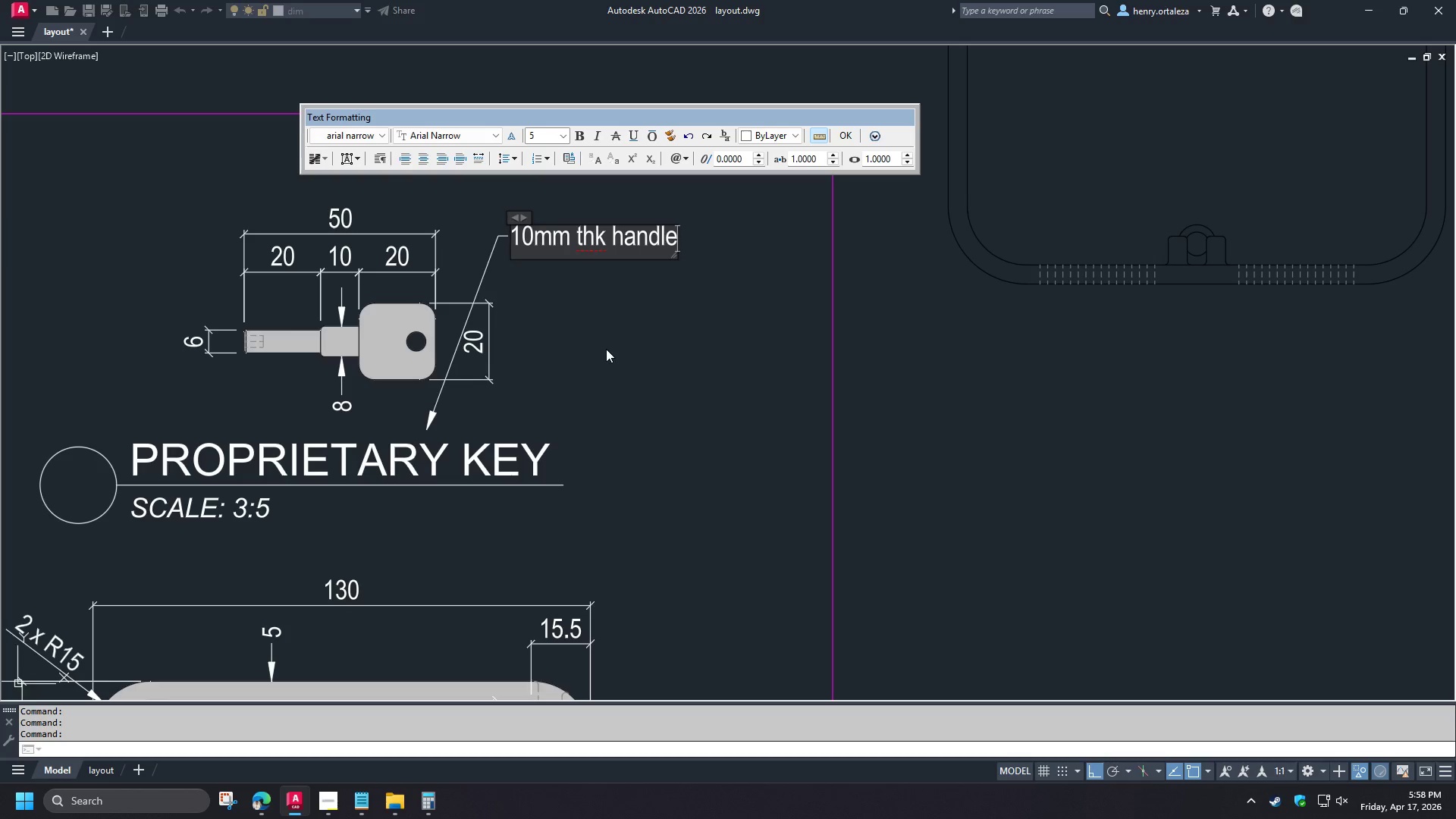 
left_click([606, 349])
 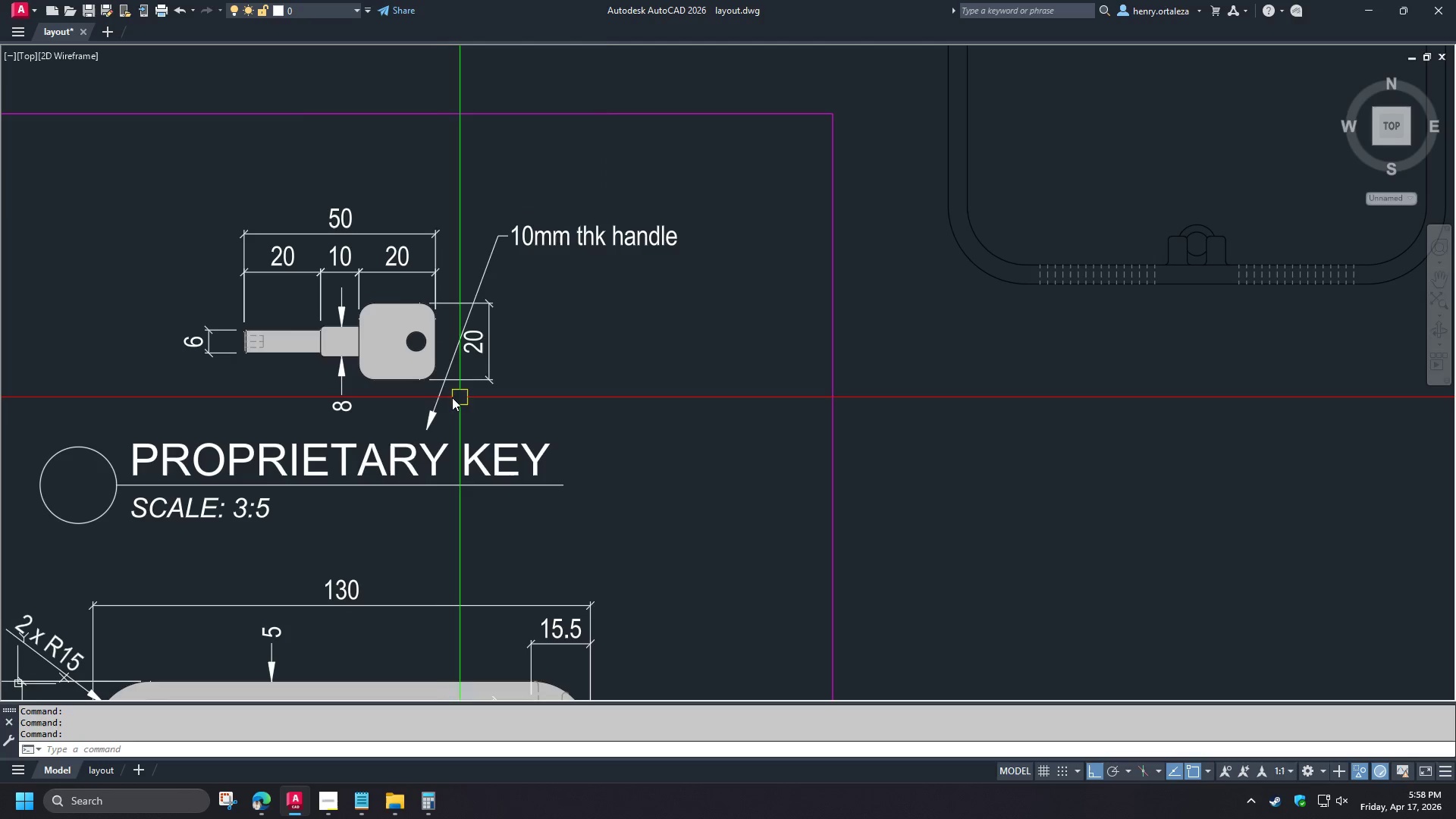 
left_click([431, 403])
 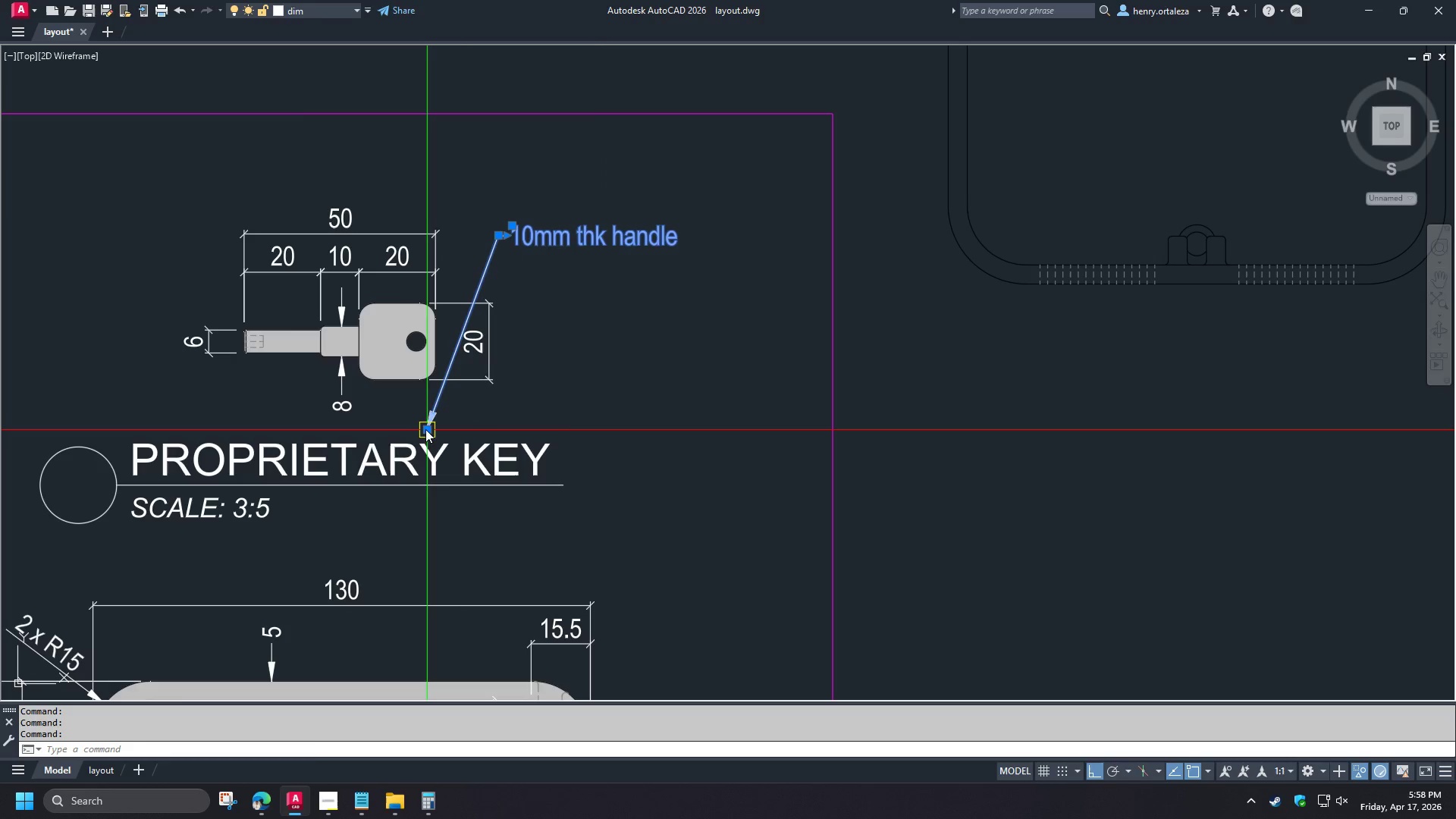 
left_click([426, 431])
 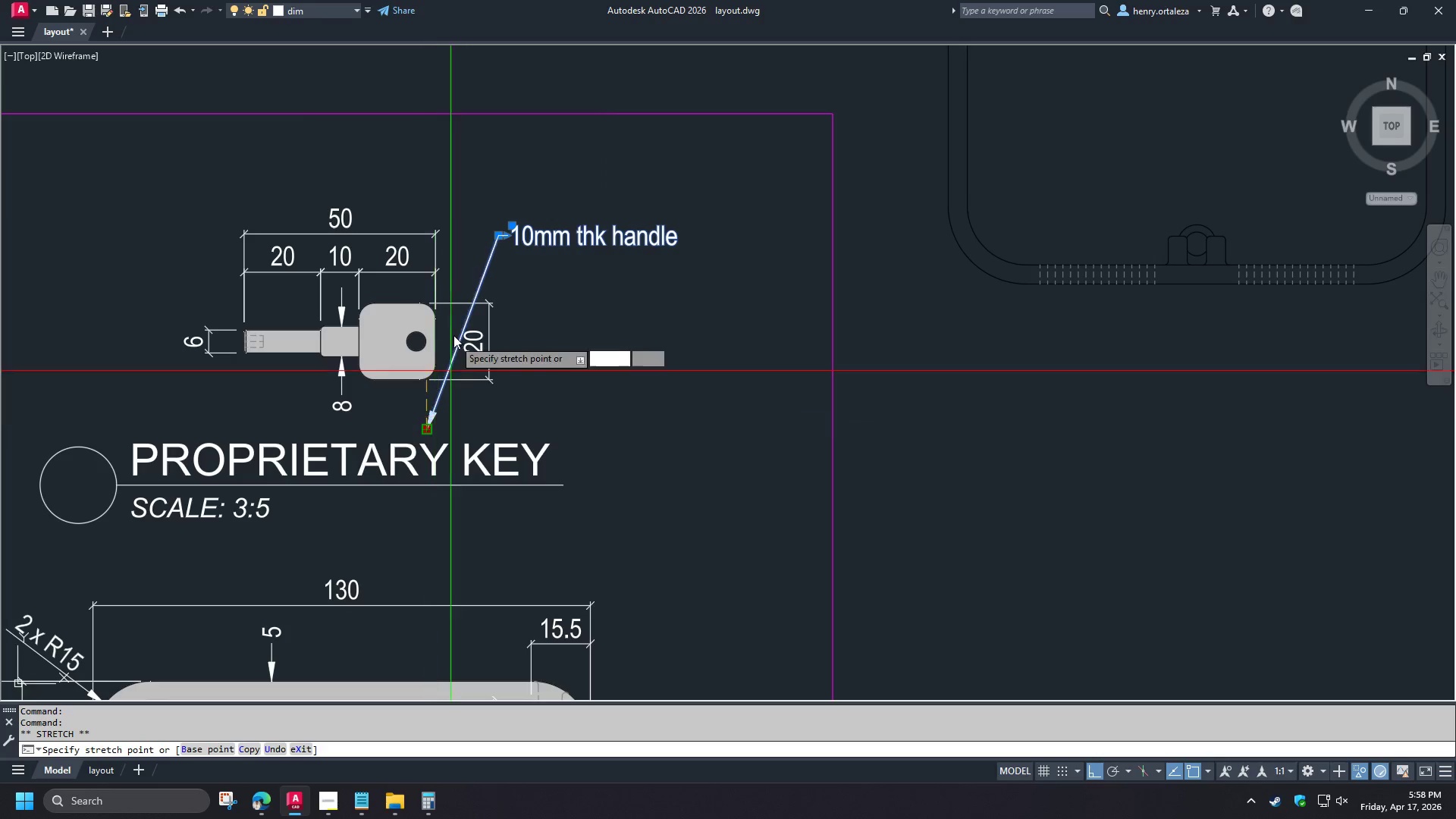 
scroll: coordinate [453, 333], scroll_direction: up, amount: 1.0
 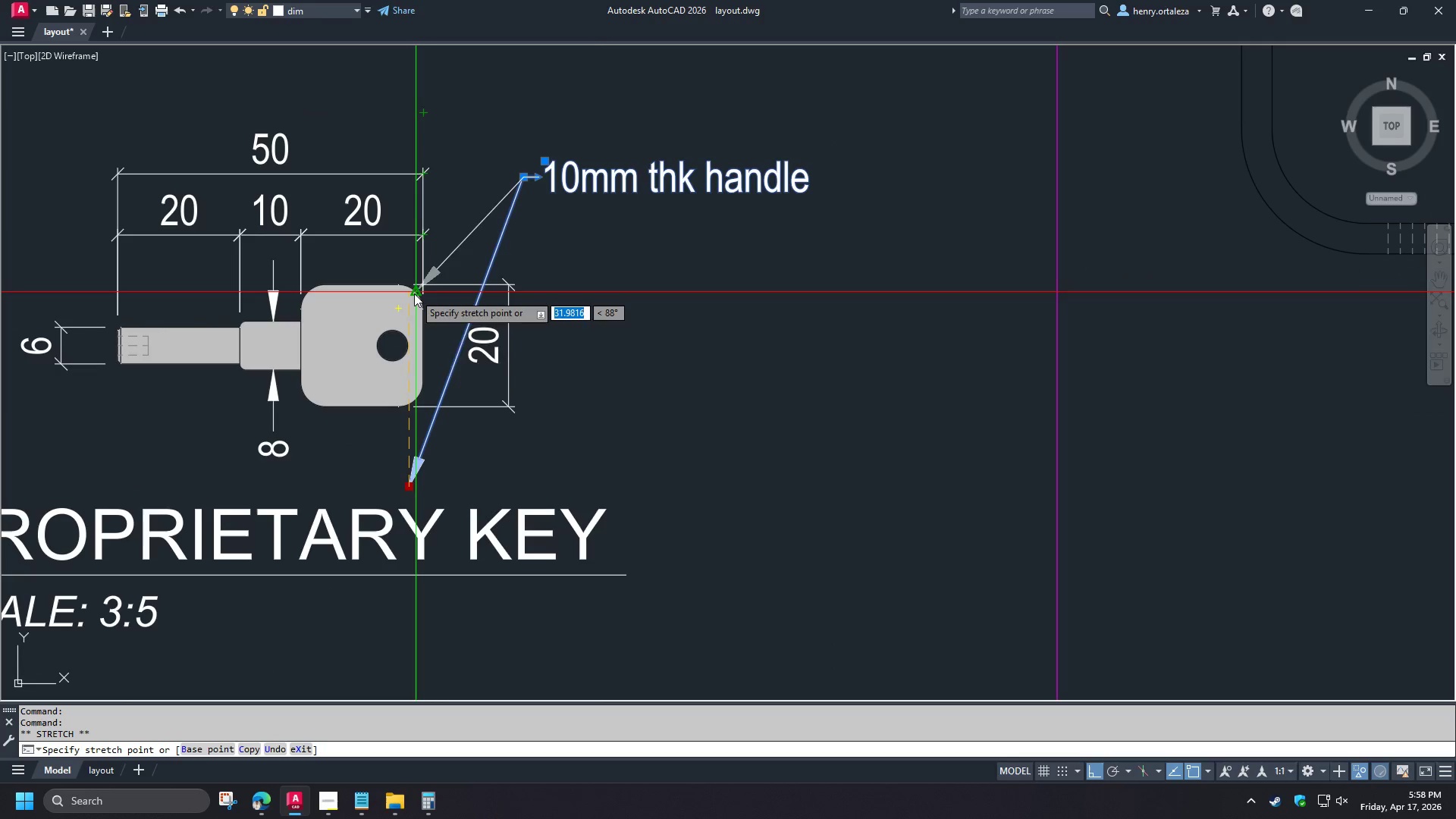 
left_click([414, 293])
 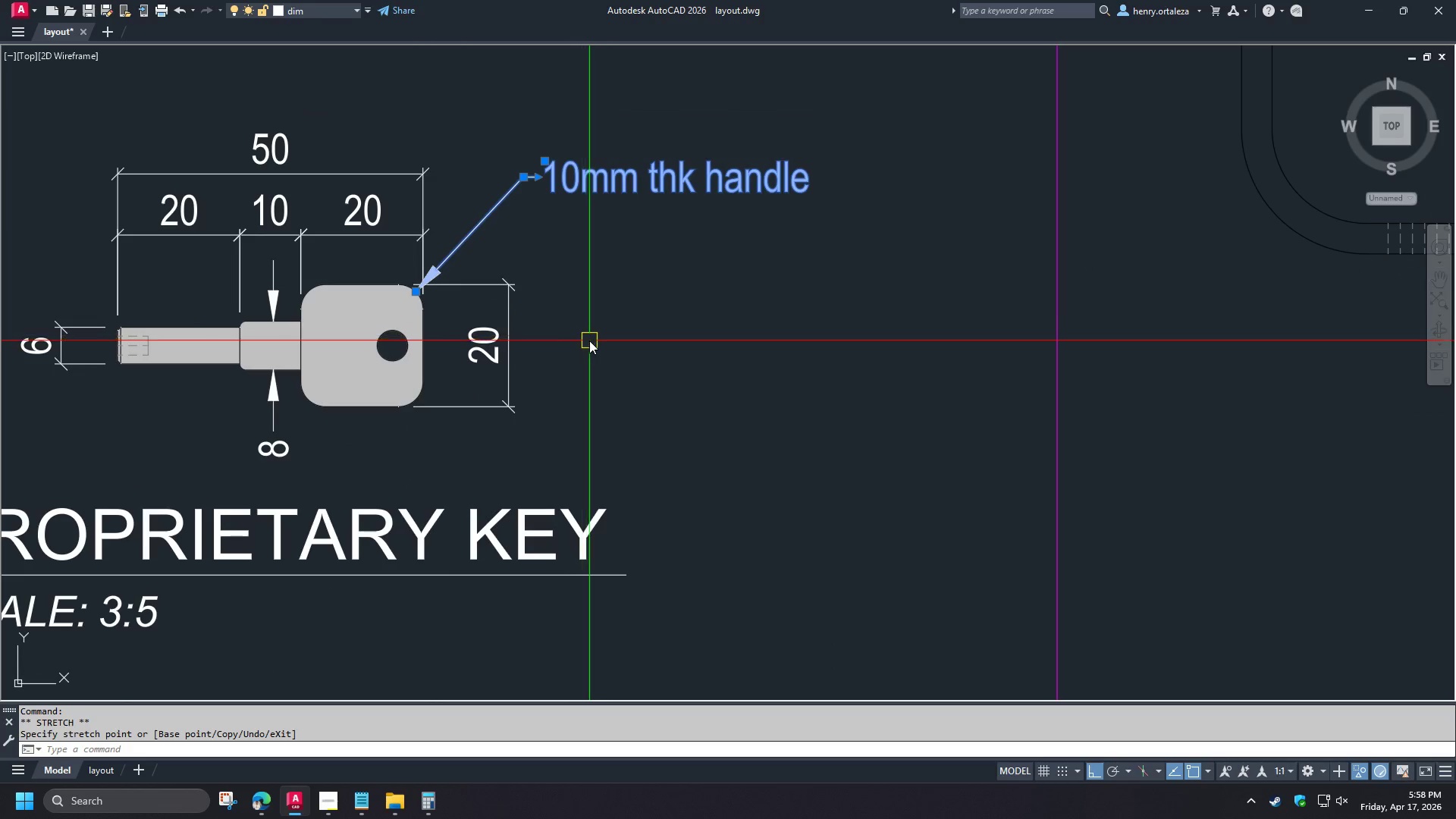 
key(Escape)
 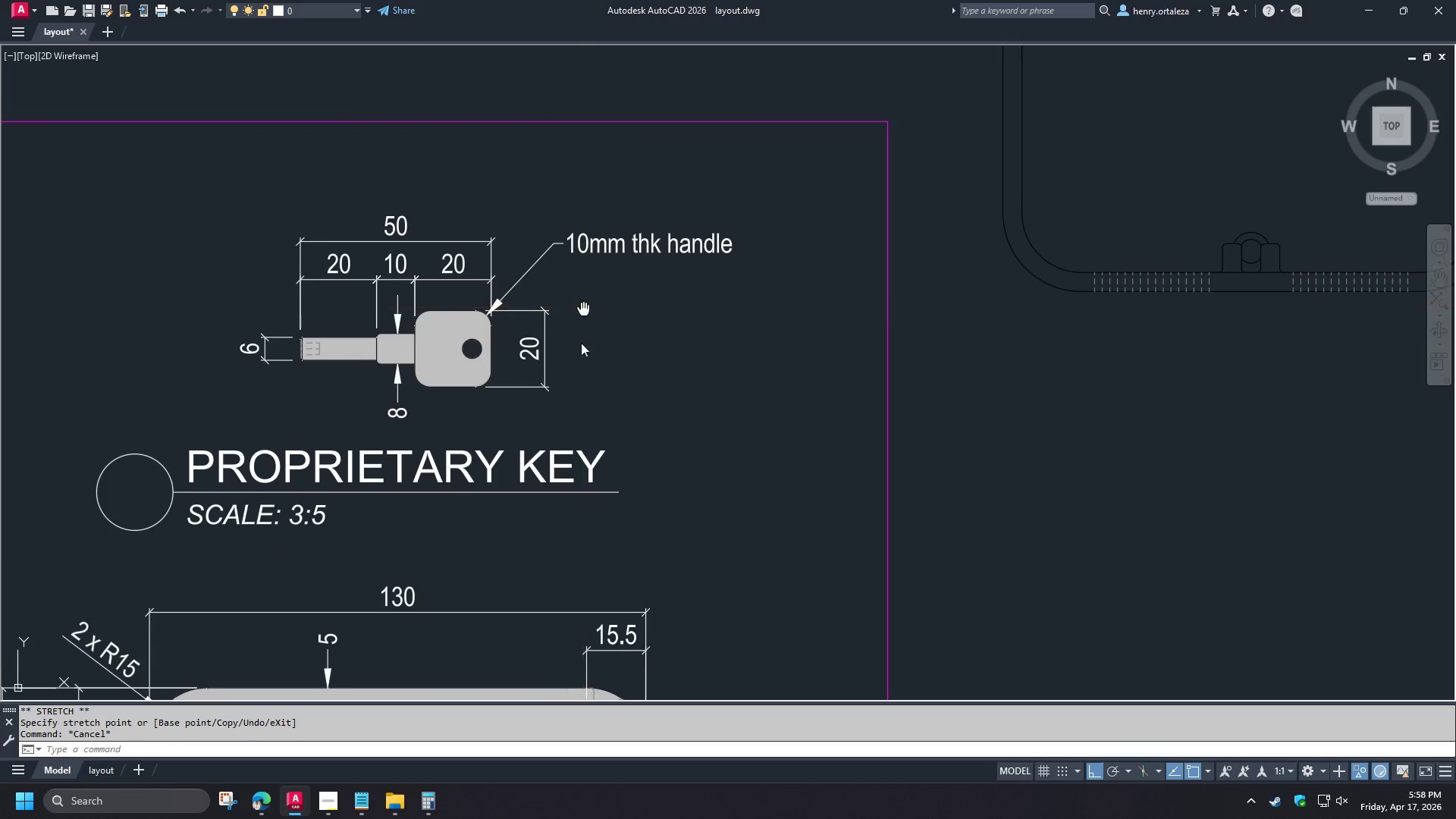 
scroll: coordinate [604, 340], scroll_direction: down, amount: 1.0
 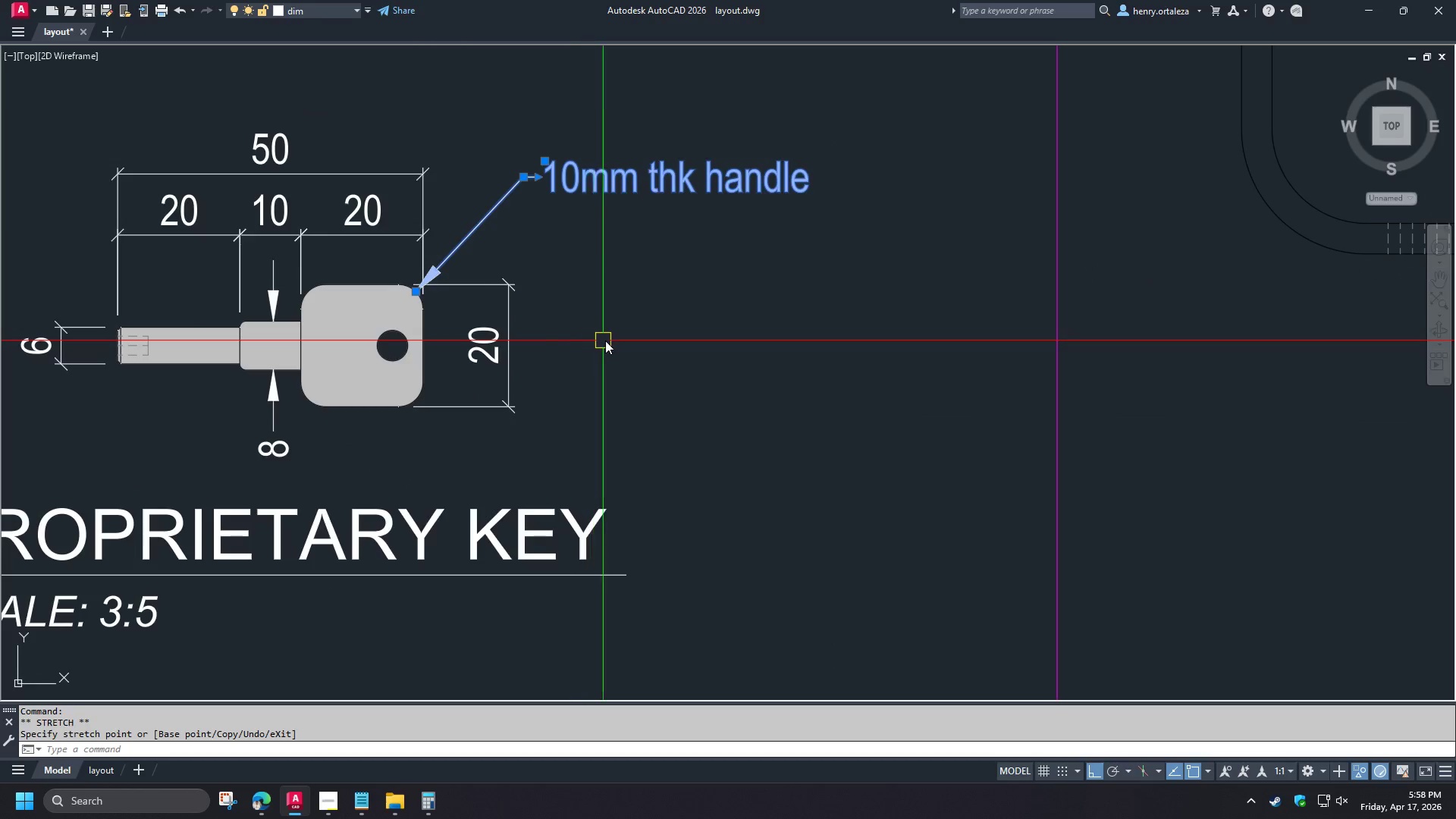 
scroll: coordinate [573, 341], scroll_direction: up, amount: 1.0
 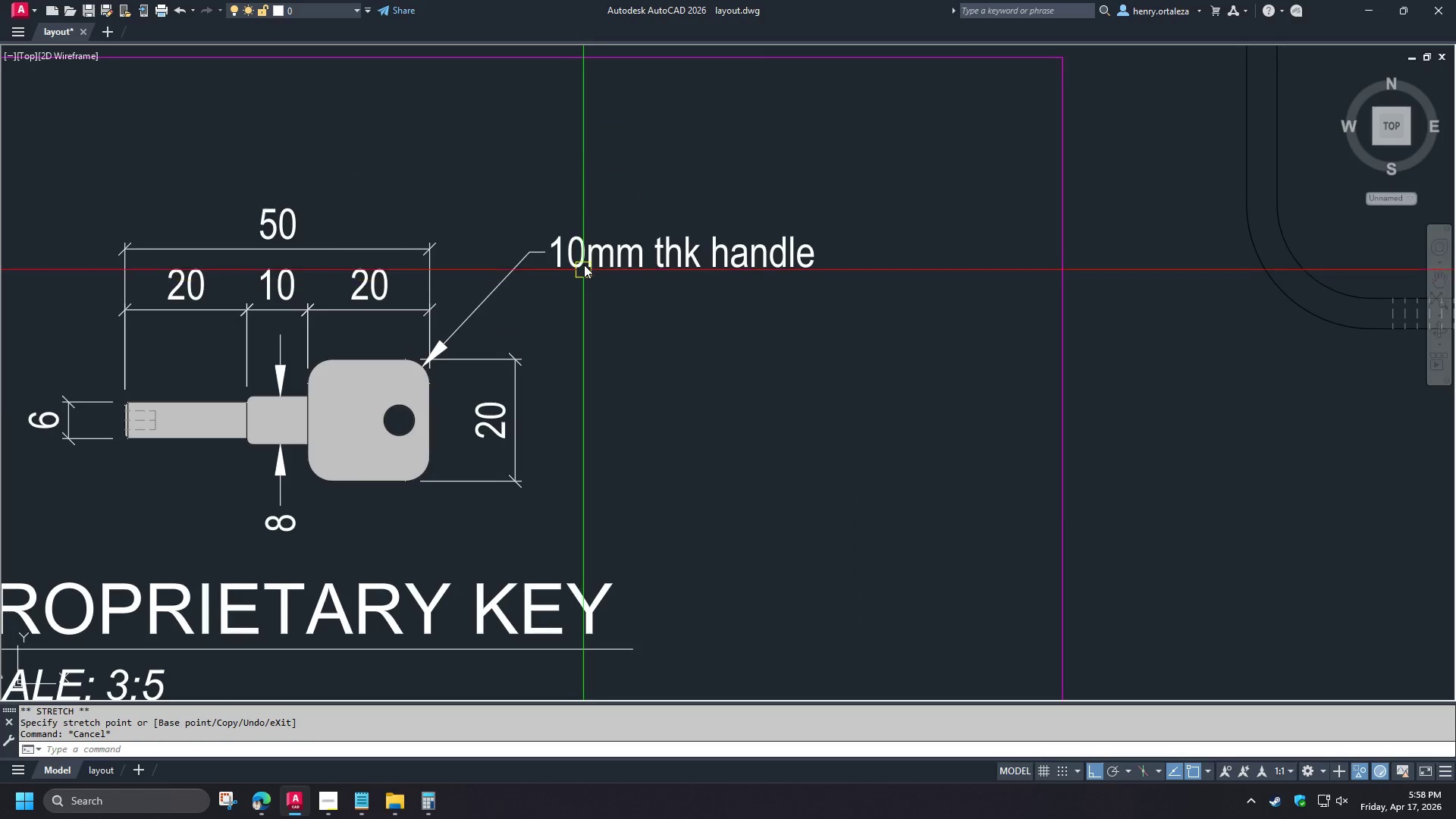 
left_click([584, 265])
 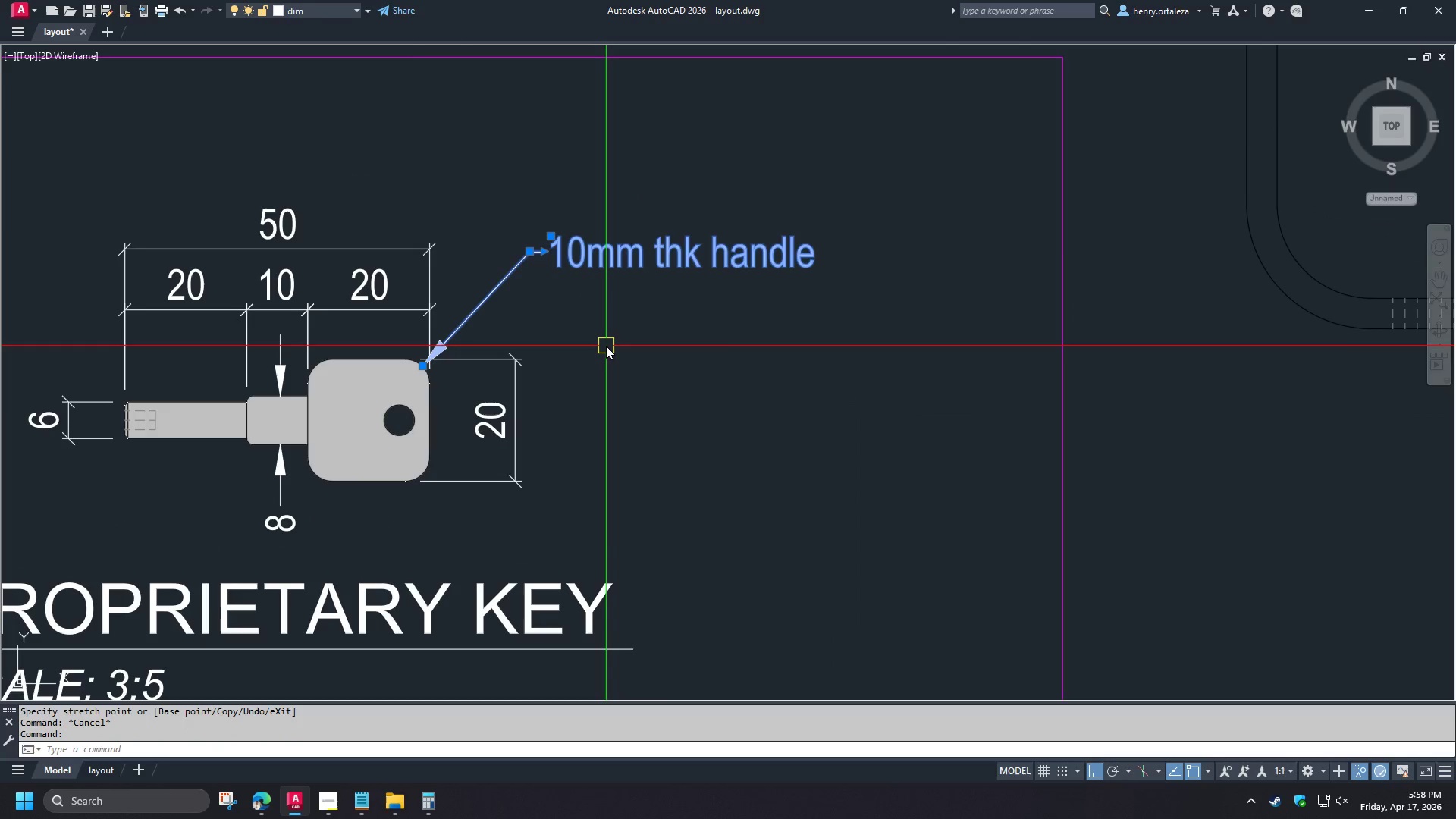 
key(M)
 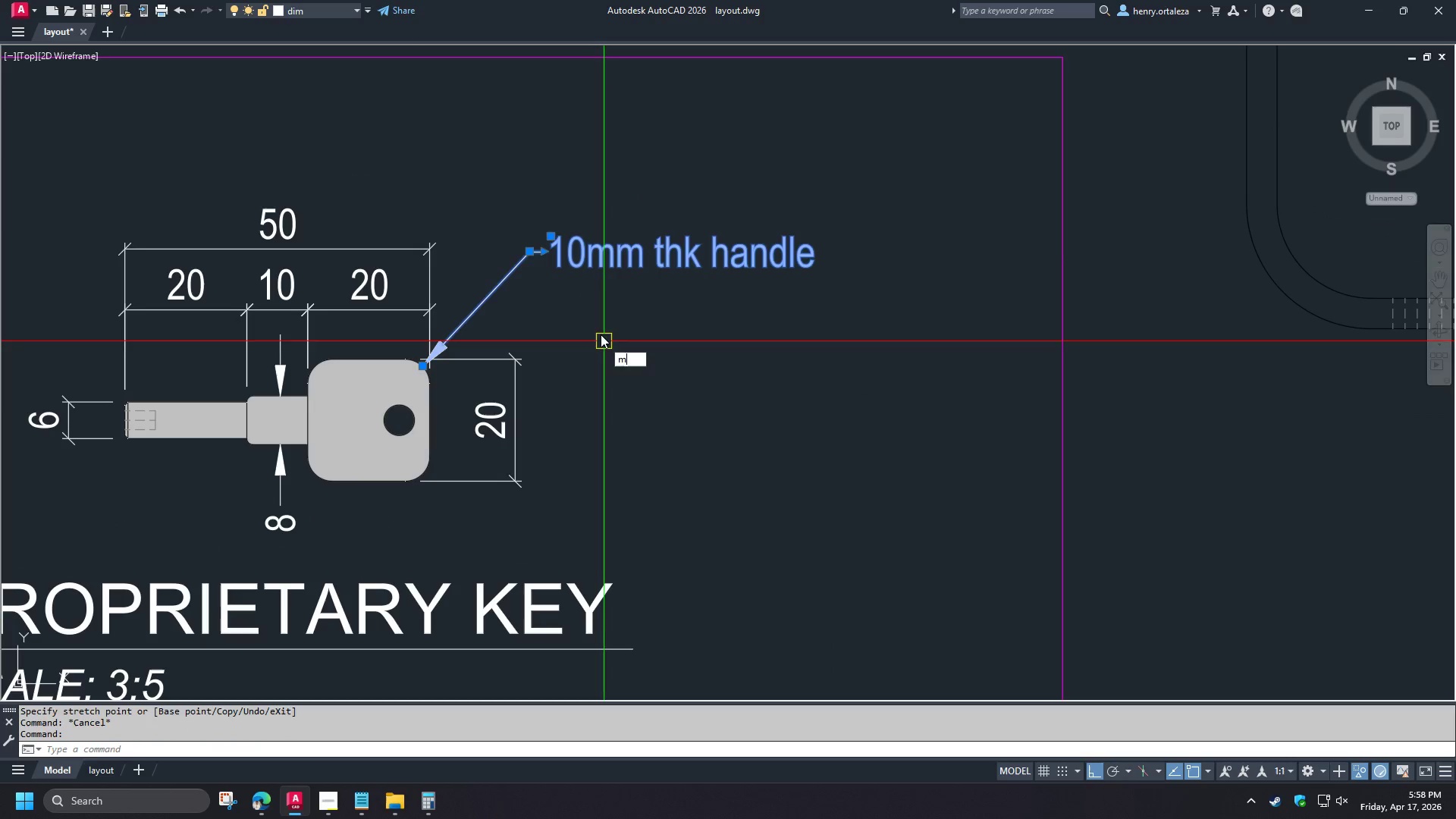 
key(Space)
 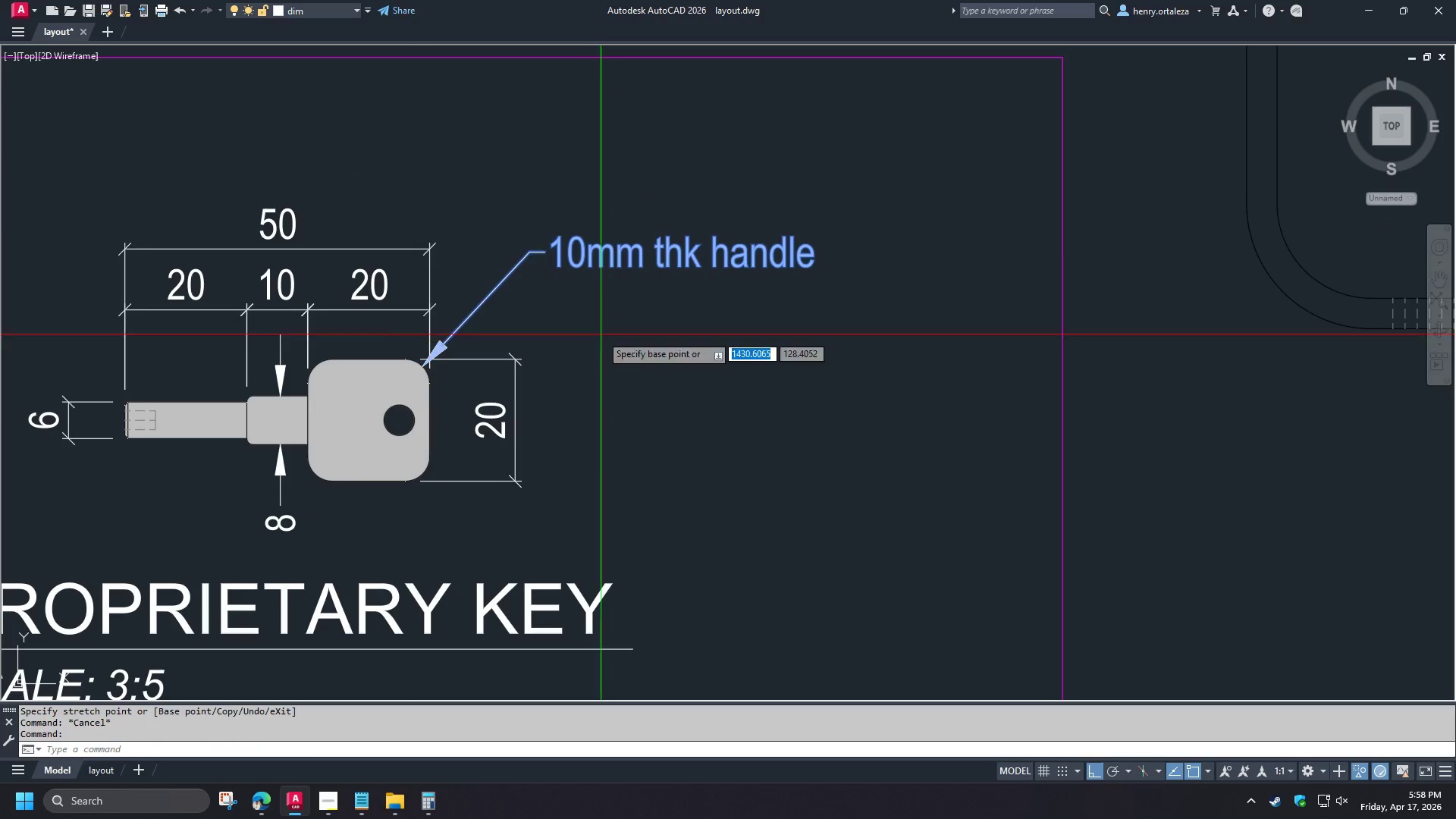 
left_click([601, 334])
 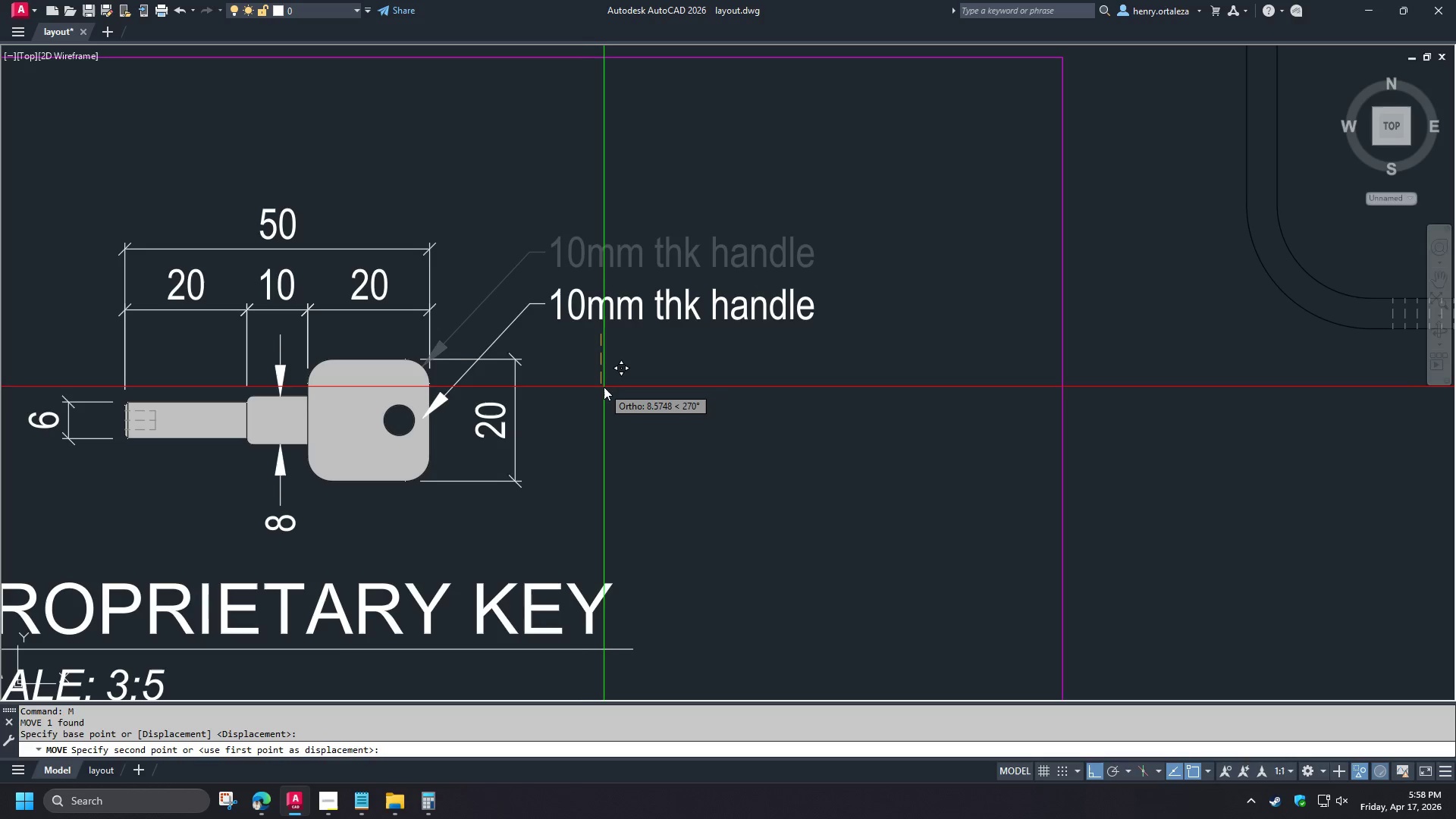 
left_click([606, 392])
 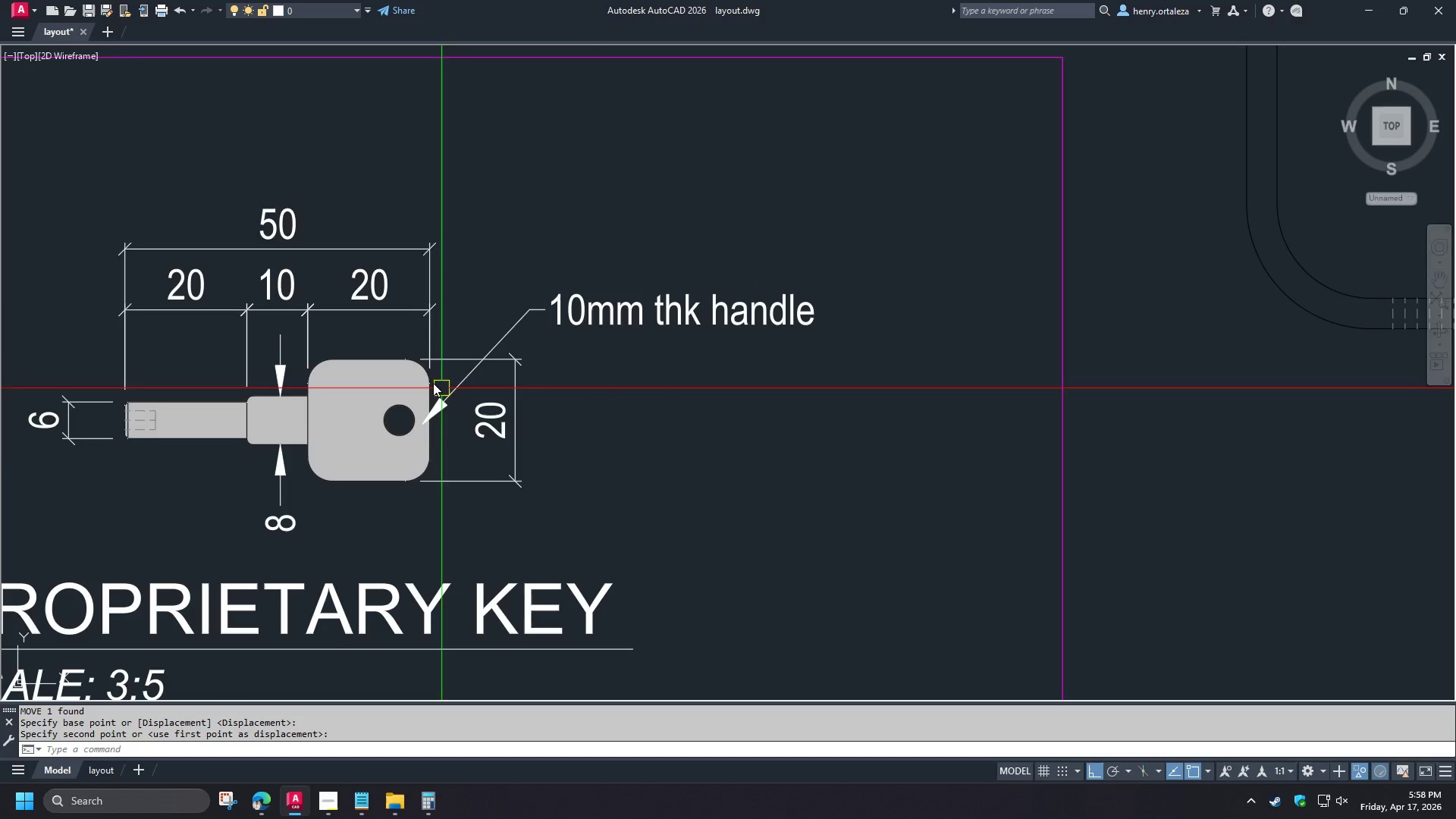 
scroll: coordinate [431, 381], scroll_direction: up, amount: 1.0
 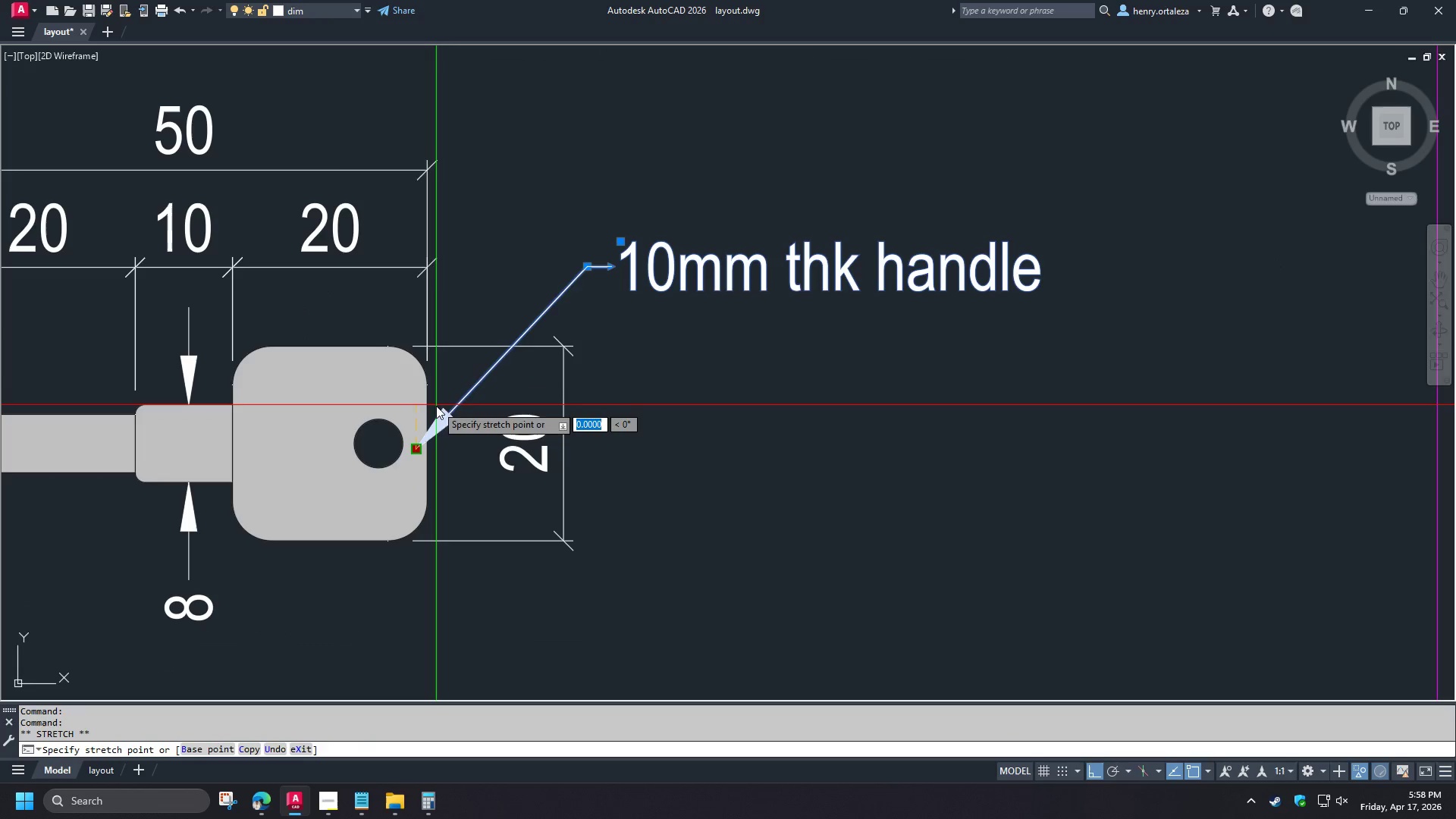 
key(Escape)
type(dra )
 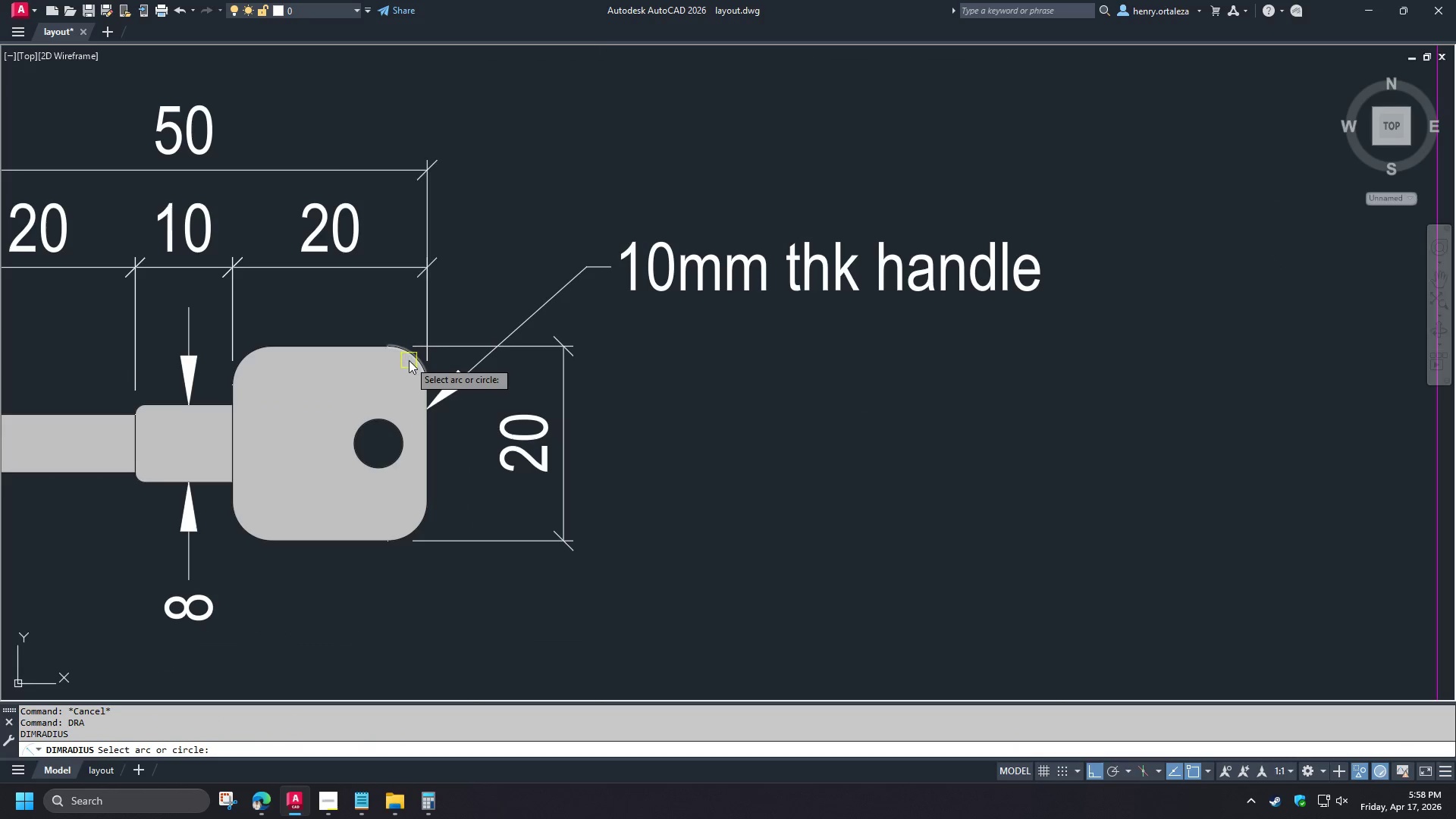 
left_click([409, 360])
 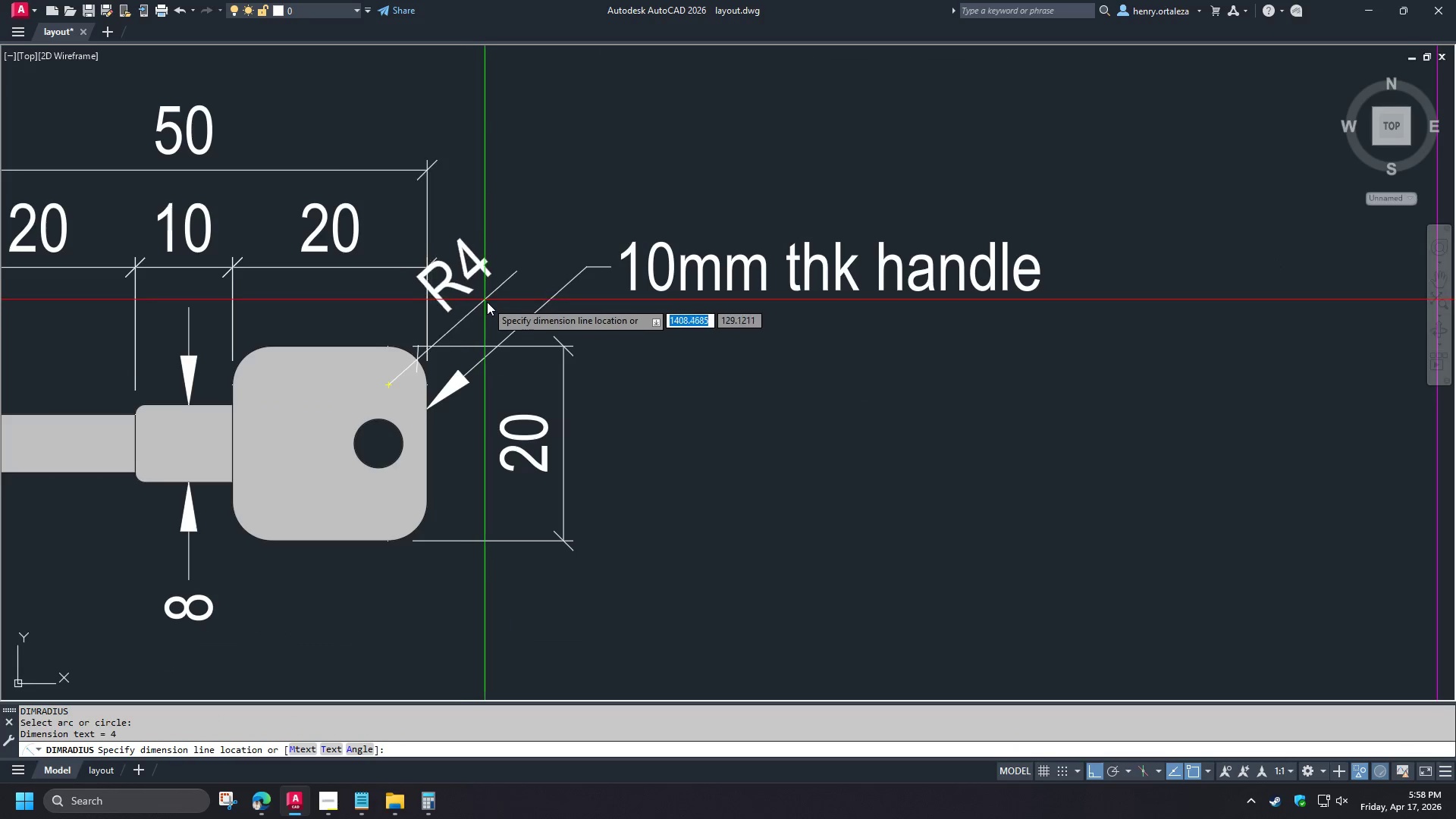 
left_click([491, 303])
 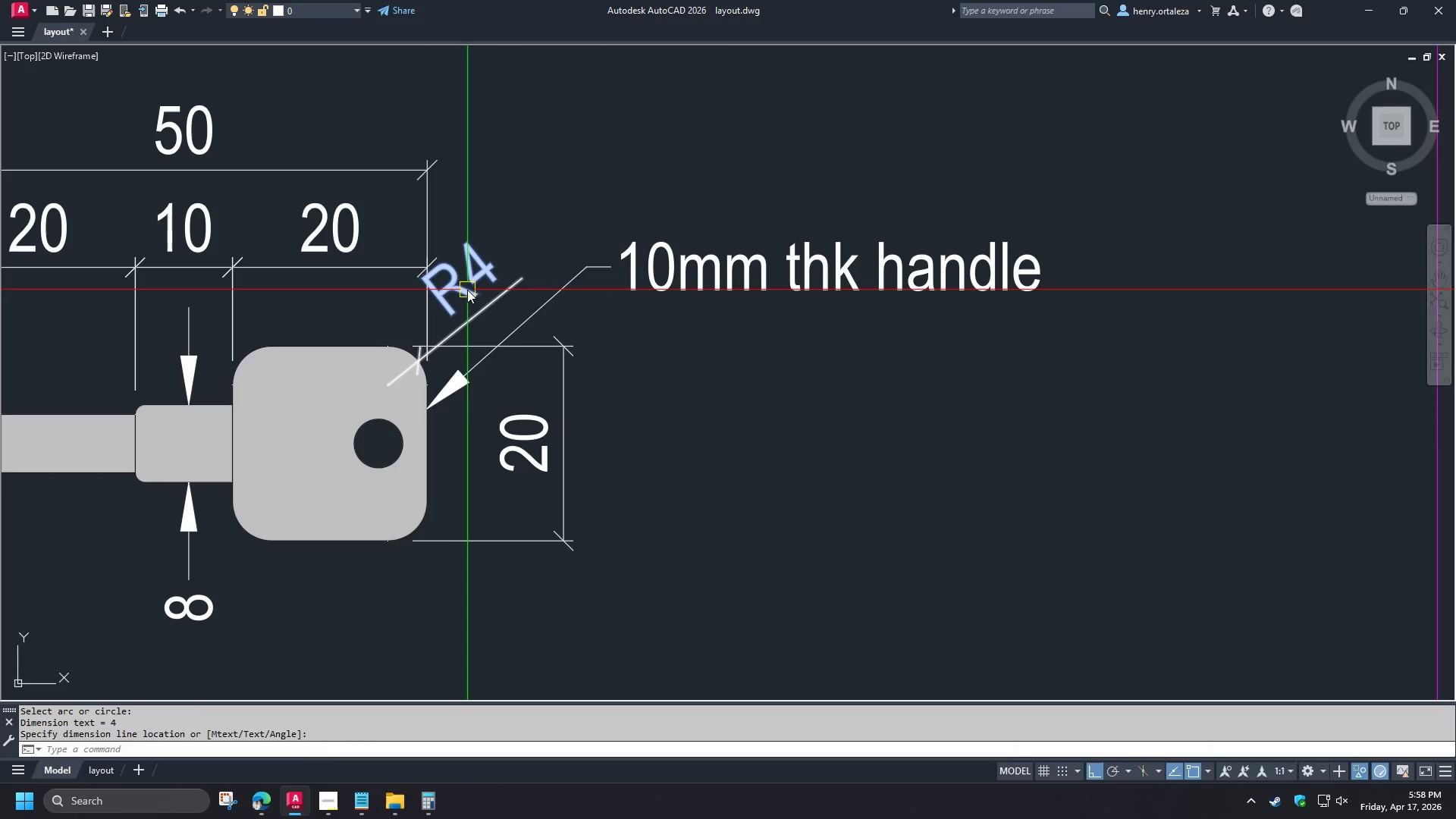 
type(ma )
 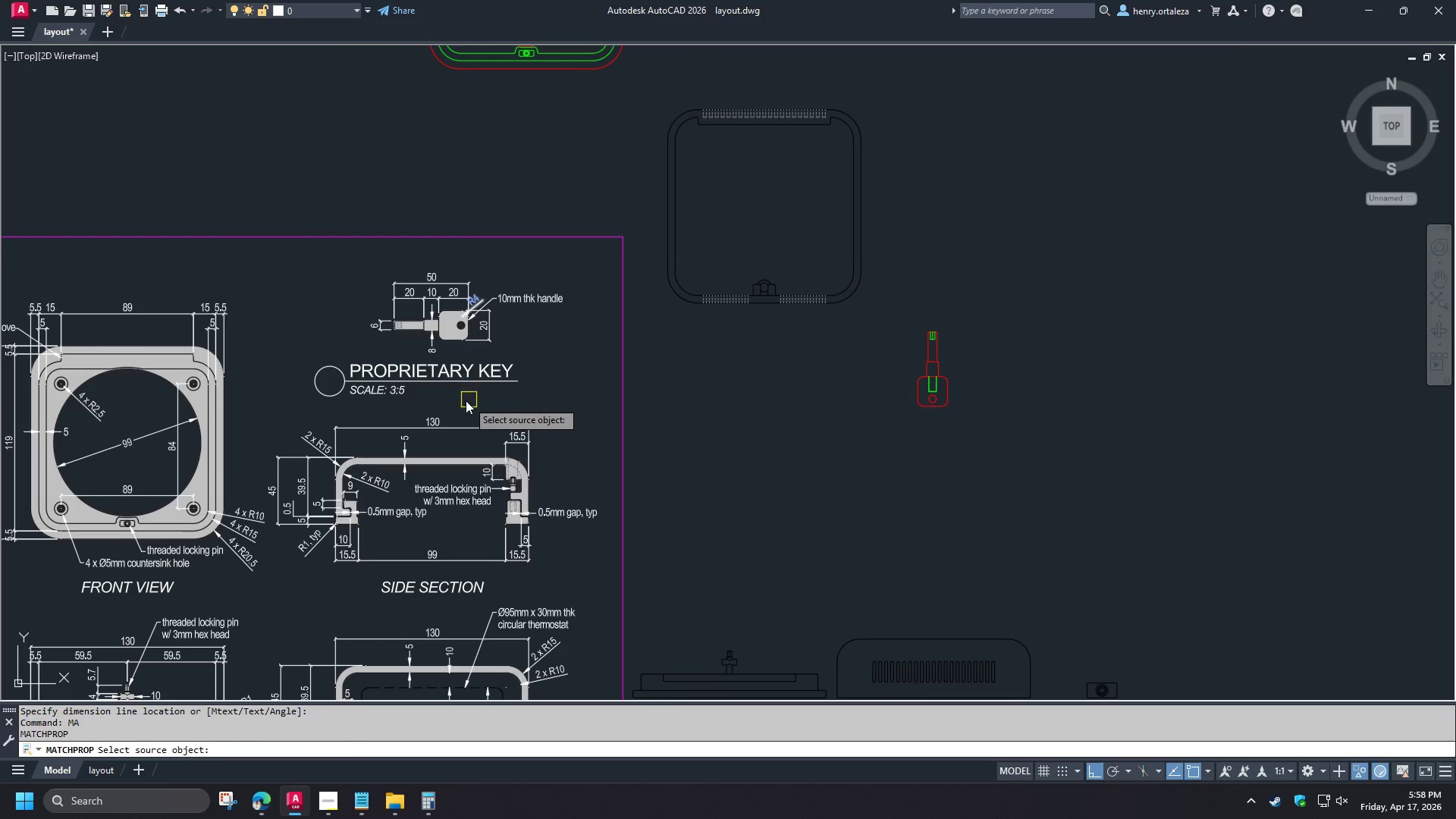 
scroll: coordinate [475, 303], scroll_direction: down, amount: 4.0
 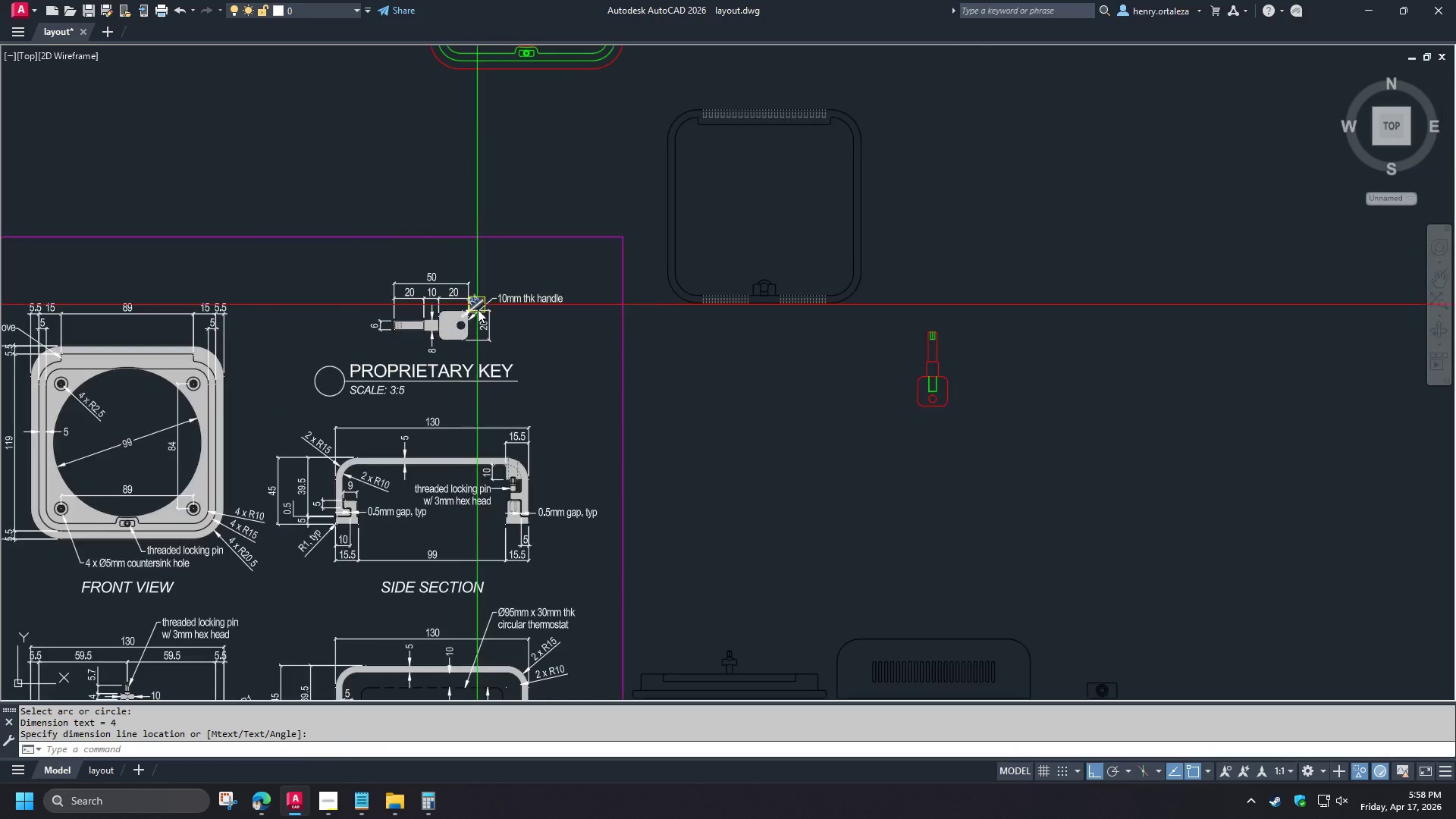 
scroll: coordinate [463, 401], scroll_direction: up, amount: 1.0
 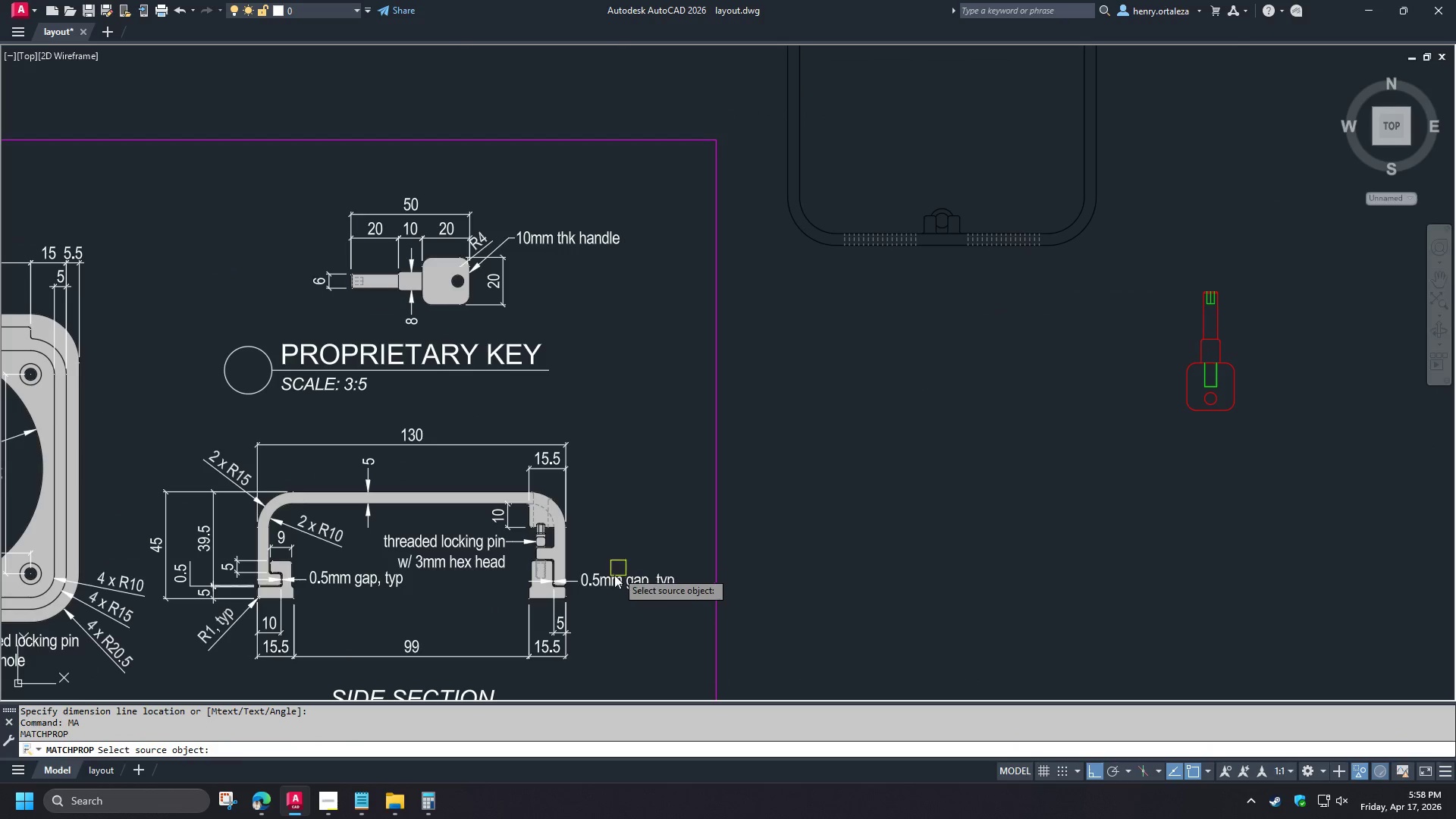 
left_click([613, 579])
 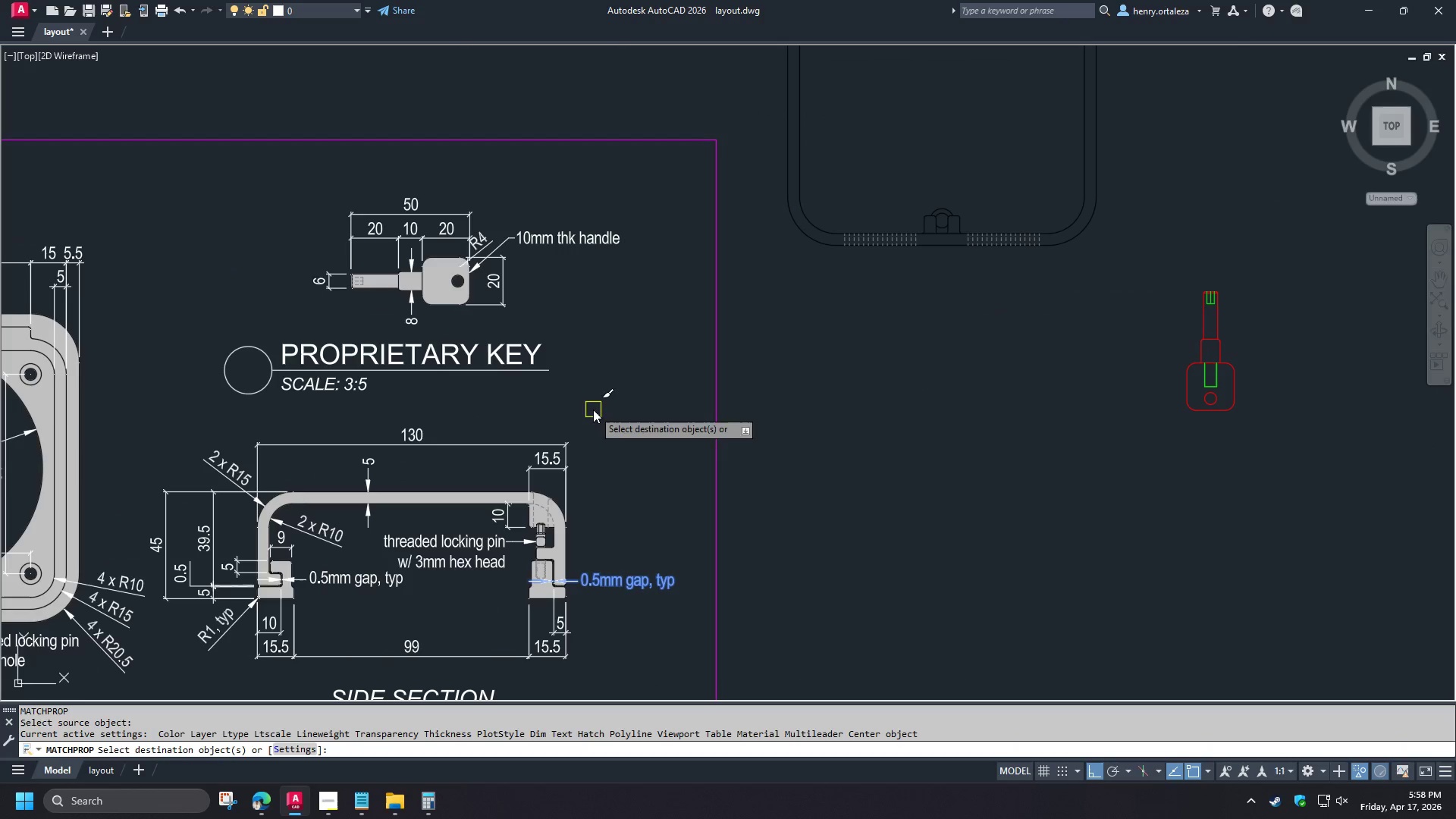 
scroll: coordinate [488, 231], scroll_direction: up, amount: 1.0
 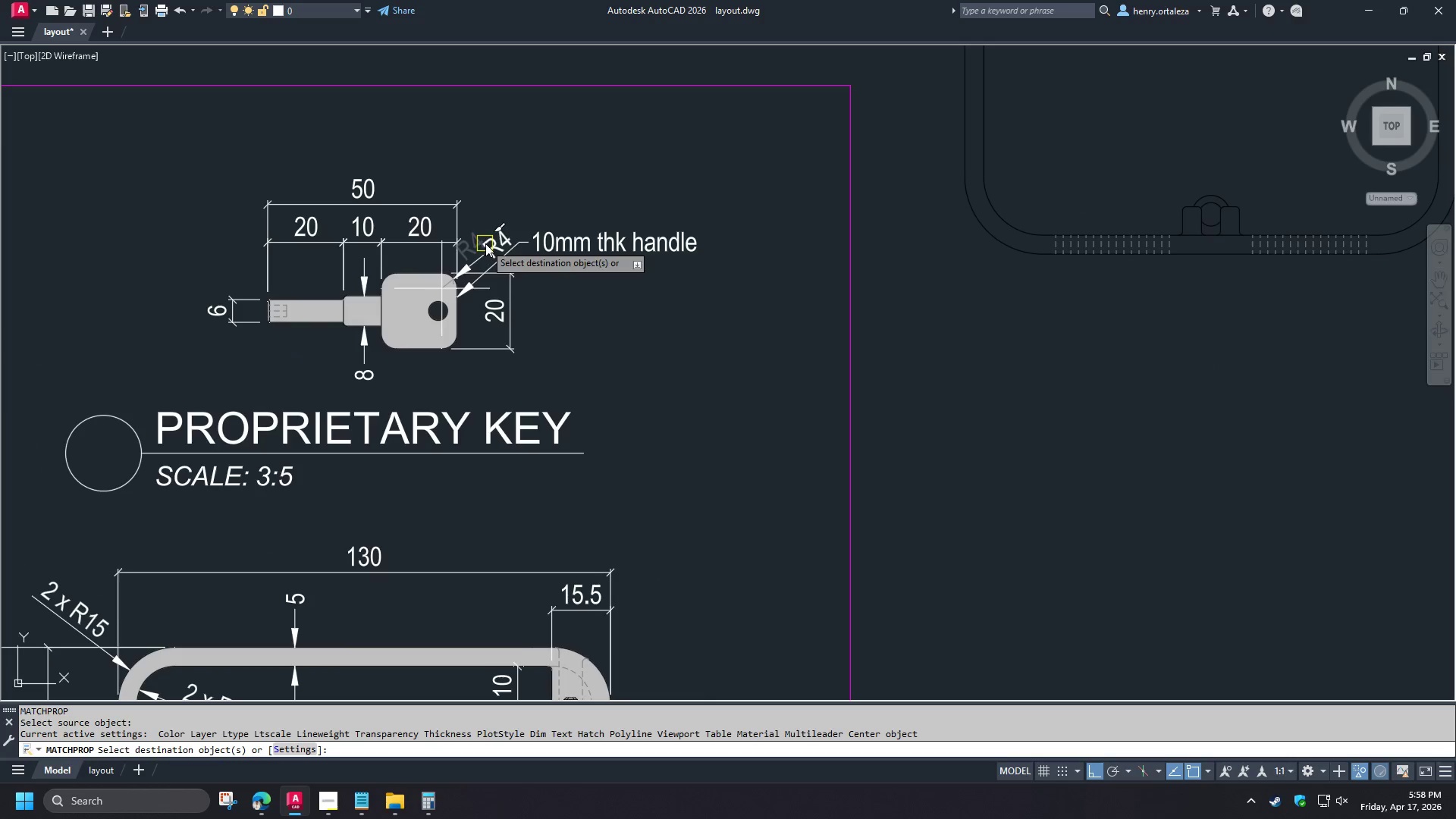 
key(Escape)
 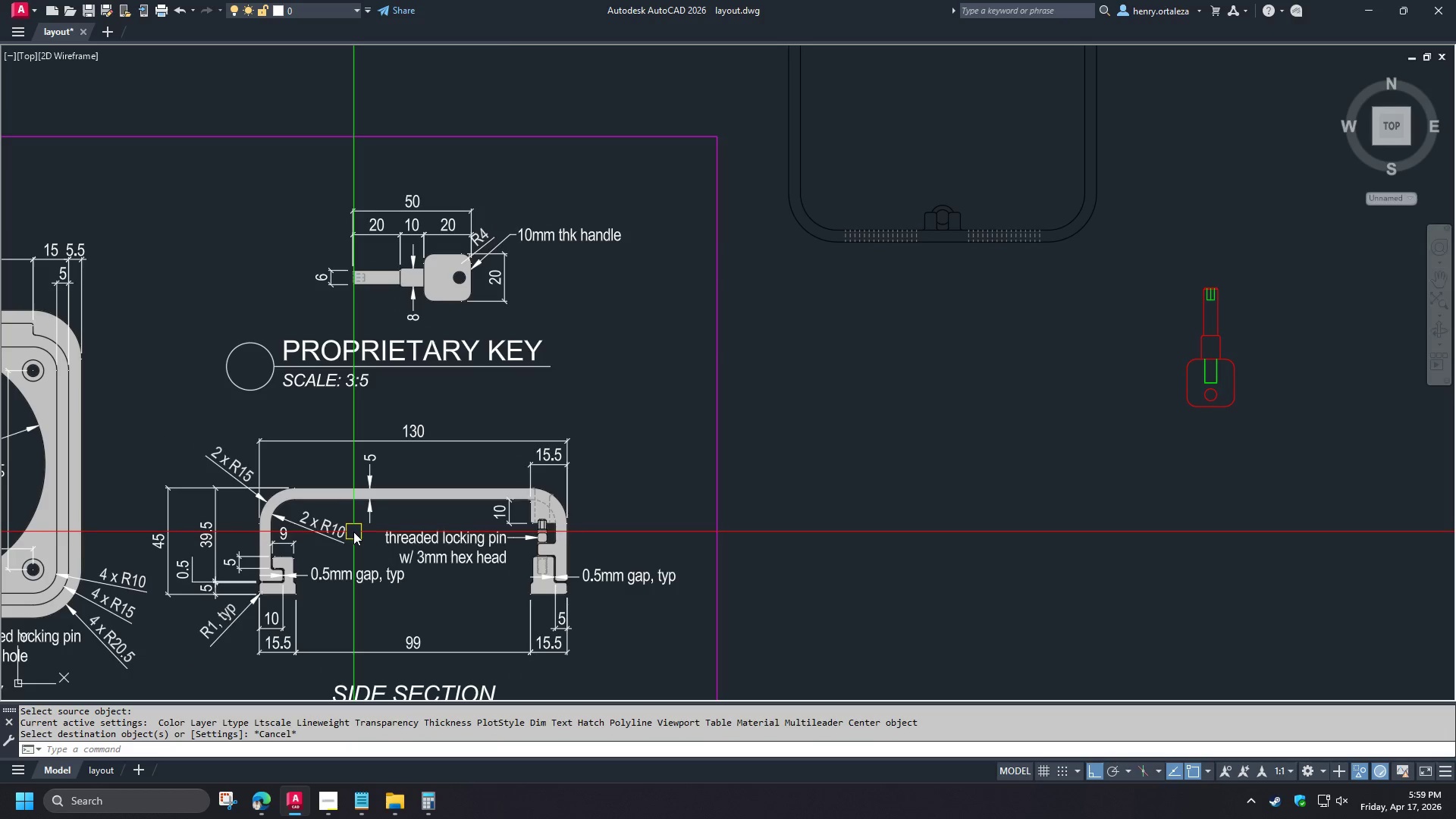 
scroll: coordinate [494, 221], scroll_direction: down, amount: 1.0
 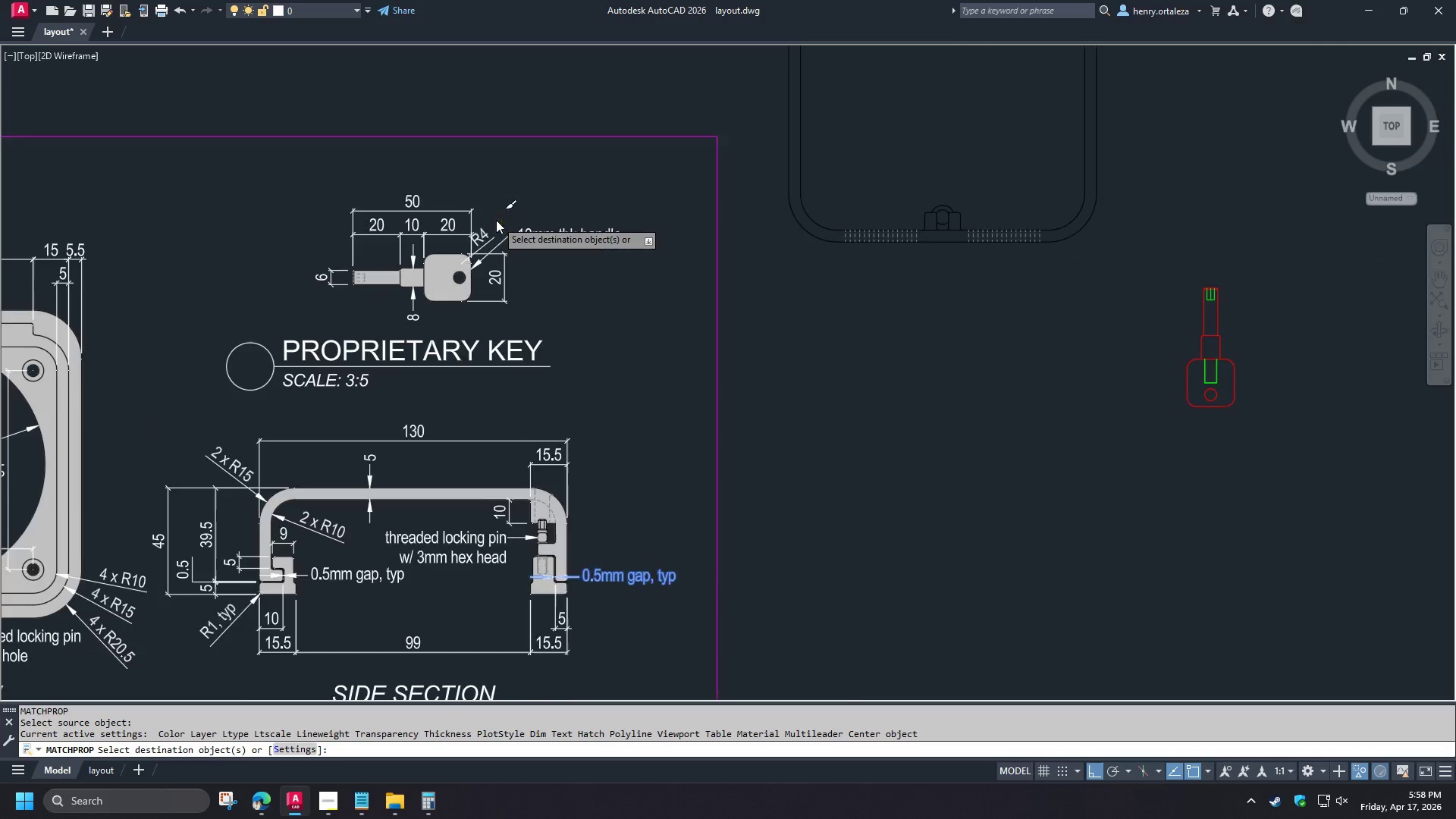 
type(ma )
 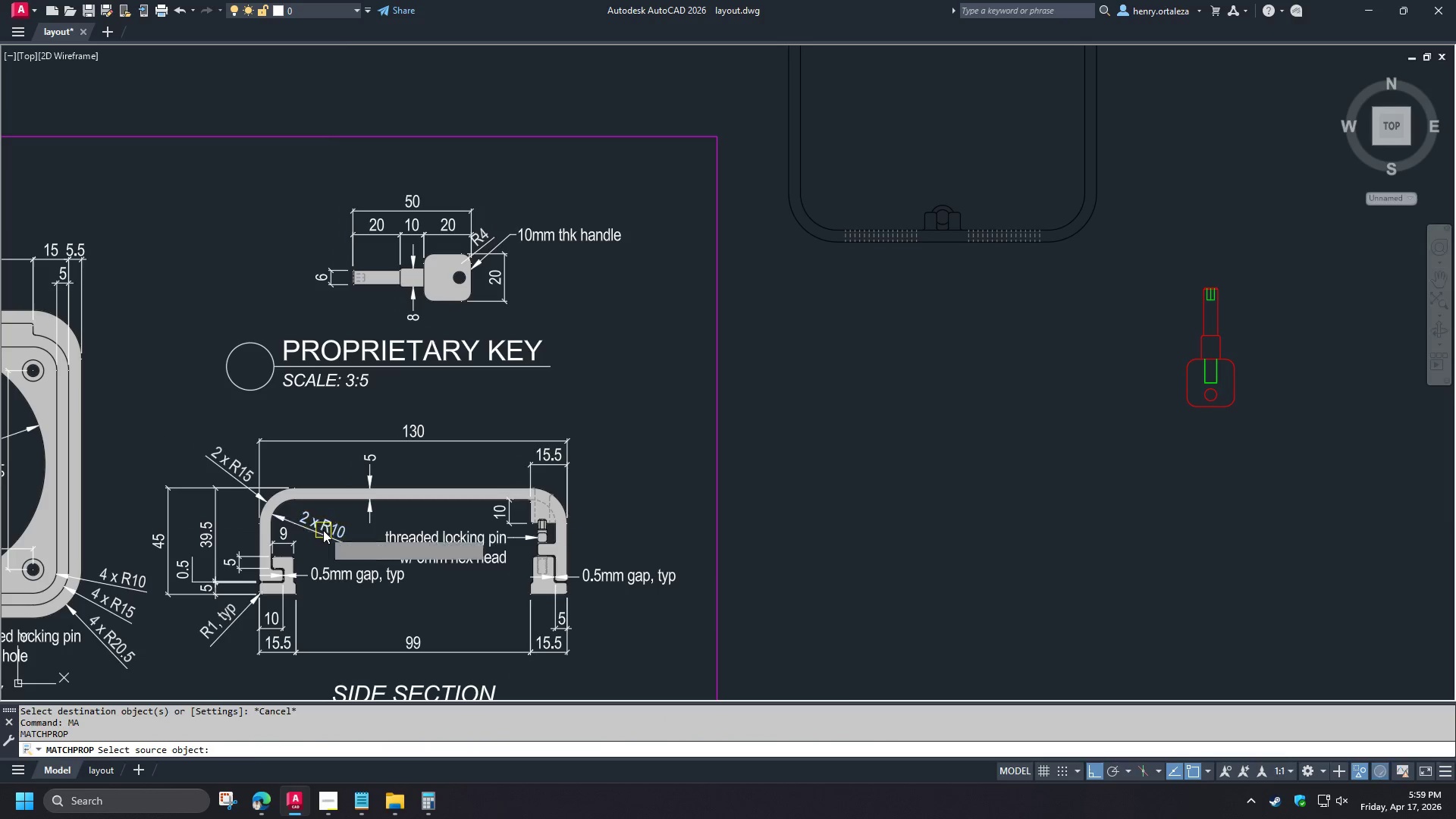 
left_click([323, 530])
 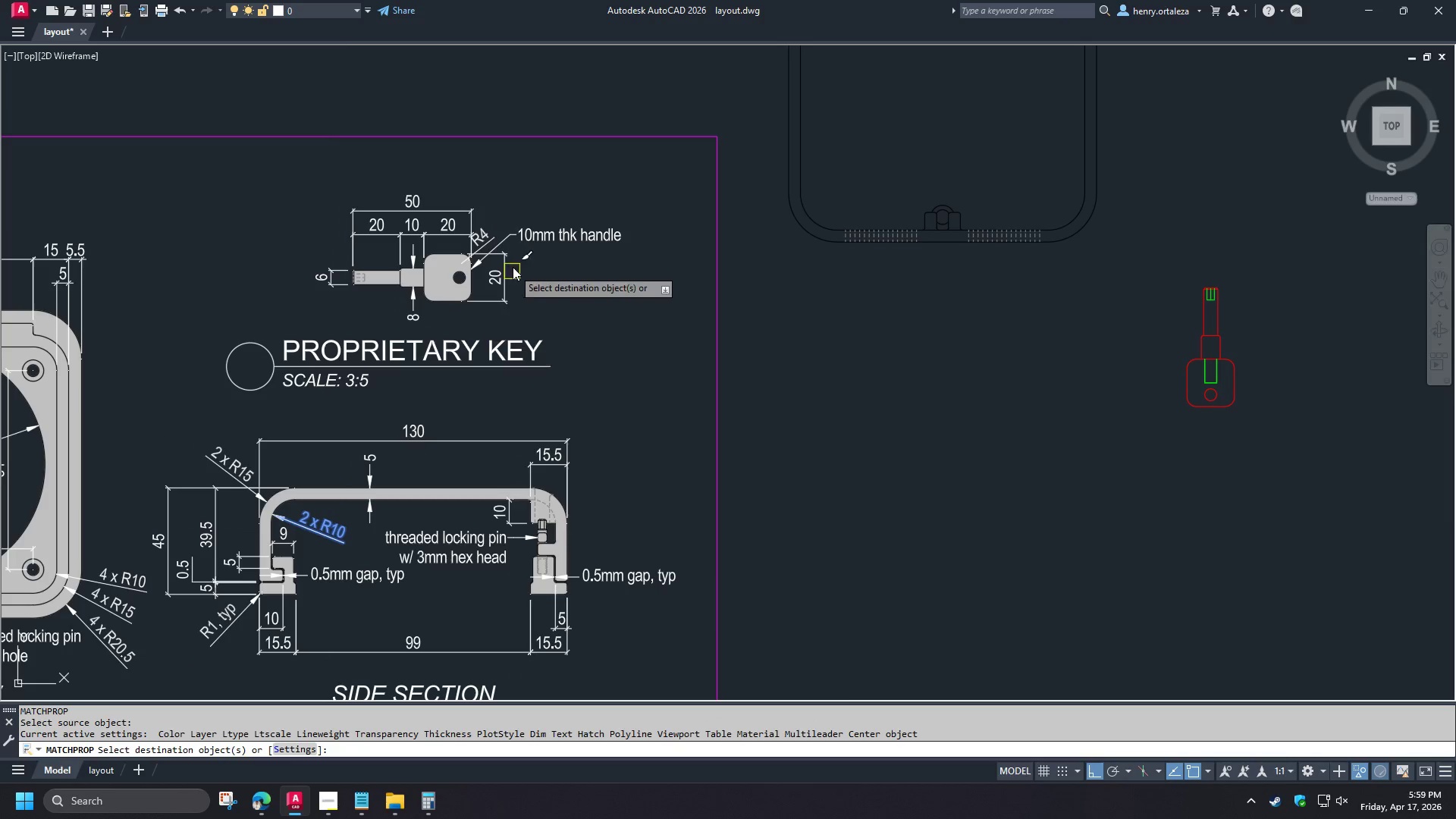 
scroll: coordinate [493, 240], scroll_direction: up, amount: 2.0
 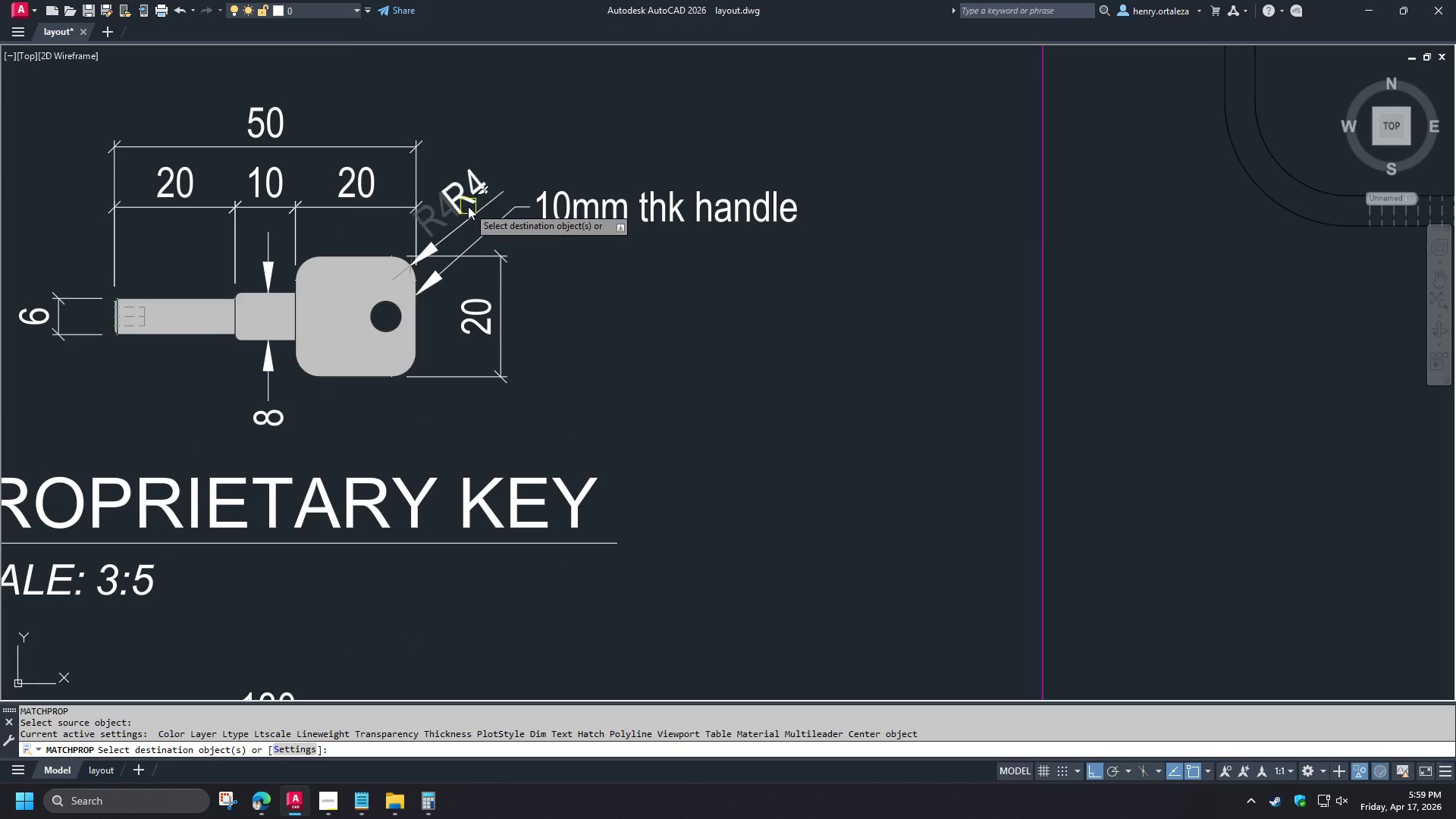 
left_click([468, 206])
 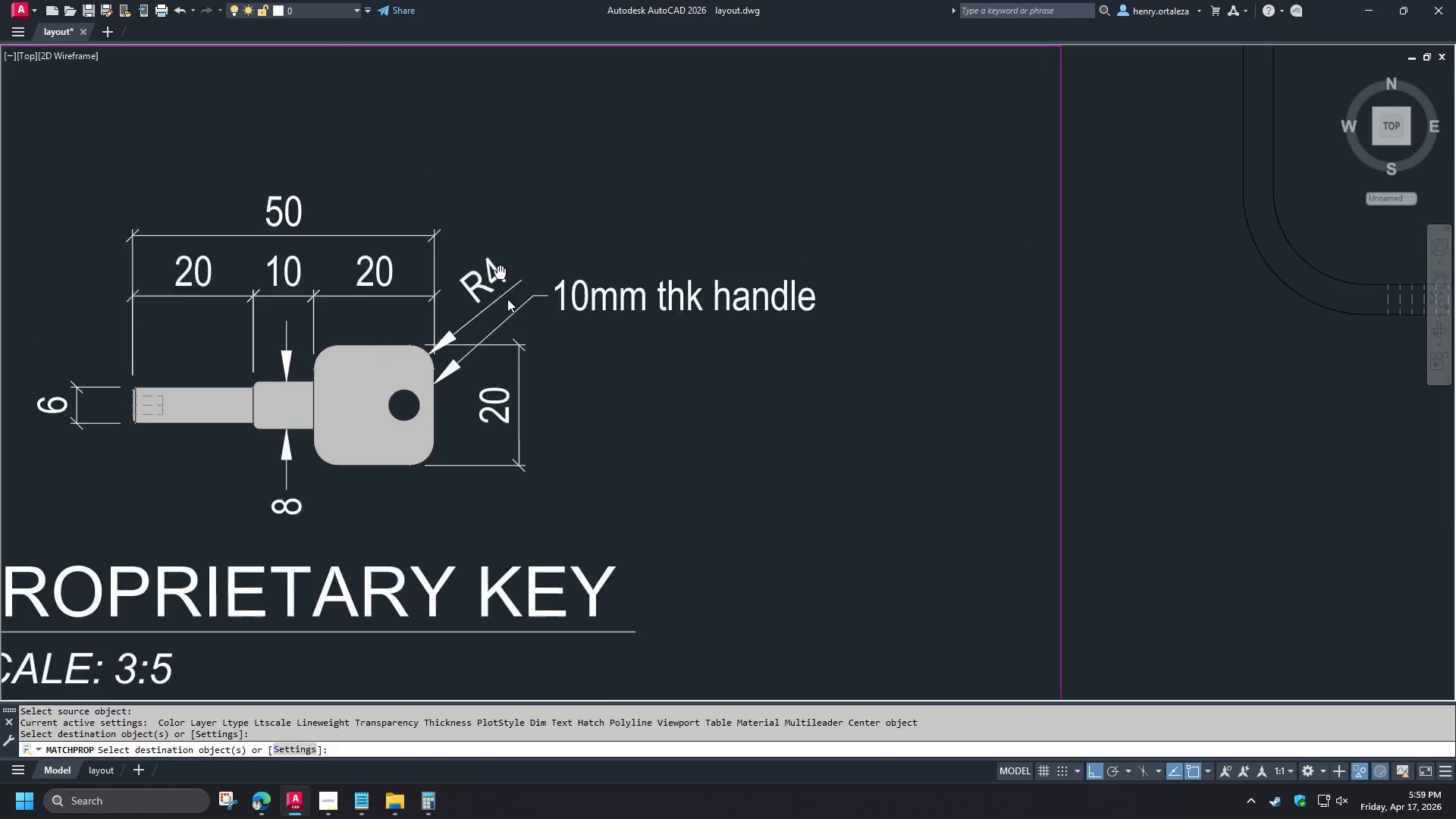 
key(Space)
 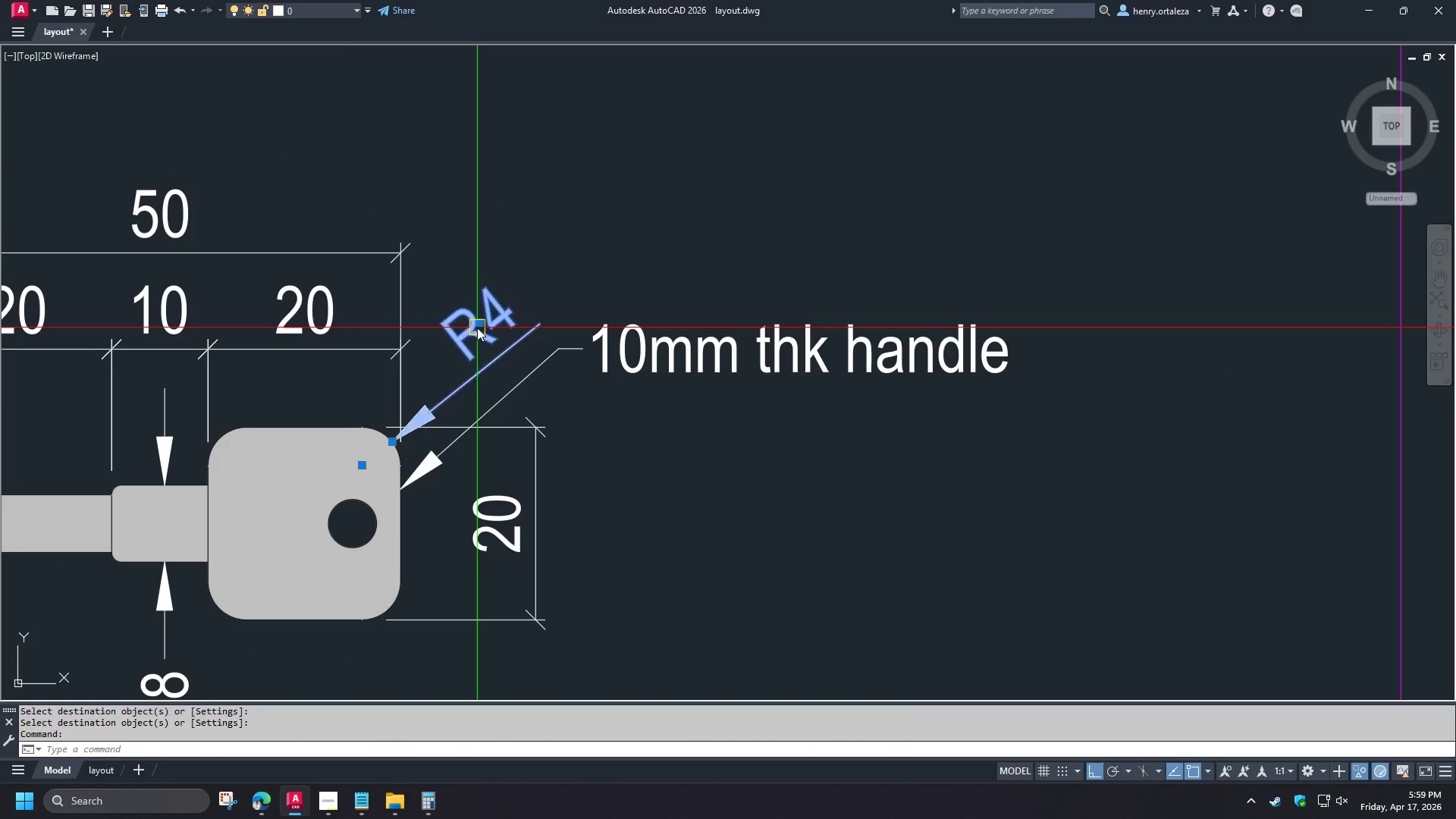 
scroll: coordinate [507, 300], scroll_direction: up, amount: 1.0
 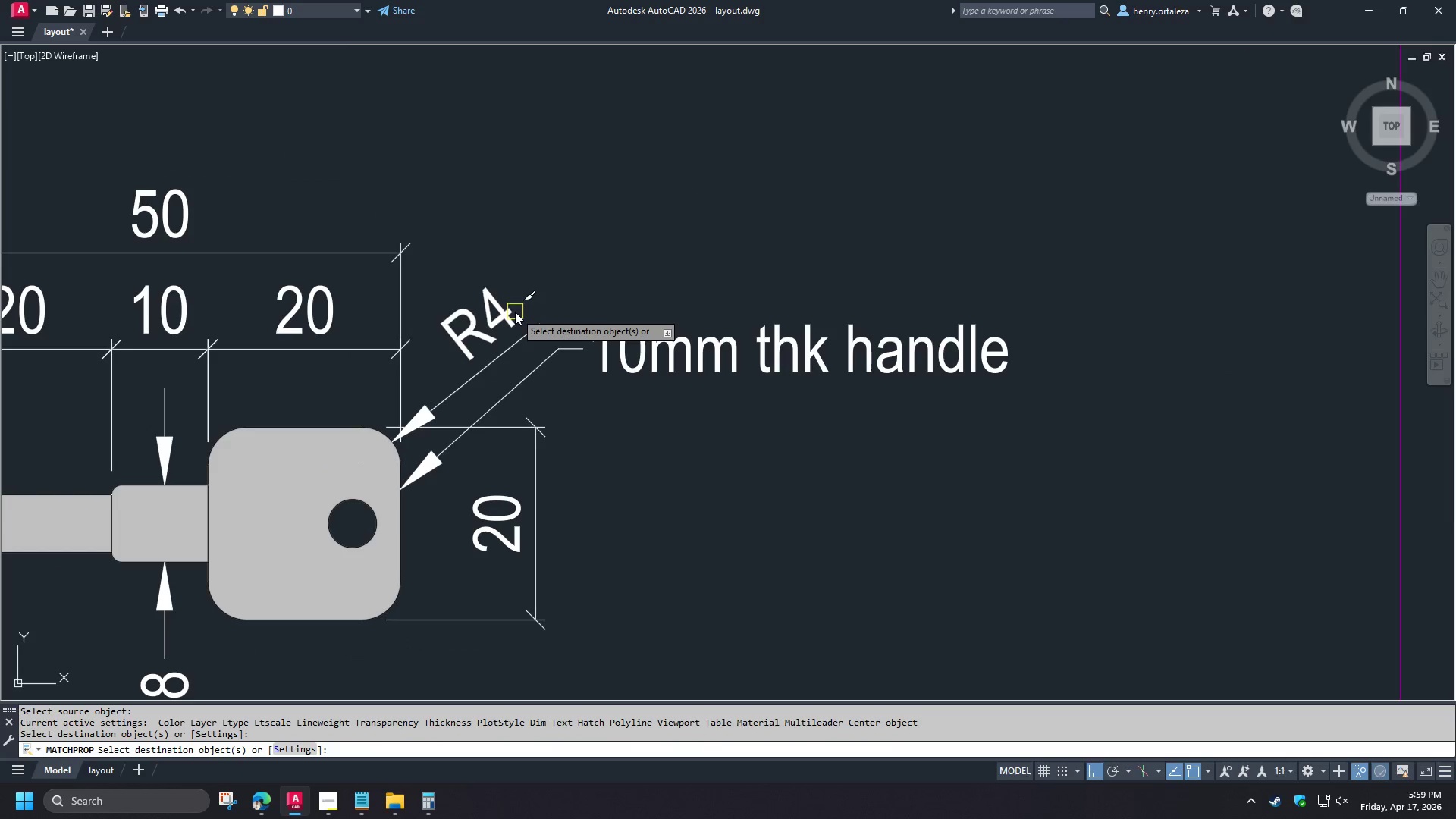 
double_click([477, 328])
 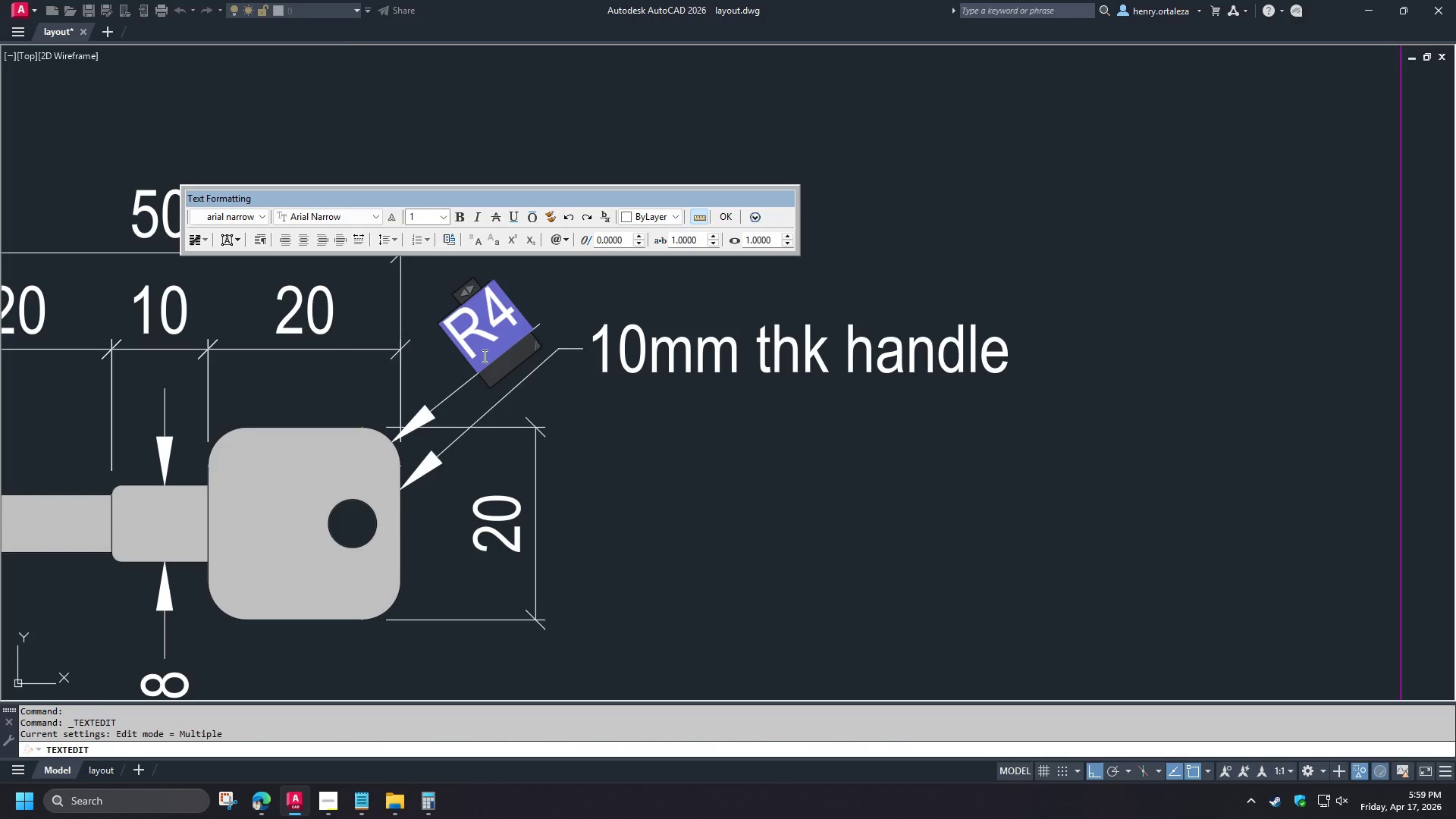 
key(4)
 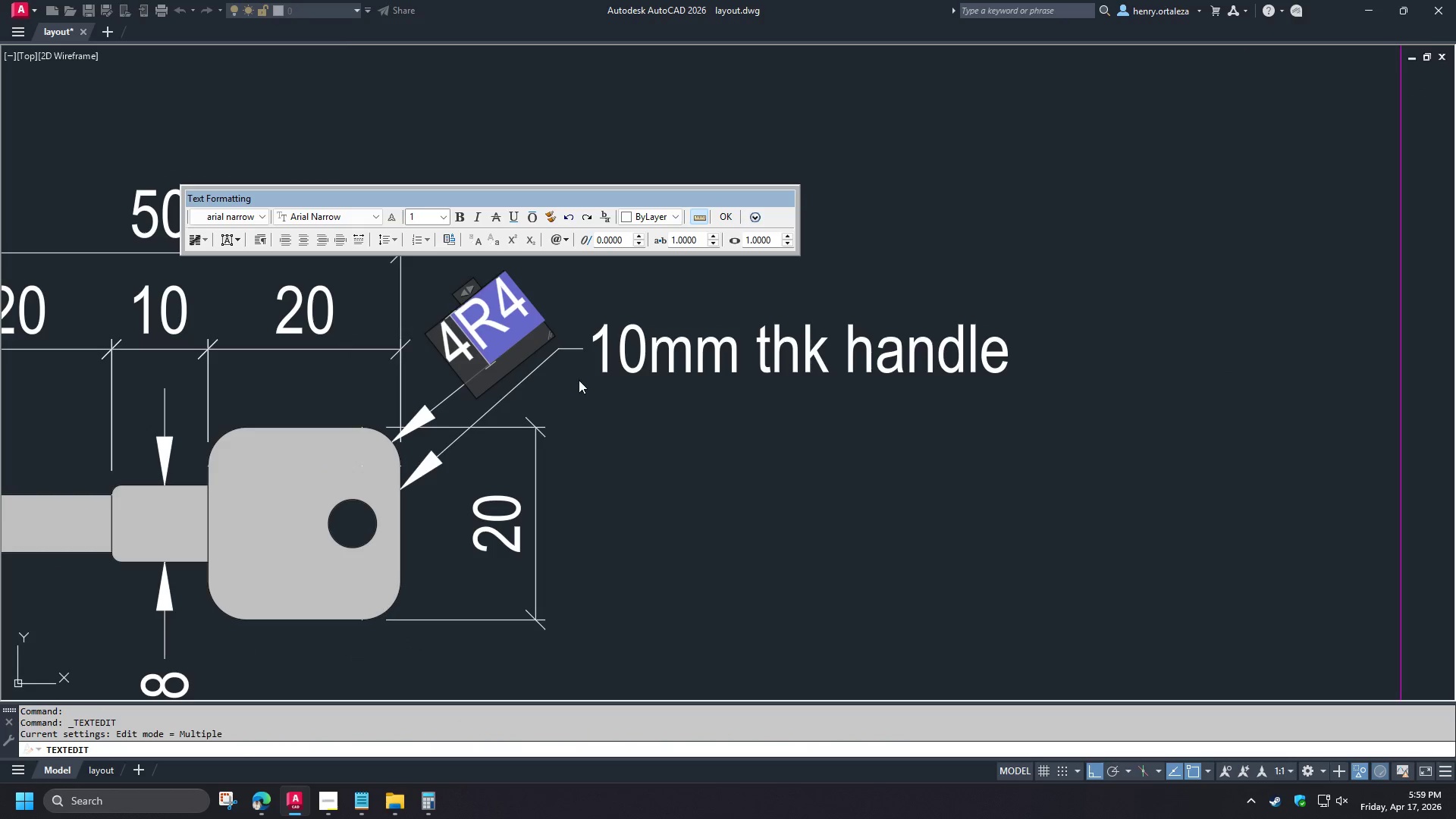 
key(Space)
 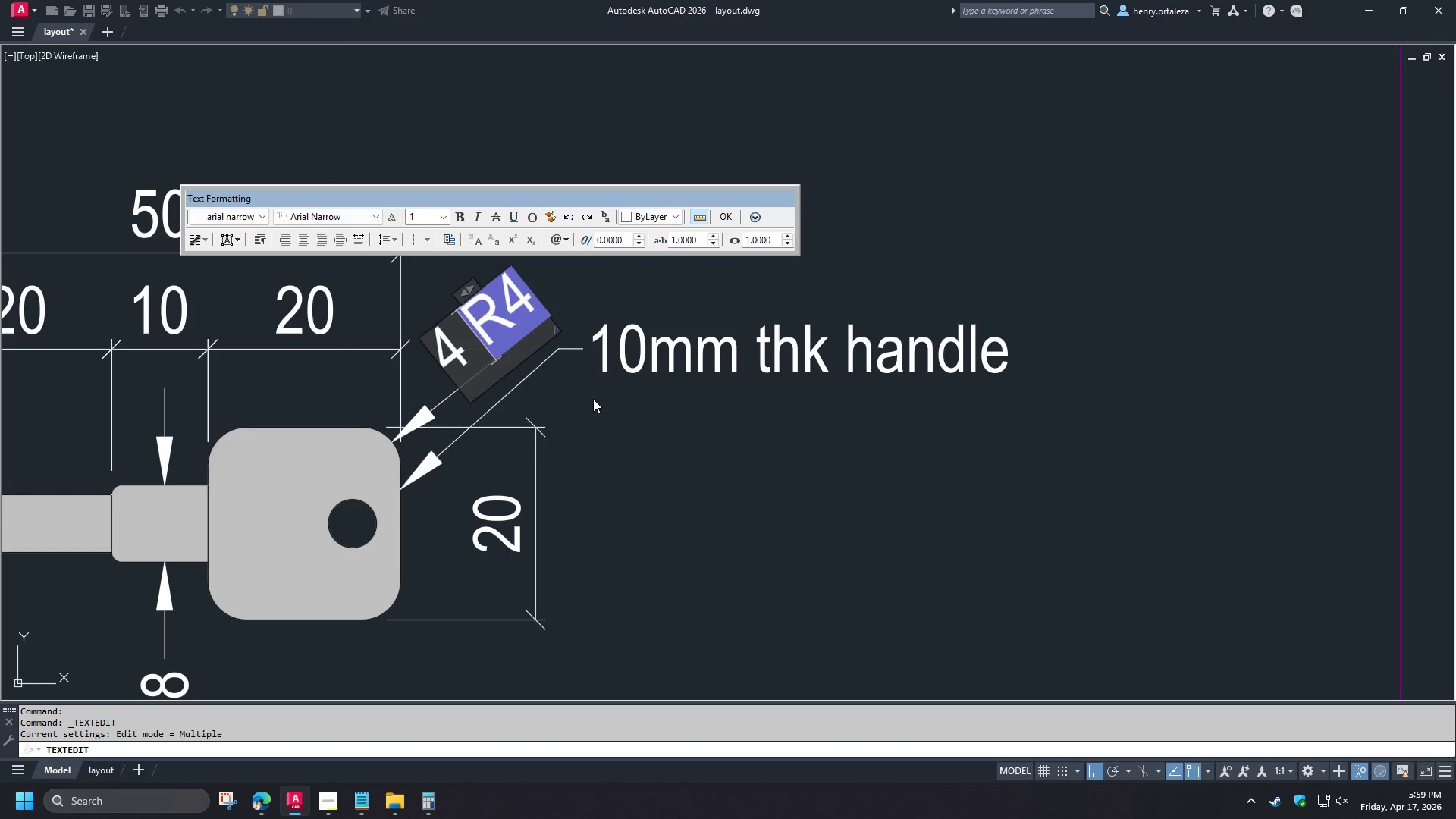 
key(X)
 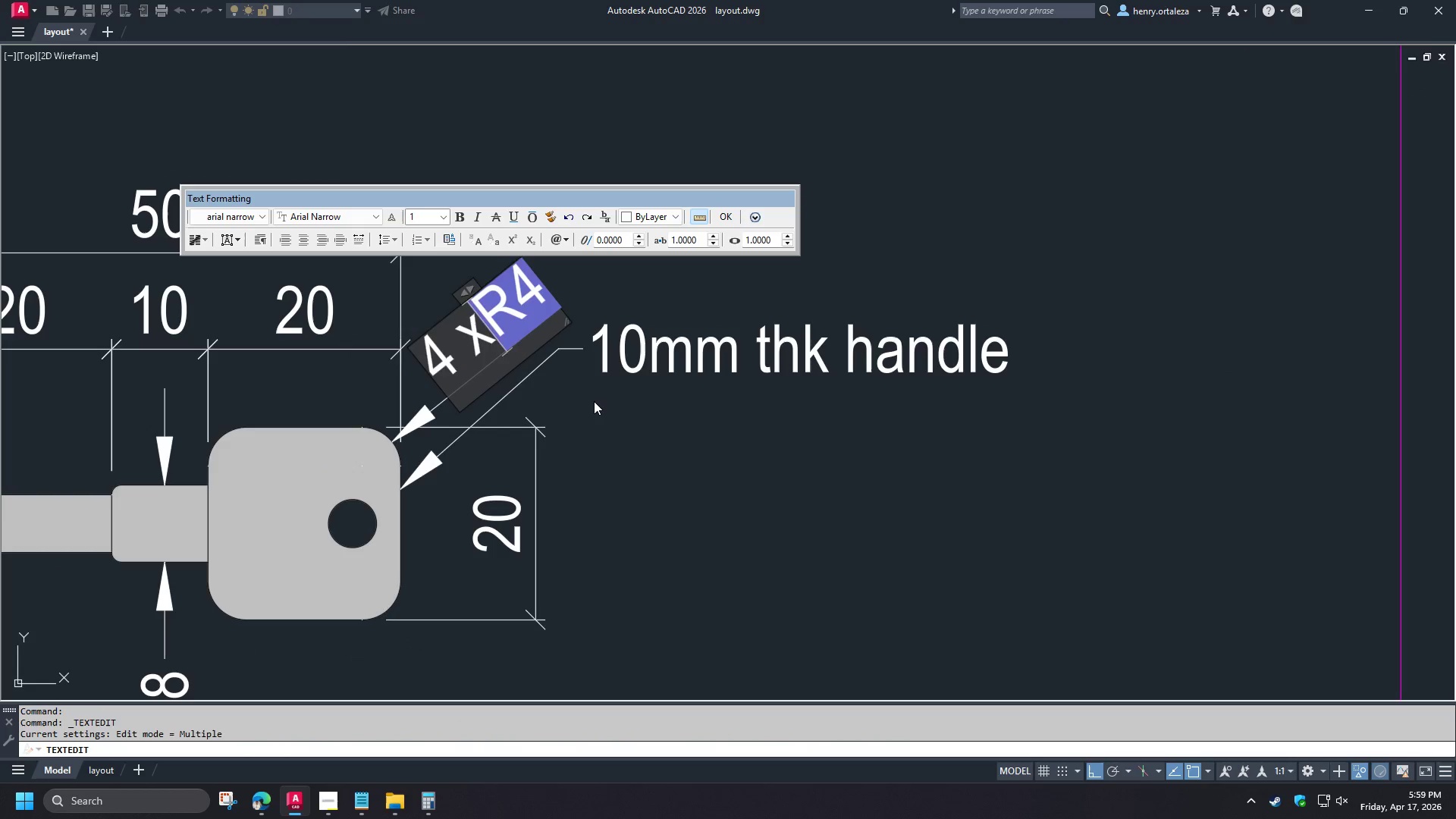 
key(Space)
 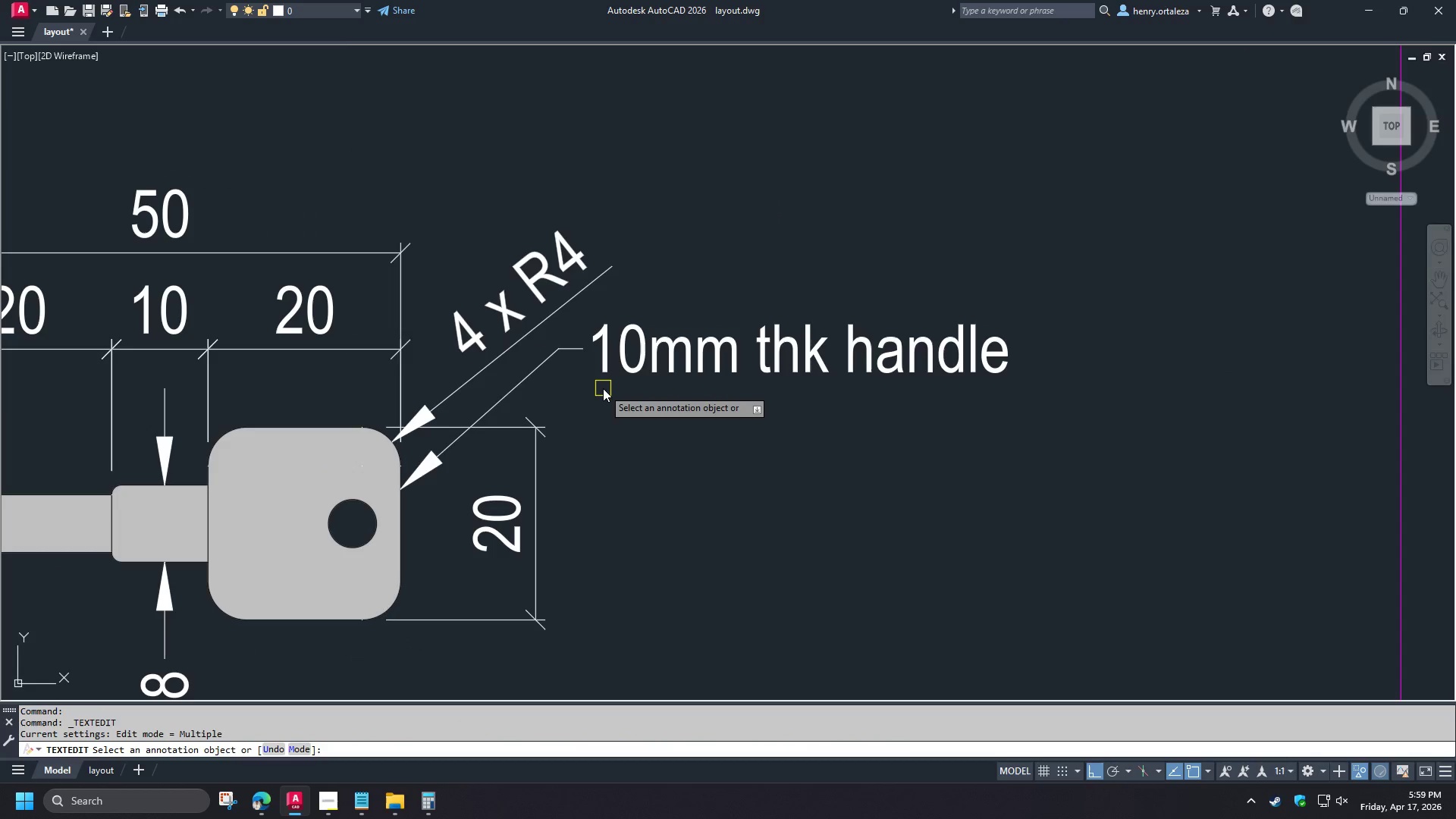 
key(Space)
 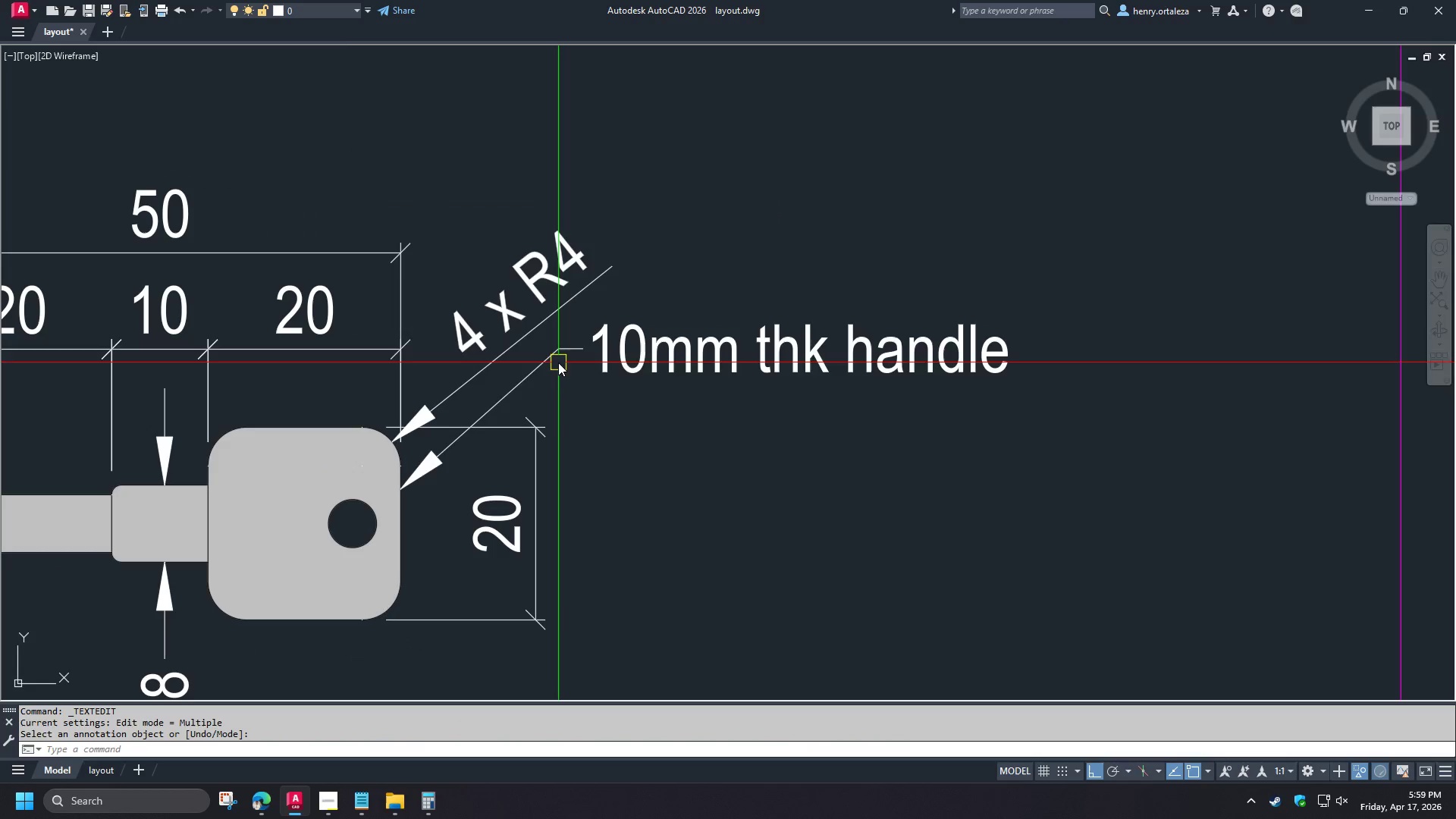 
key(S)
 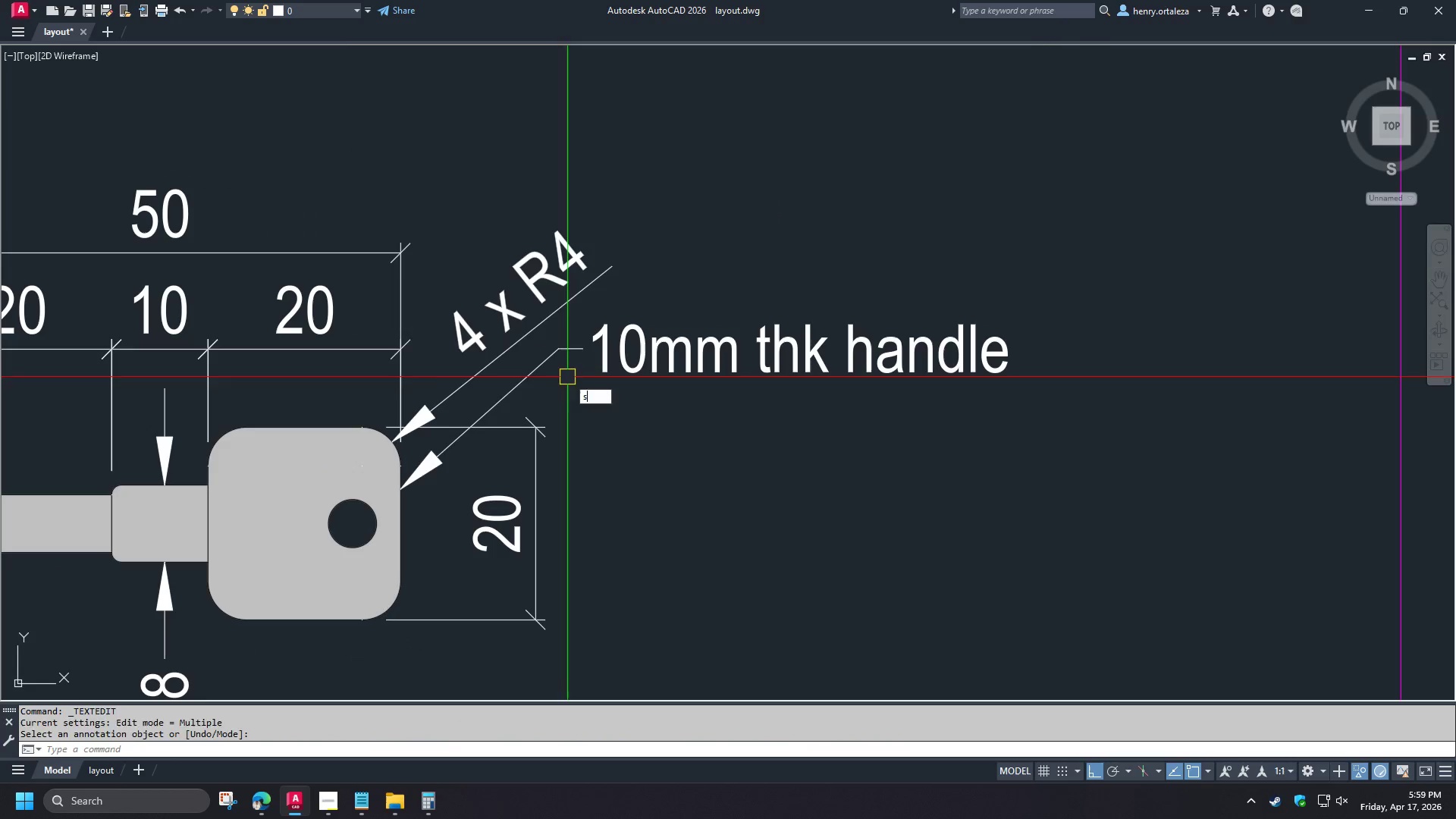 
key(Space)
 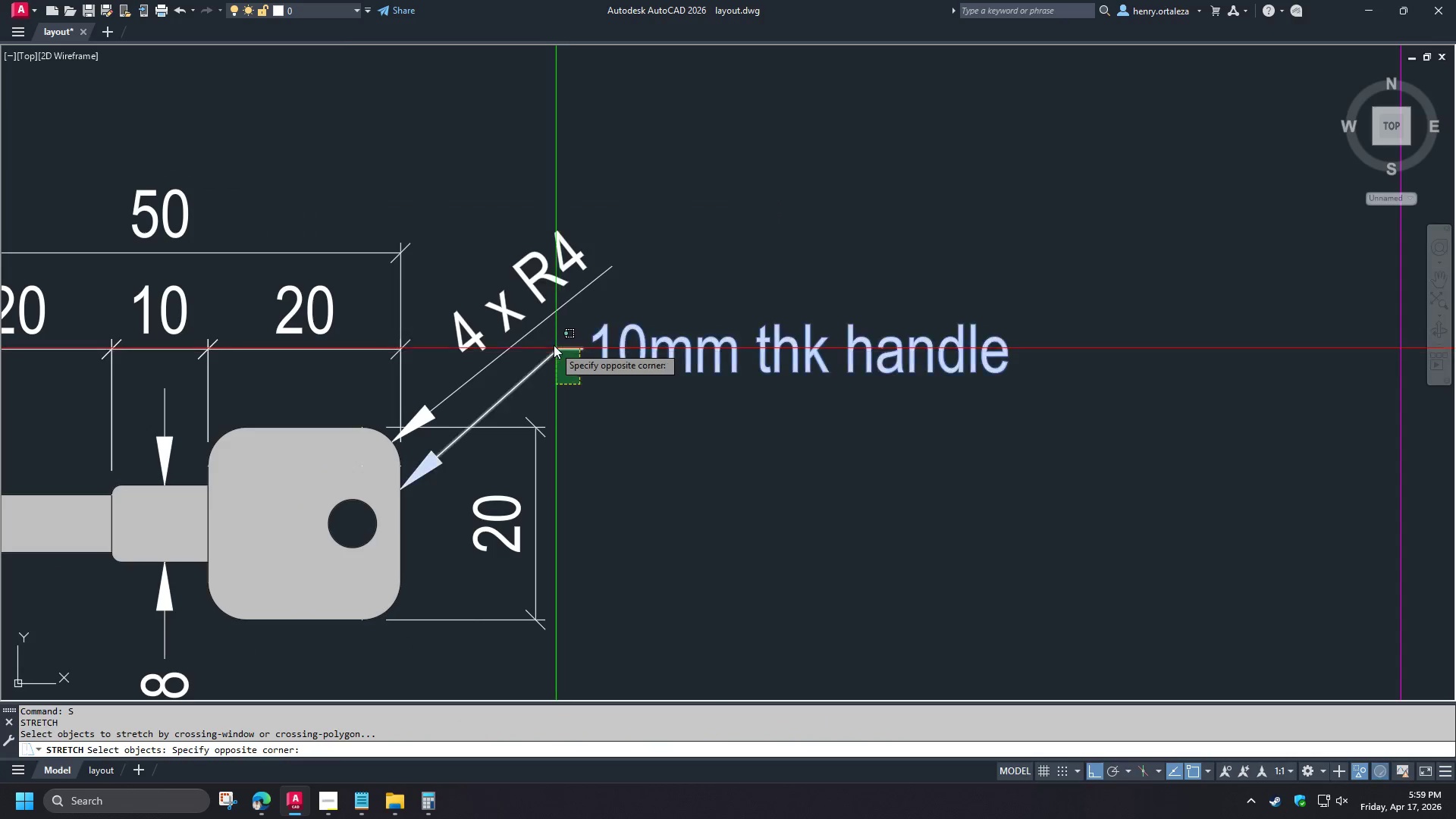 
double_click([552, 344])
 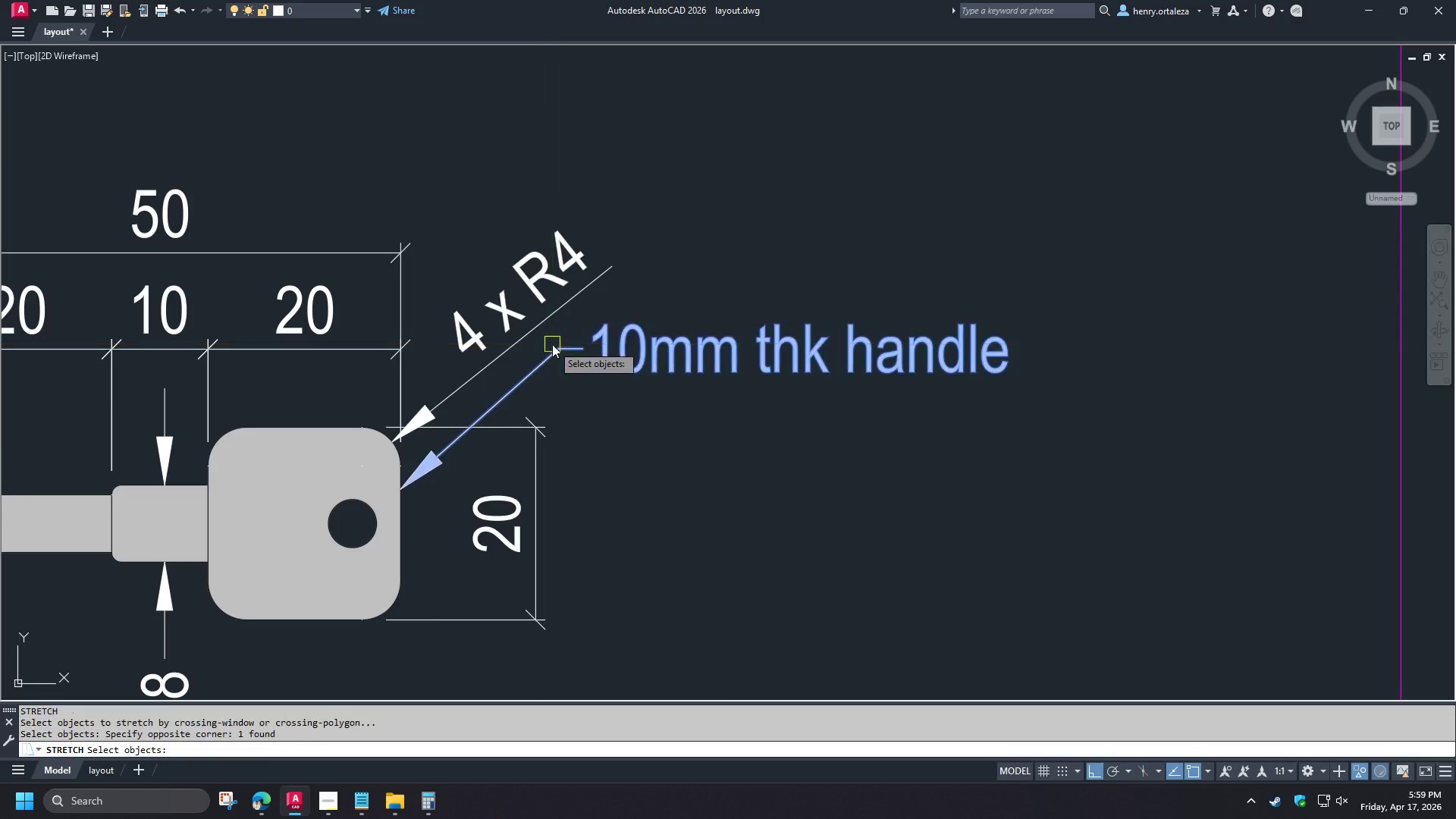 
key(Space)
 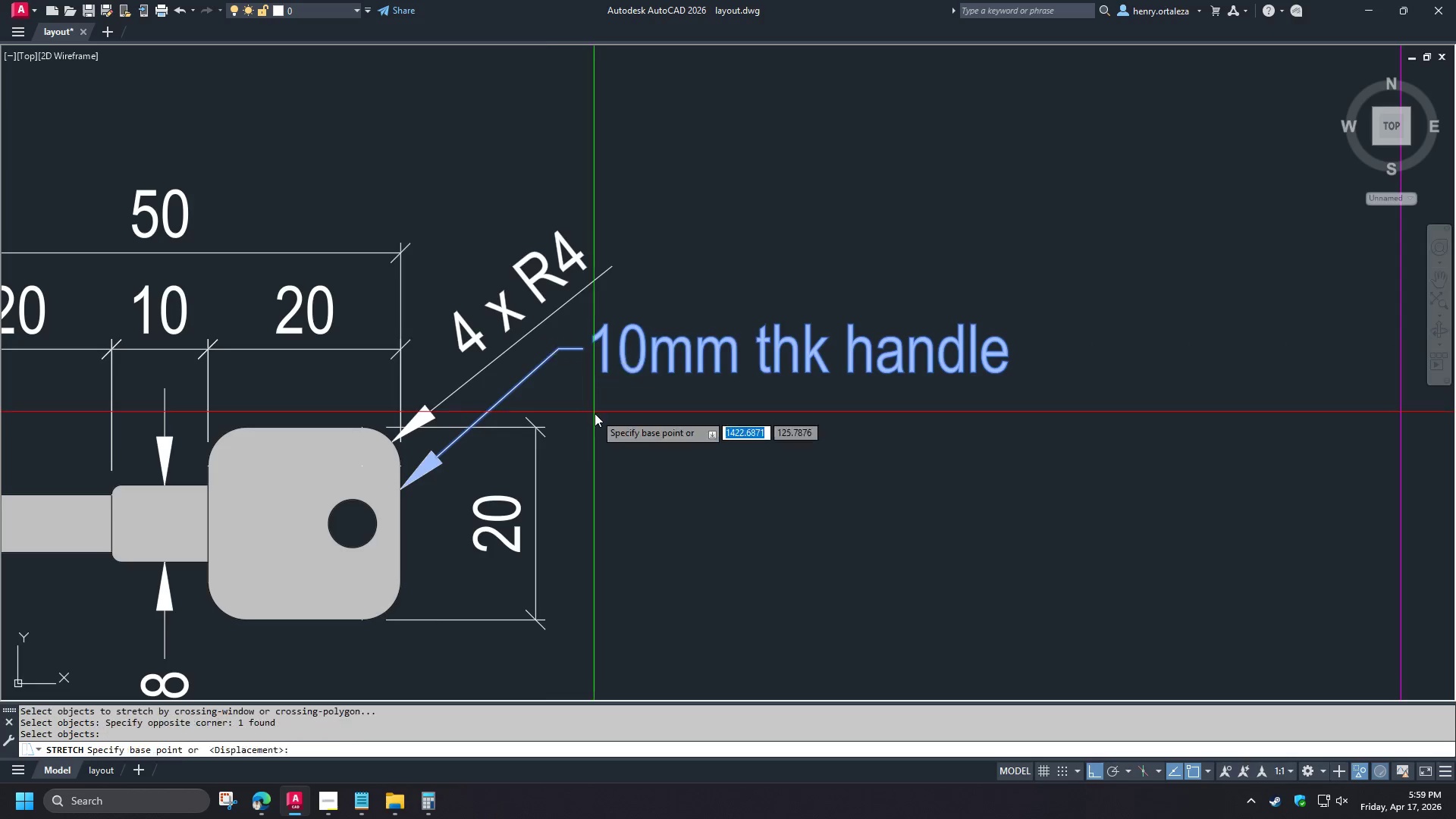 
triple_click([595, 413])
 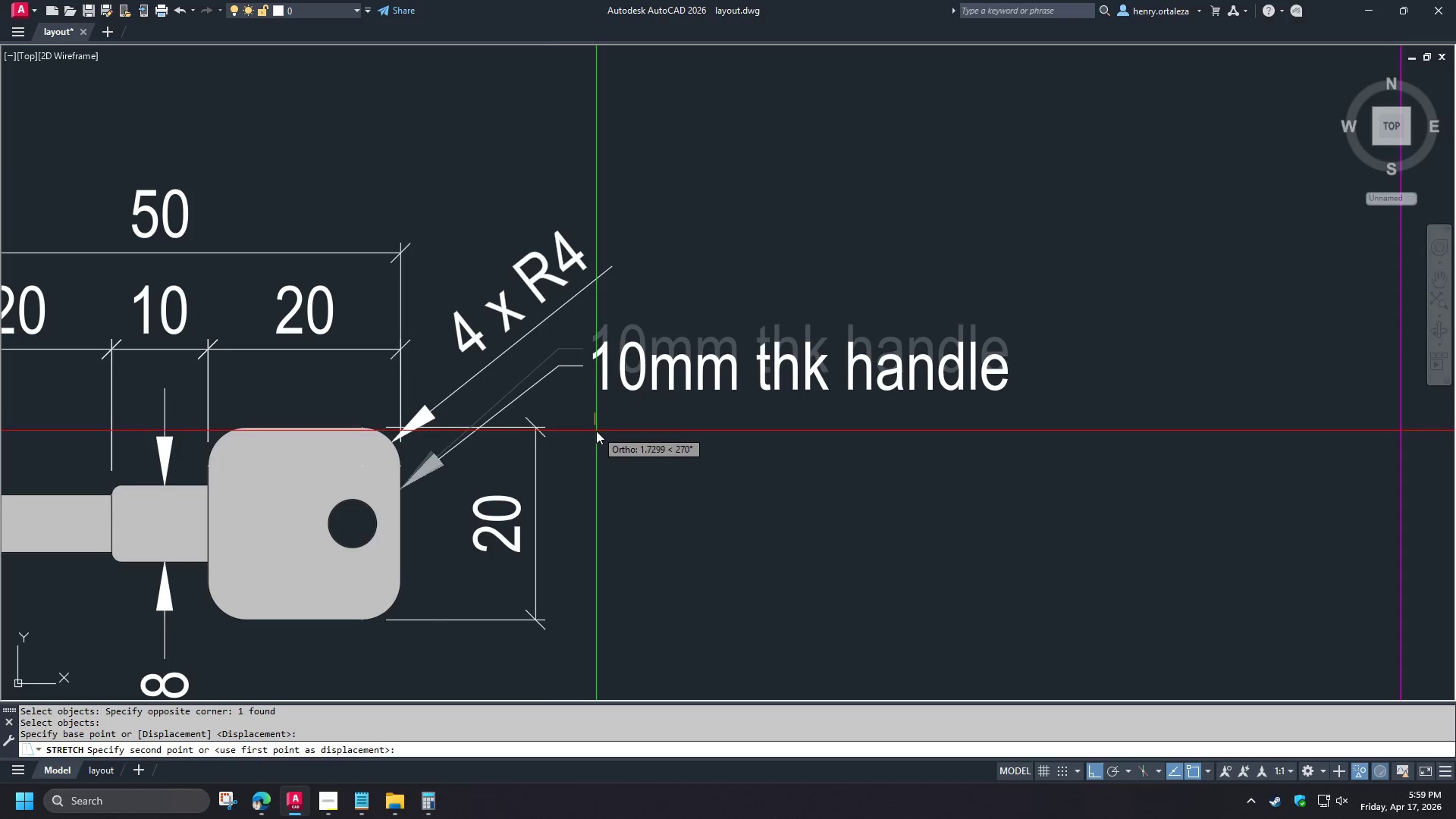 
left_click([596, 431])
 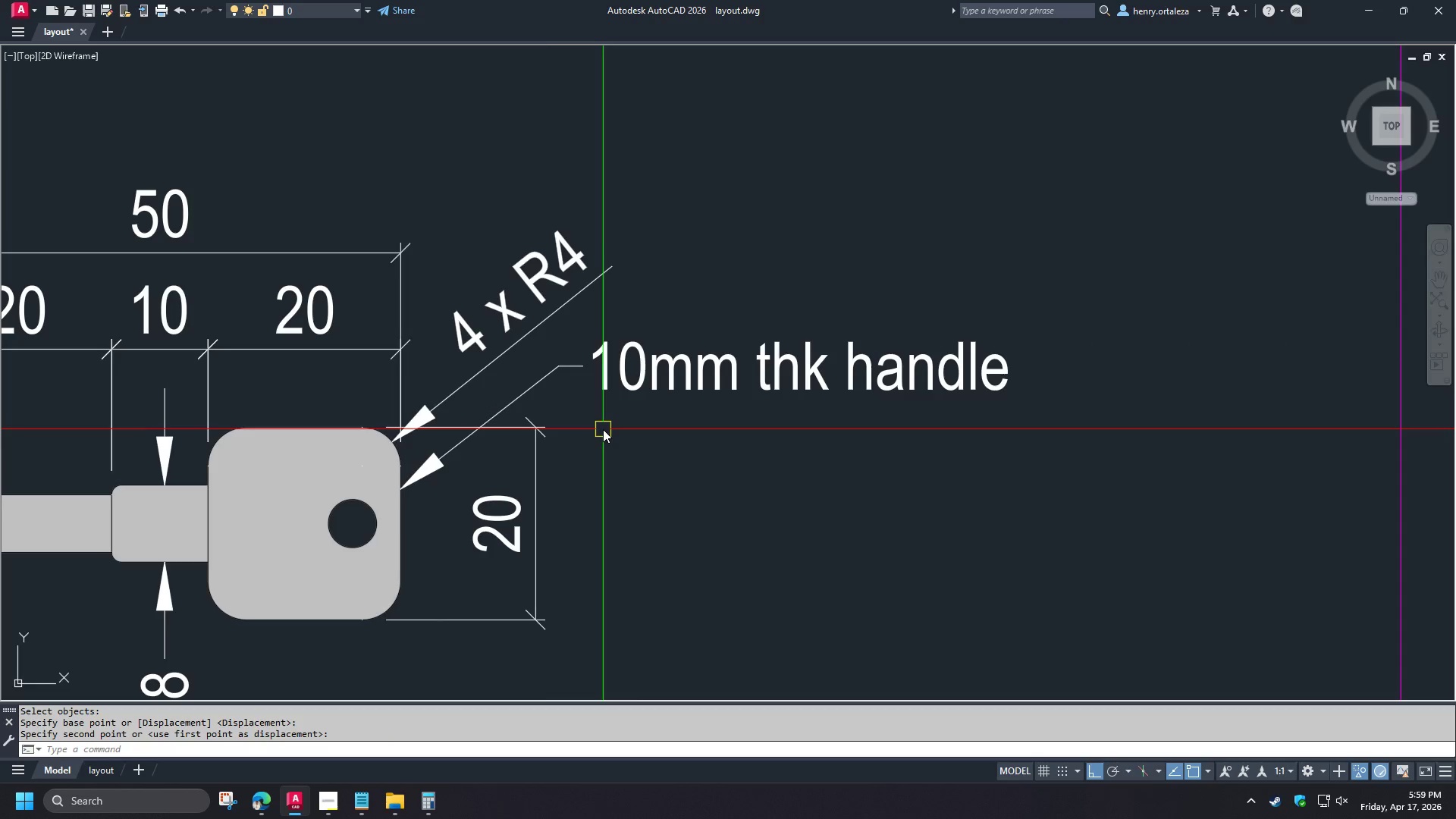 
scroll: coordinate [604, 429], scroll_direction: down, amount: 2.0
 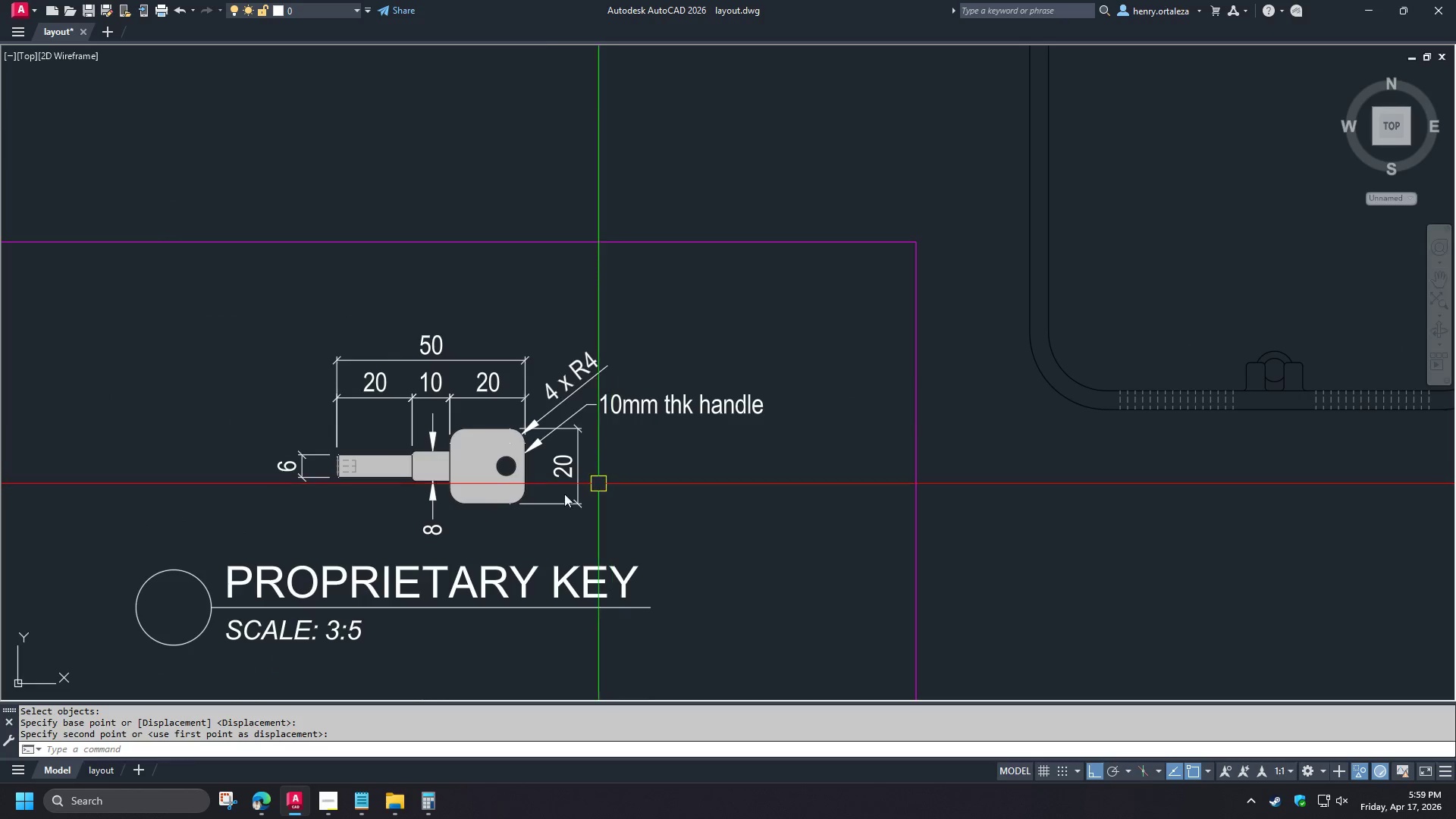 
type(re )
 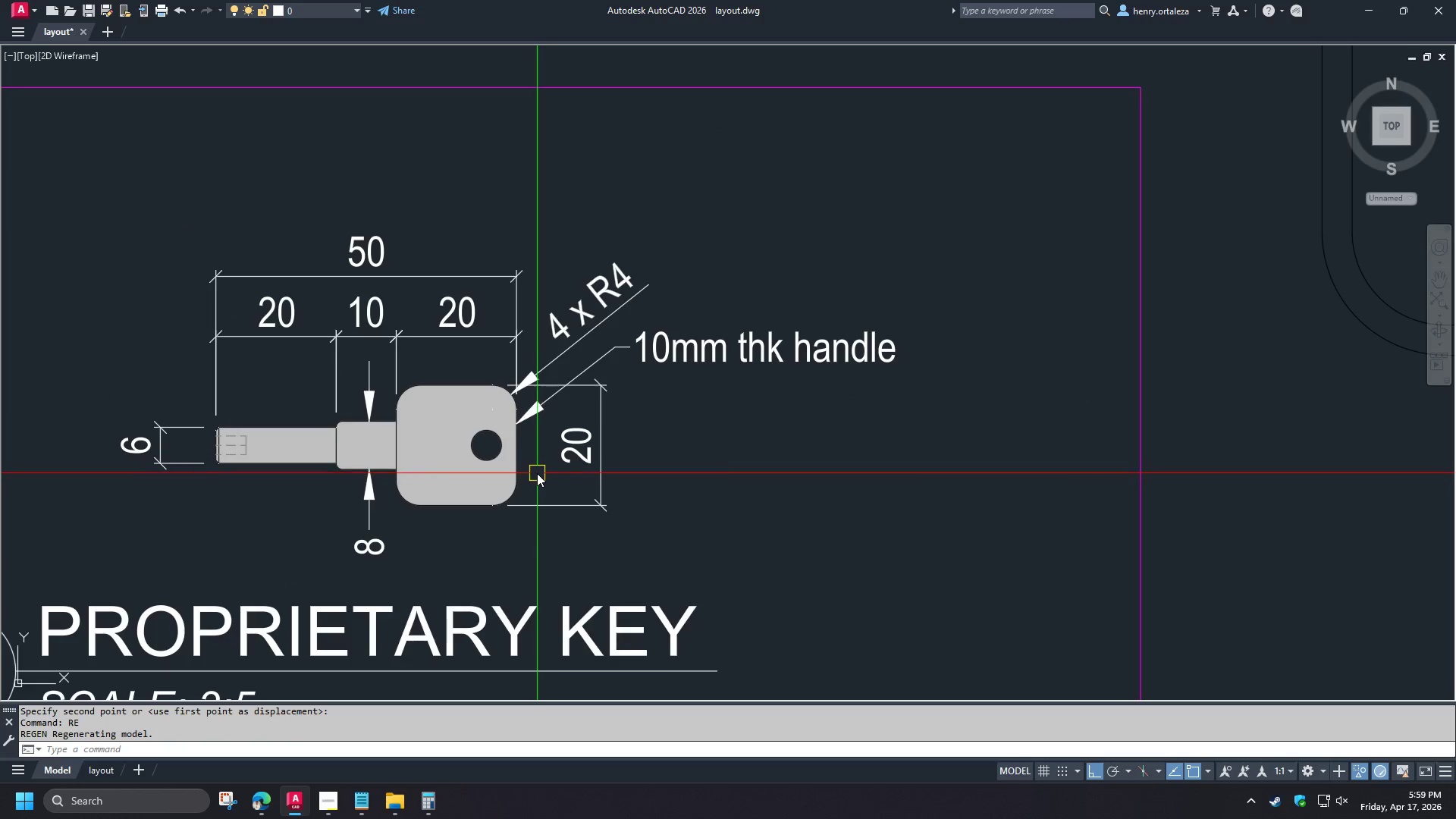 
scroll: coordinate [535, 502], scroll_direction: up, amount: 1.0
 